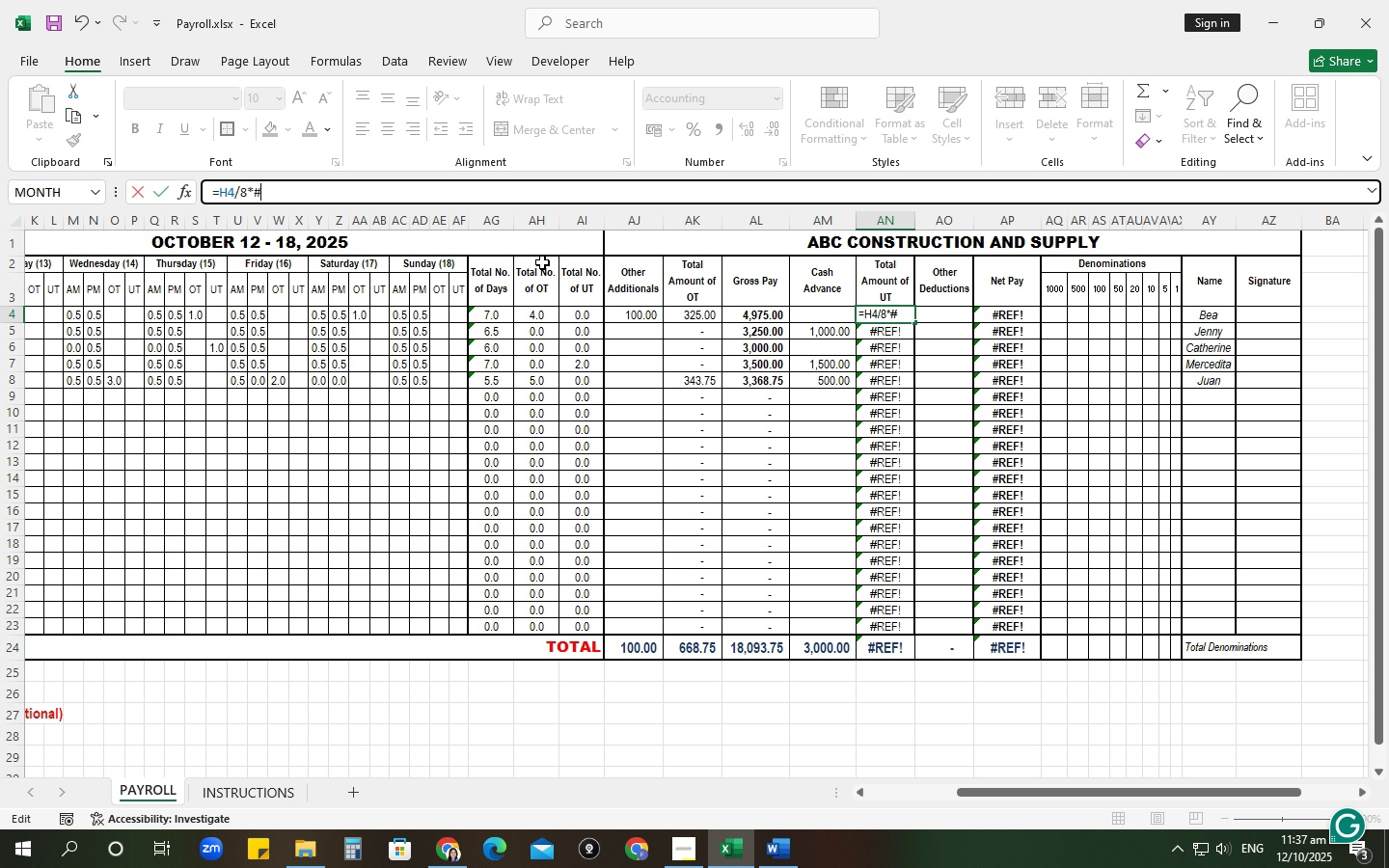 
key(Backspace)
 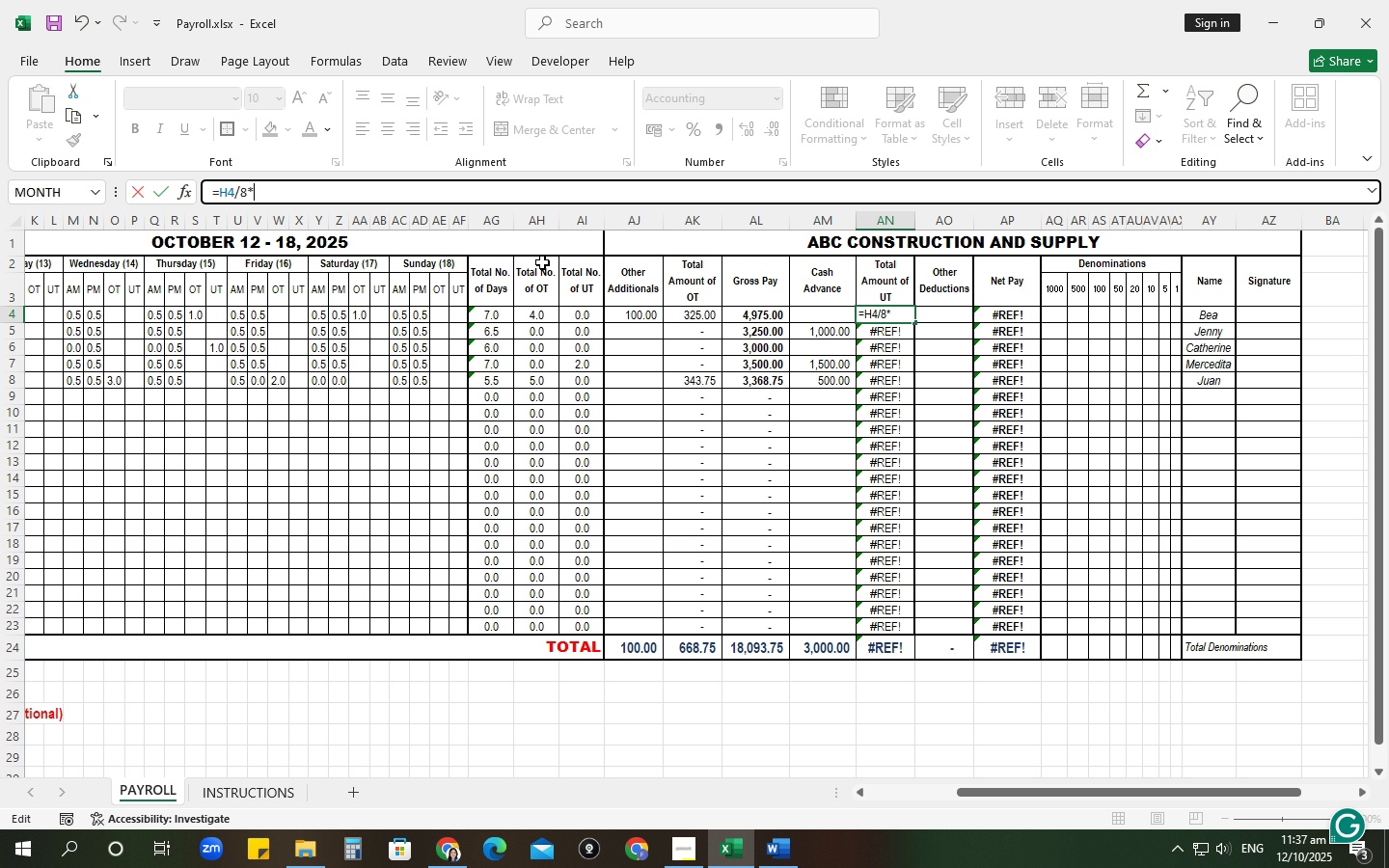 
key(Backspace)
 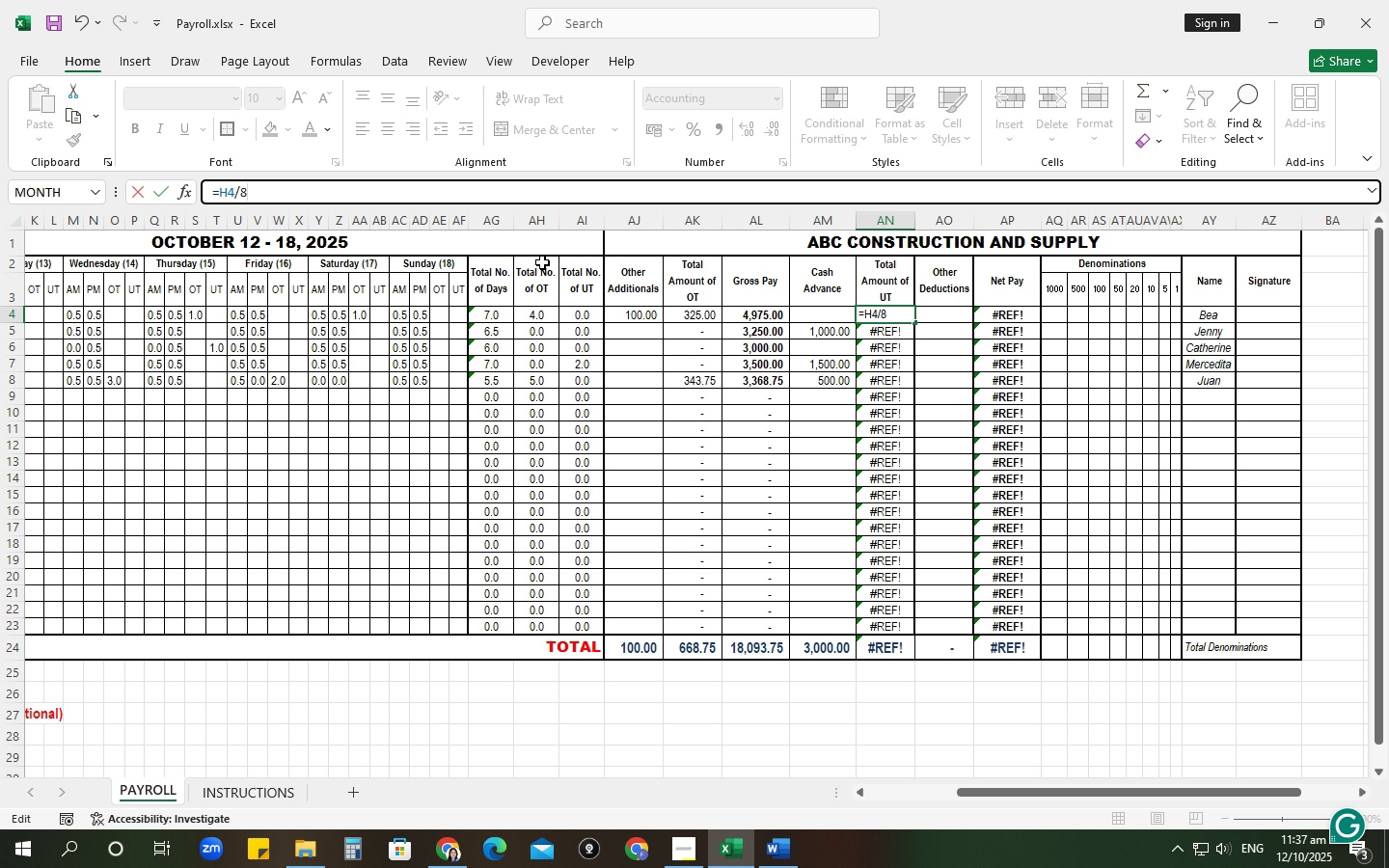 
key(NumpadMultiply)
 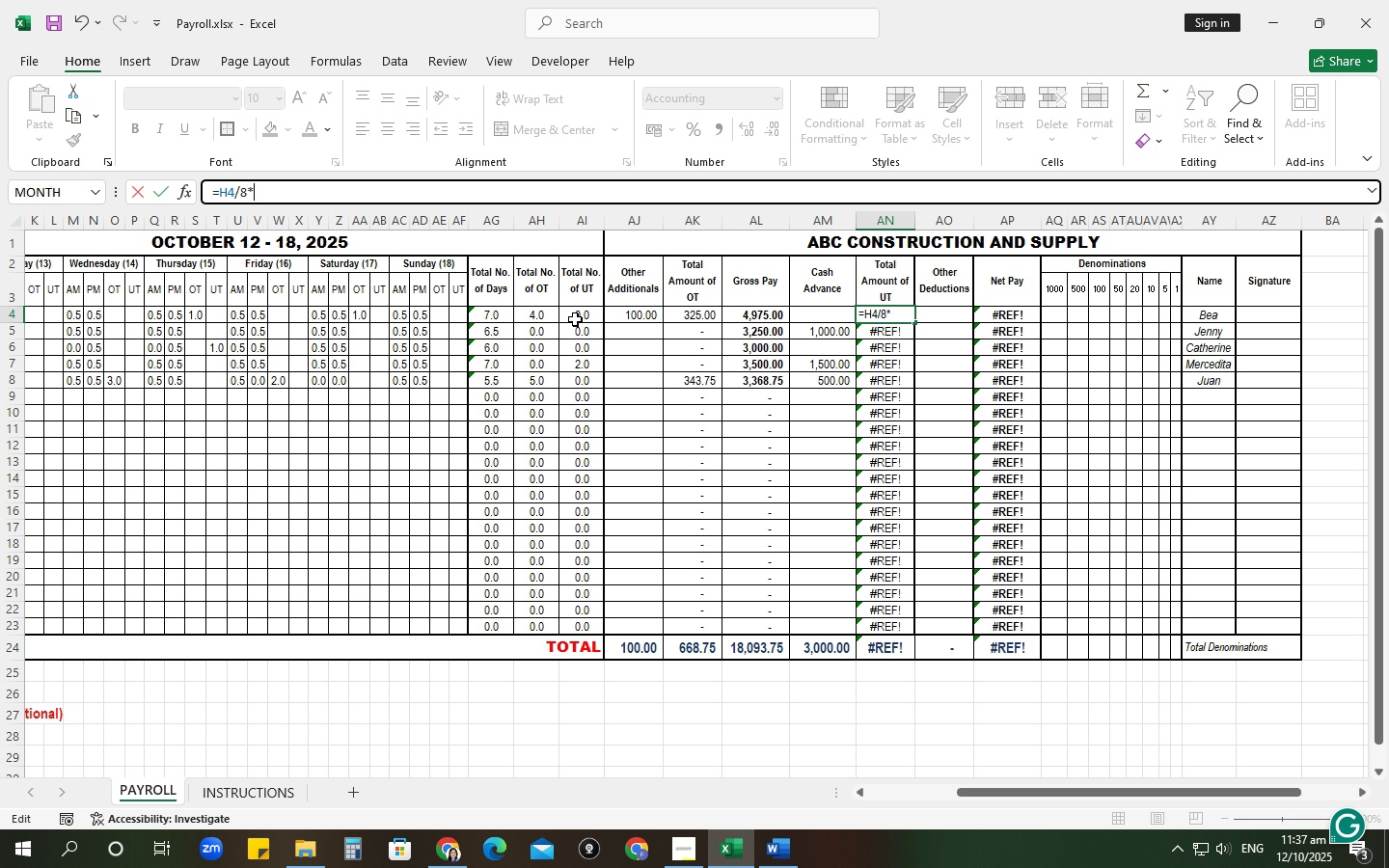 
left_click([575, 319])
 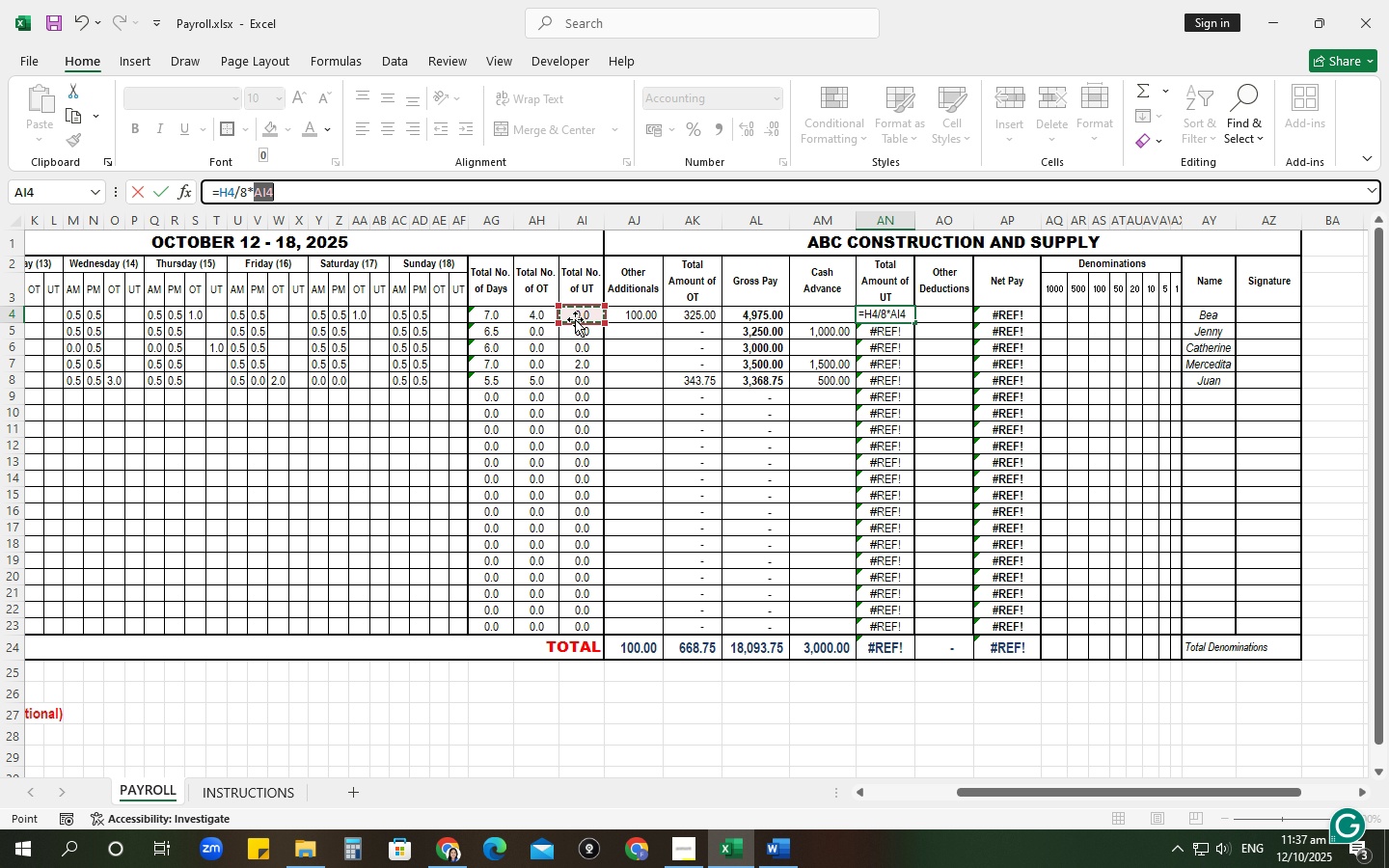 
key(NumpadEnter)
 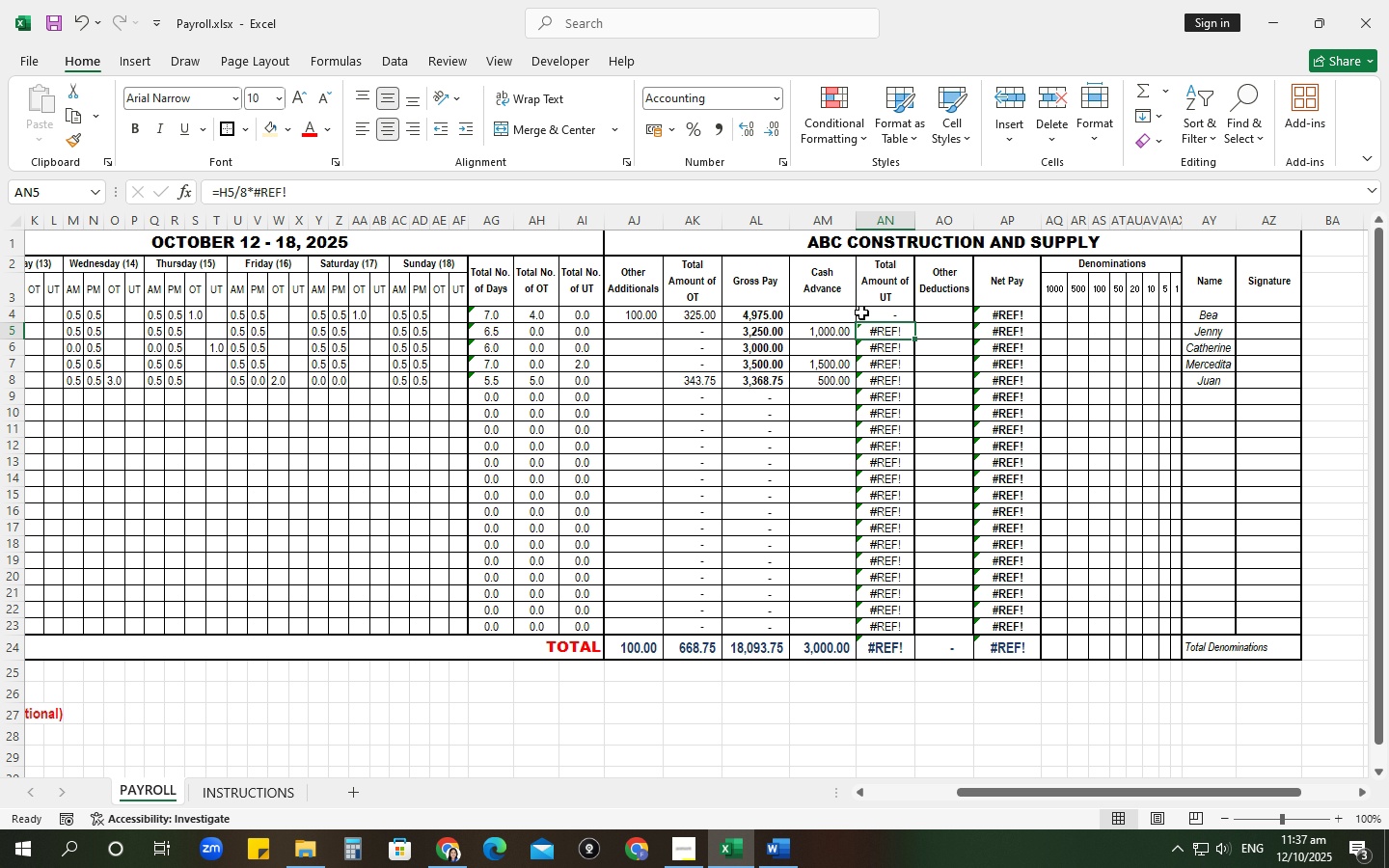 
left_click([864, 313])
 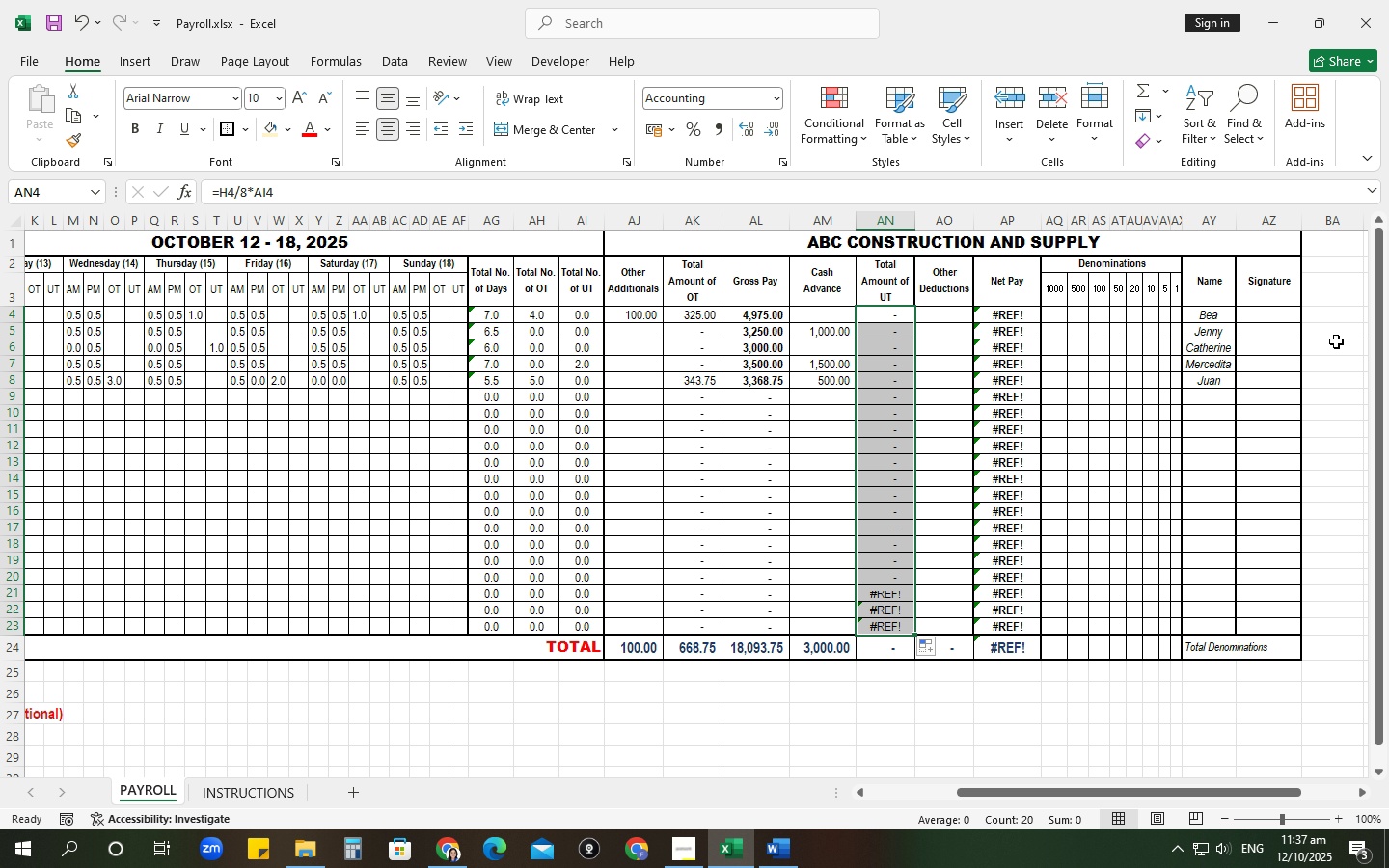 
left_click([1004, 312])
 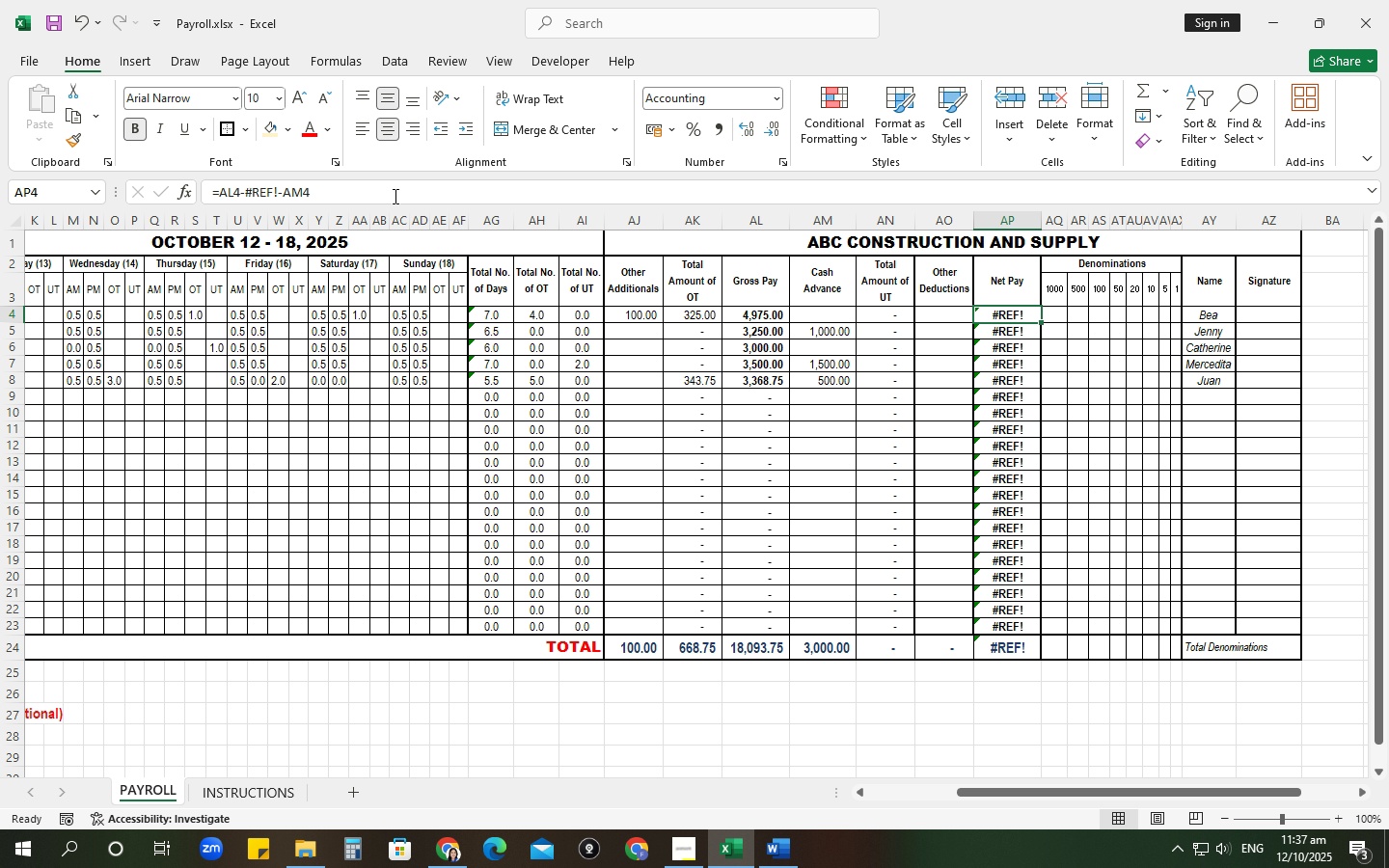 
left_click([394, 196])
 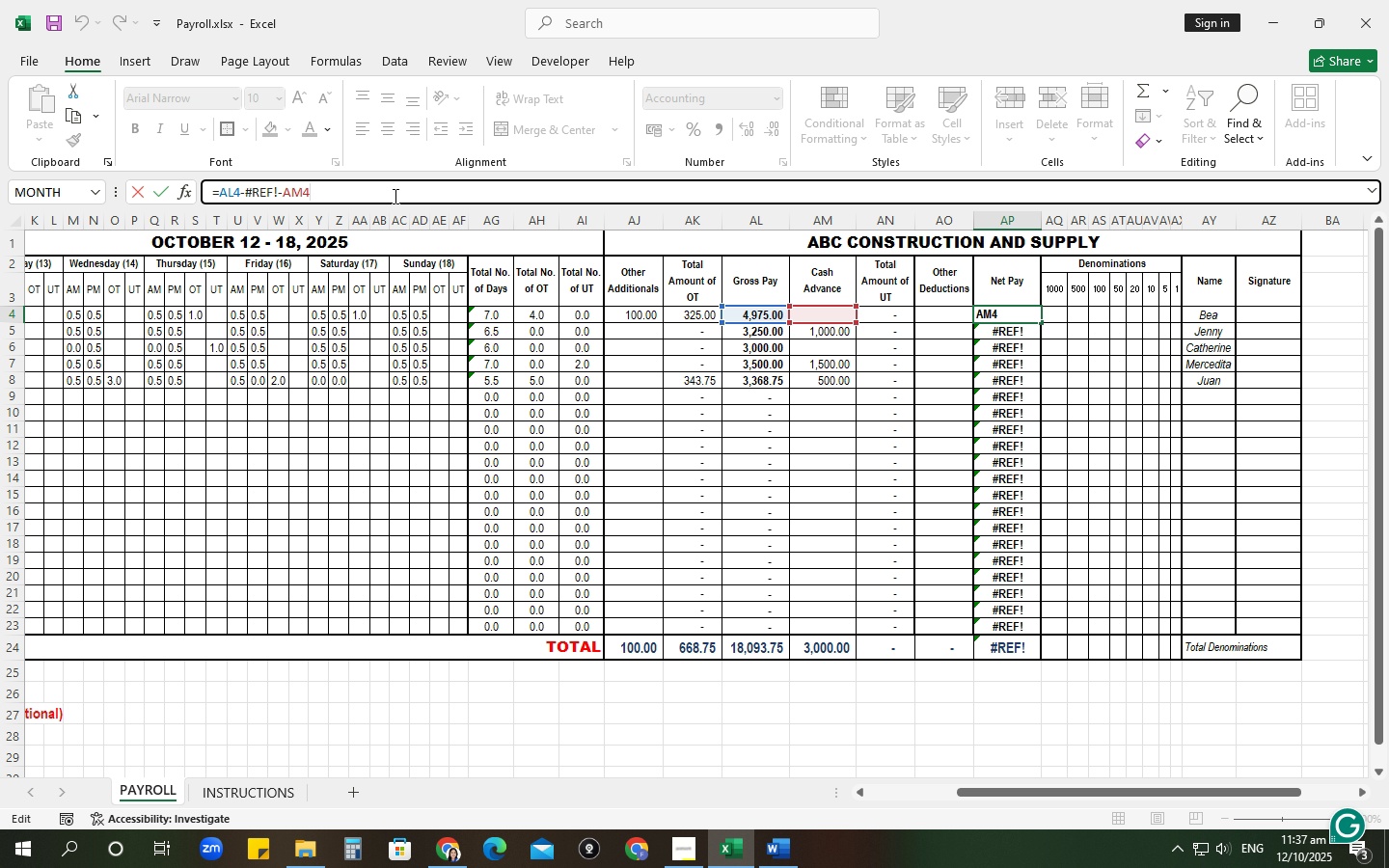 
hold_key(key=Backspace, duration=0.34)
 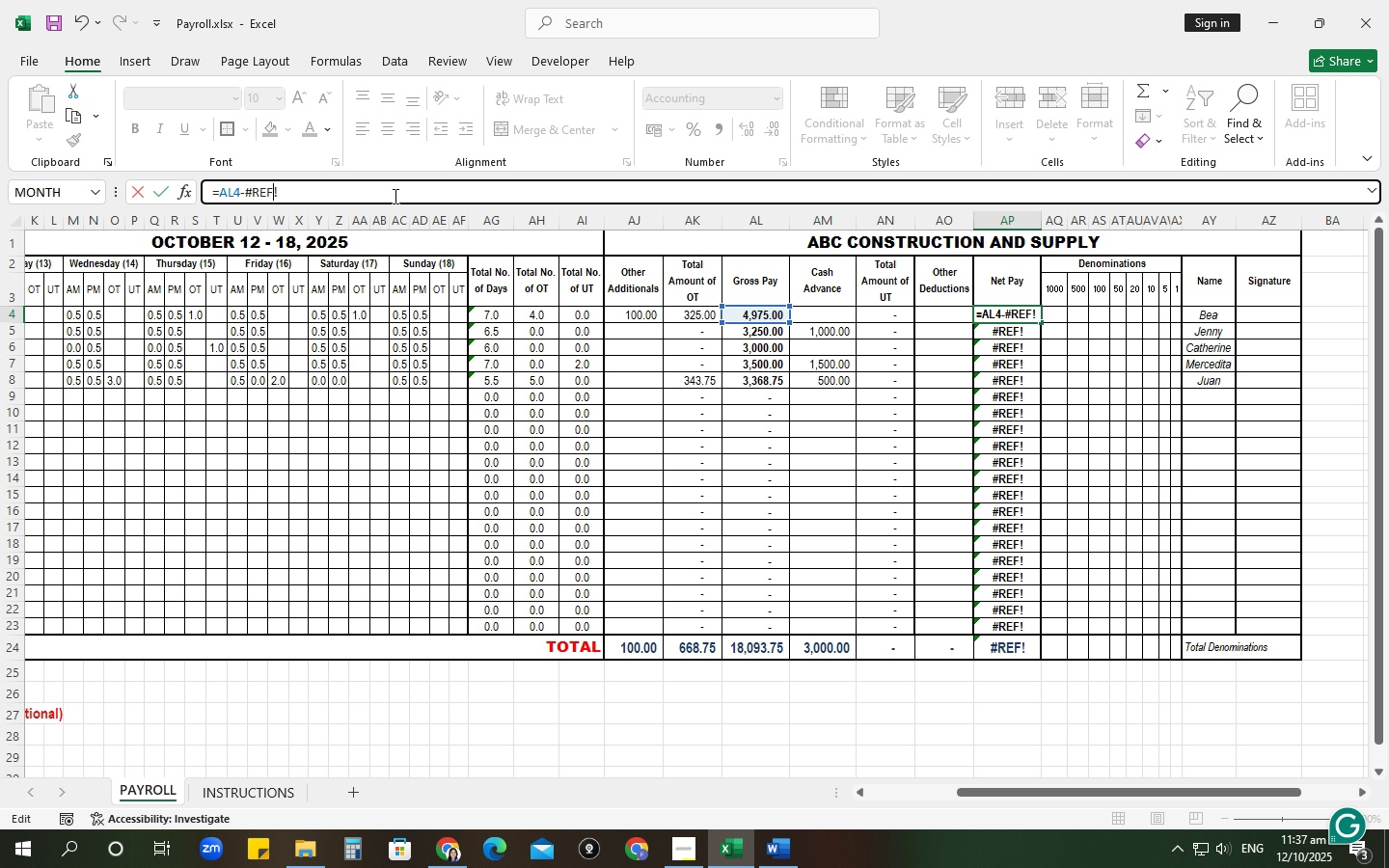 
key(Backspace)
 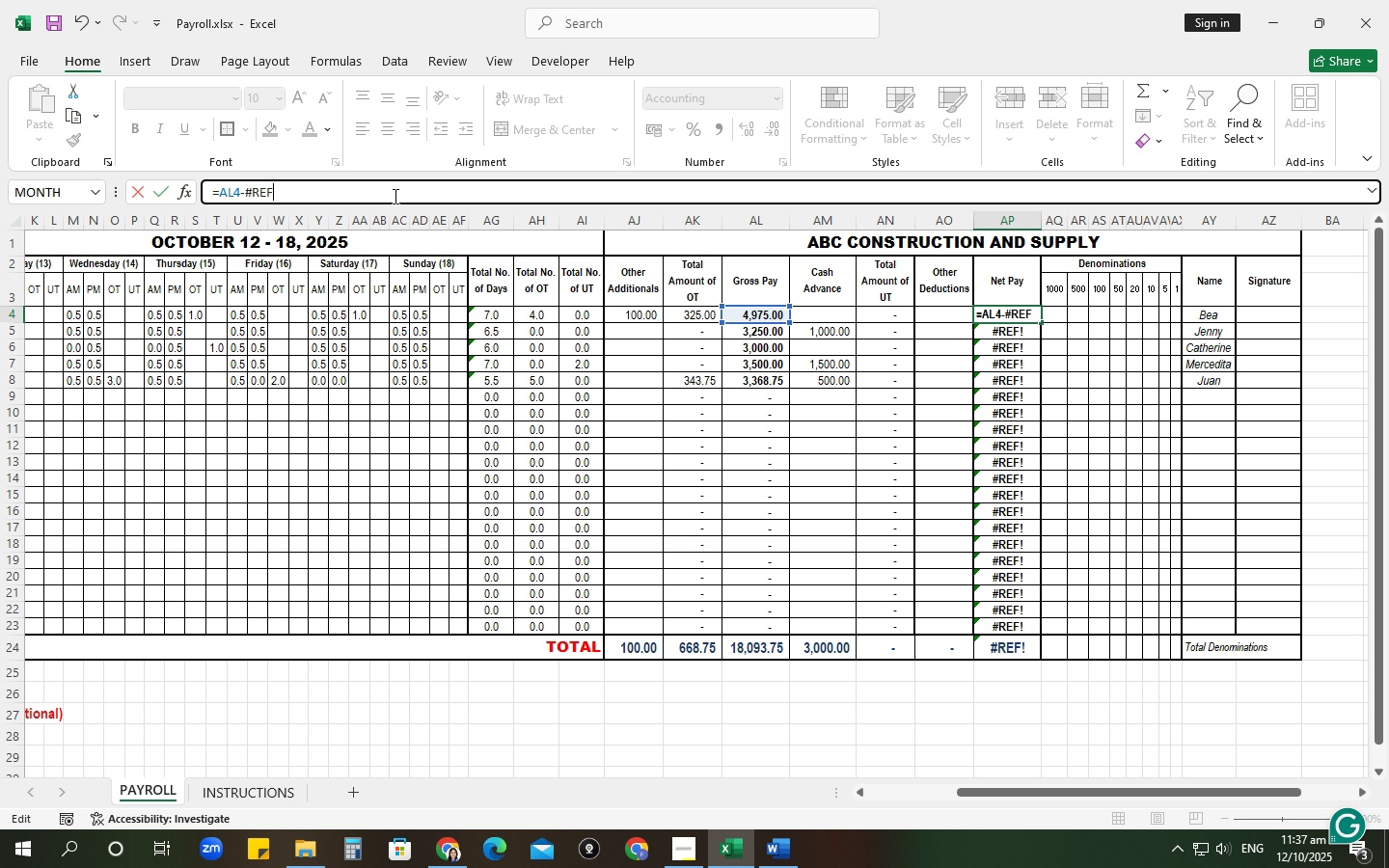 
key(Backspace)
 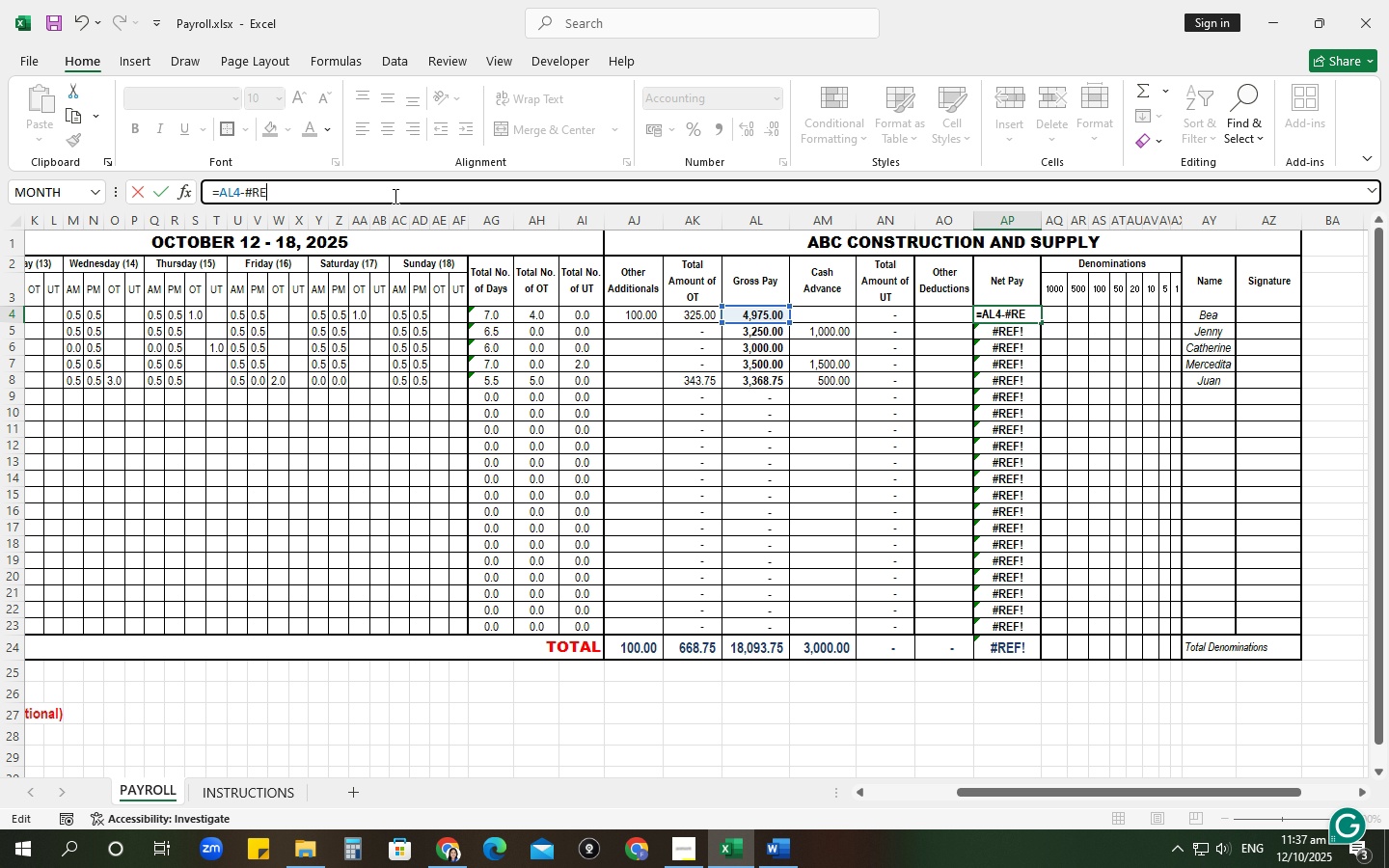 
key(Backspace)
 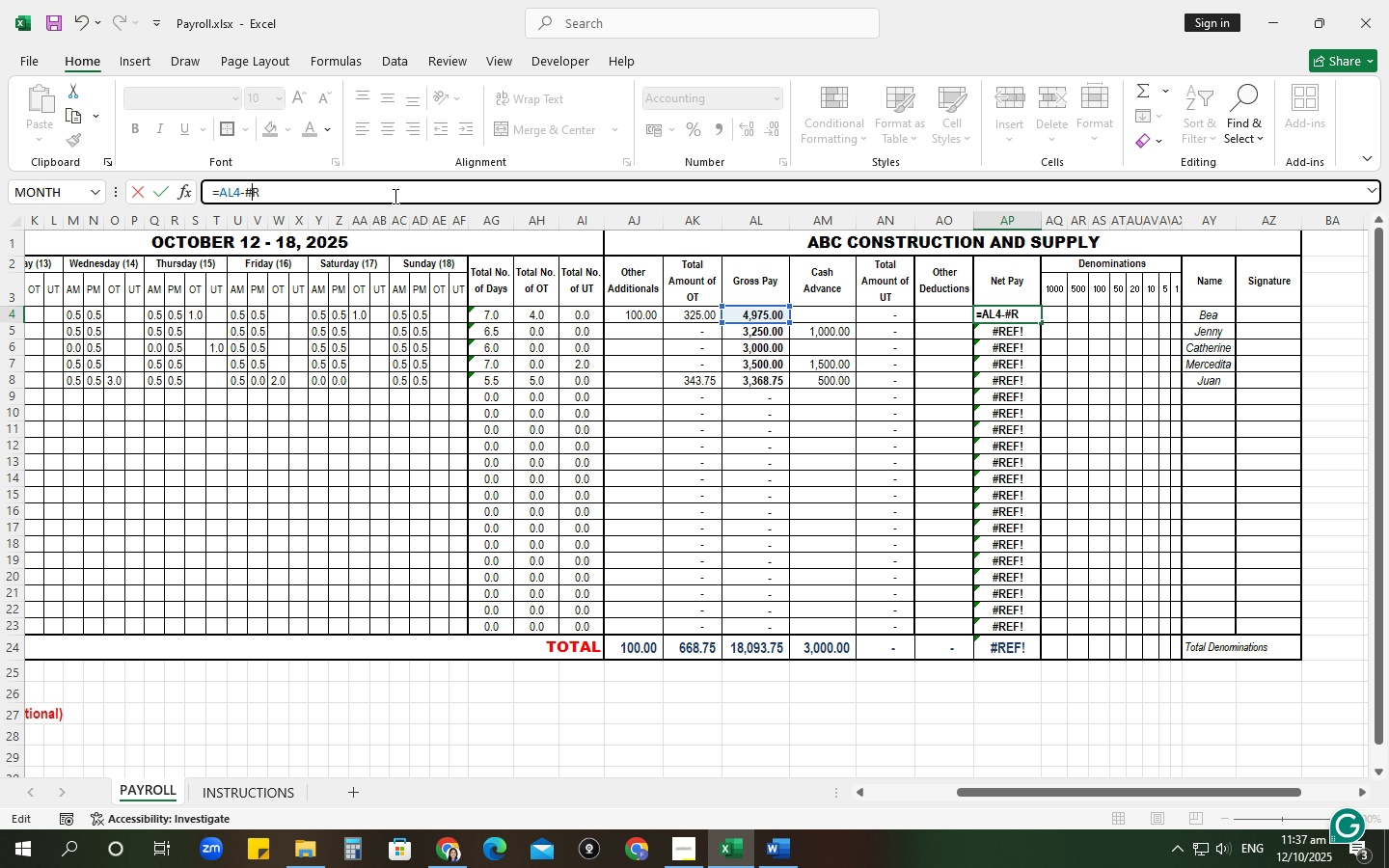 
key(Backspace)
 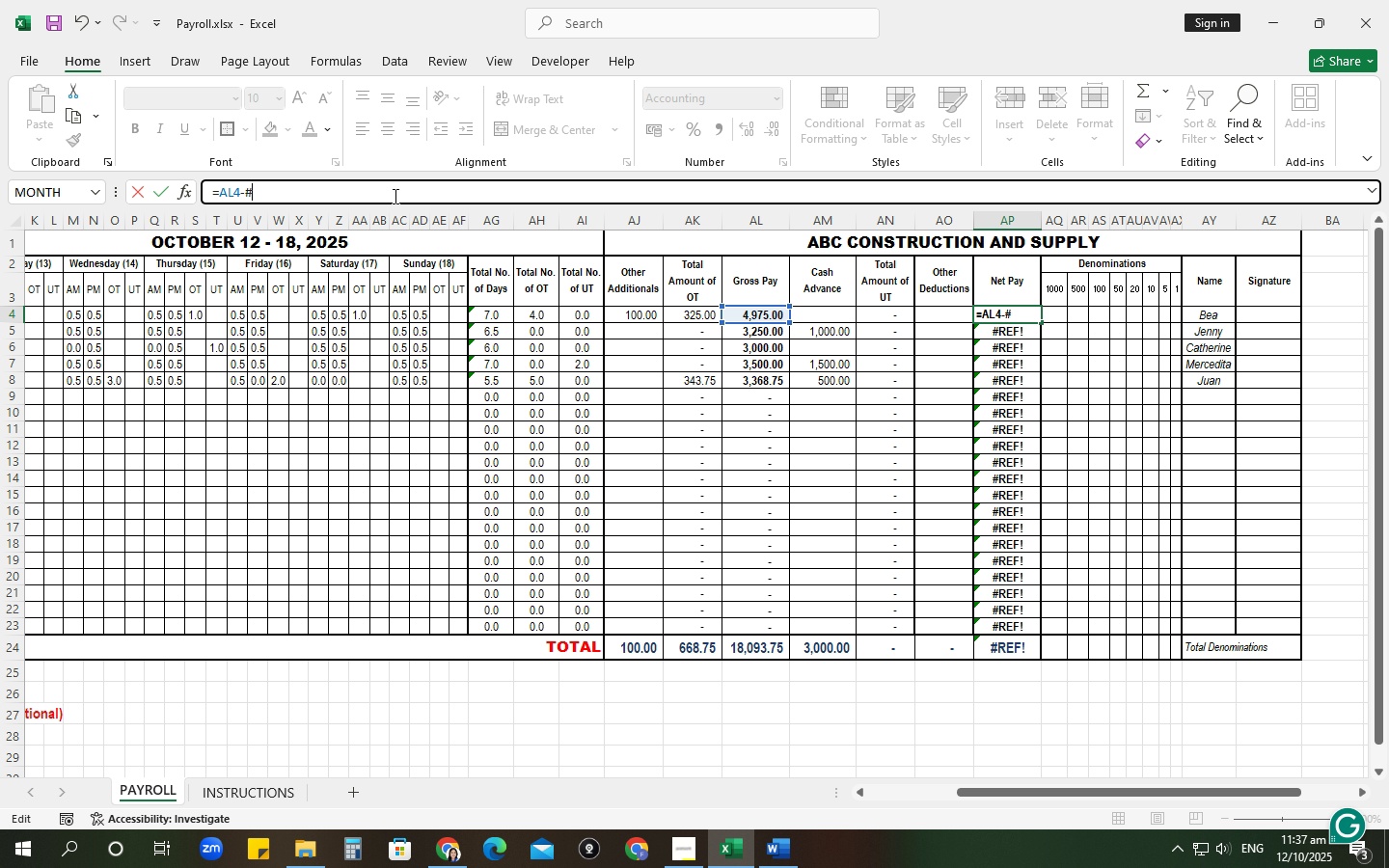 
key(Backspace)
 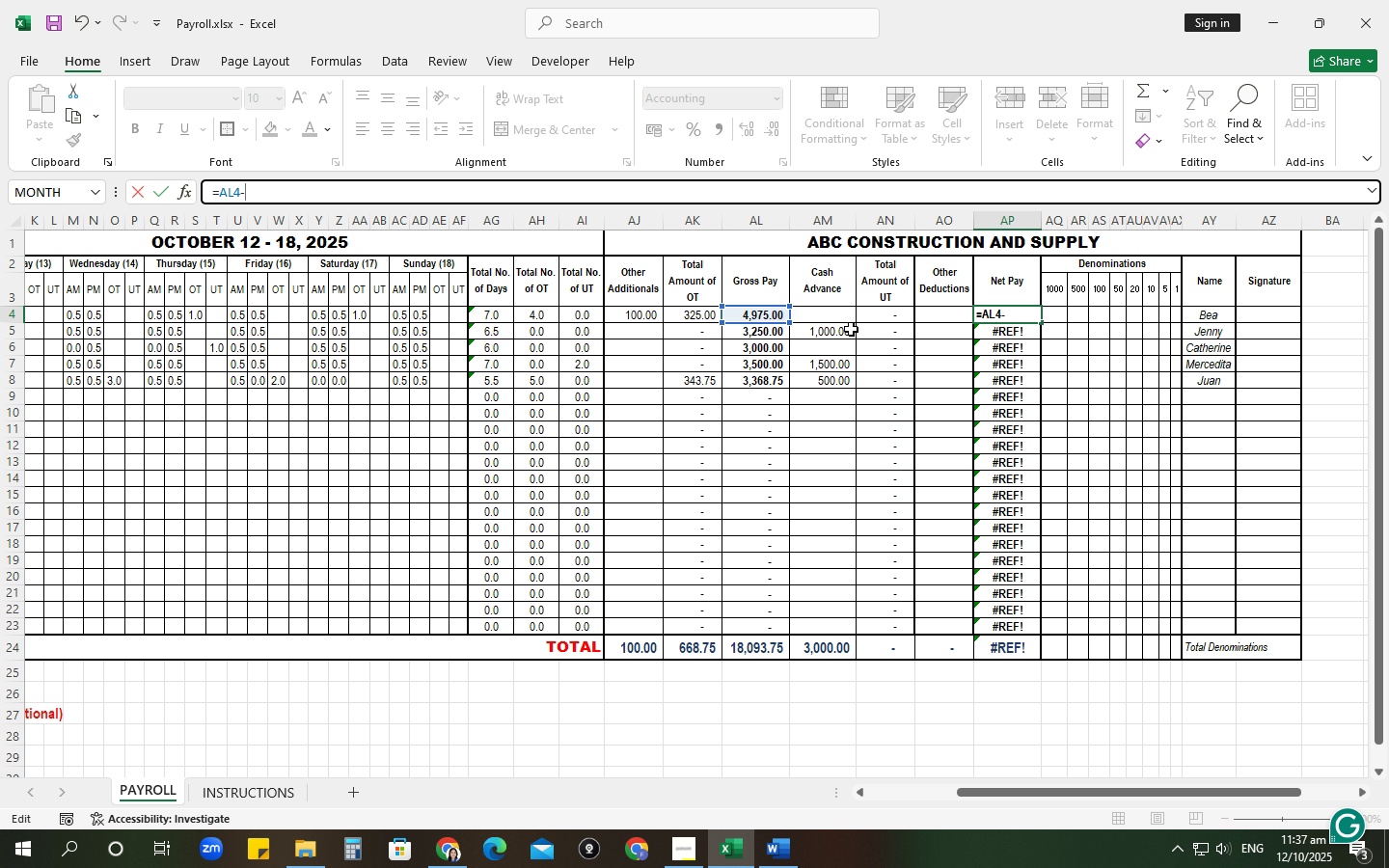 
left_click([848, 315])
 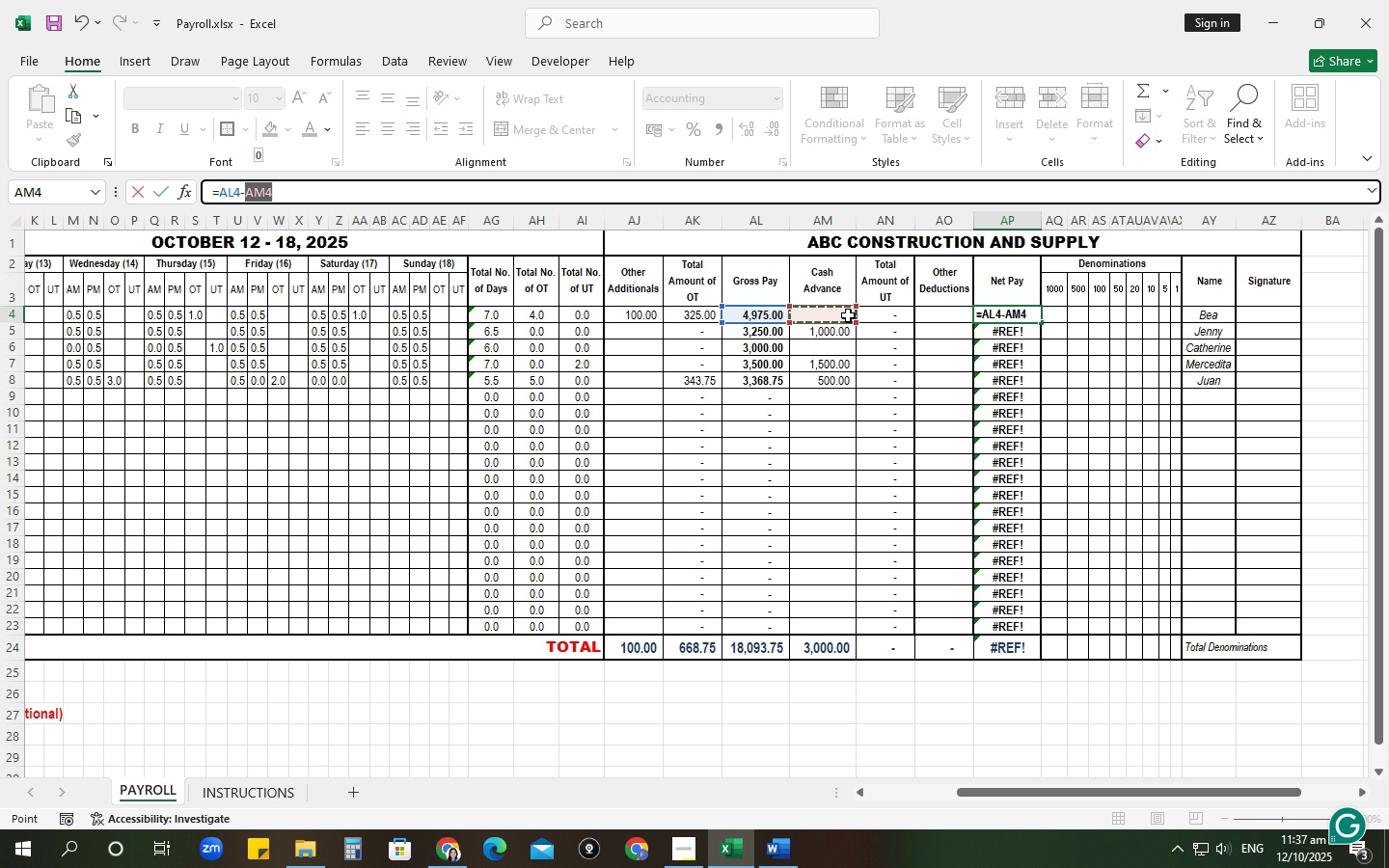 
key(NumpadSubtract)
 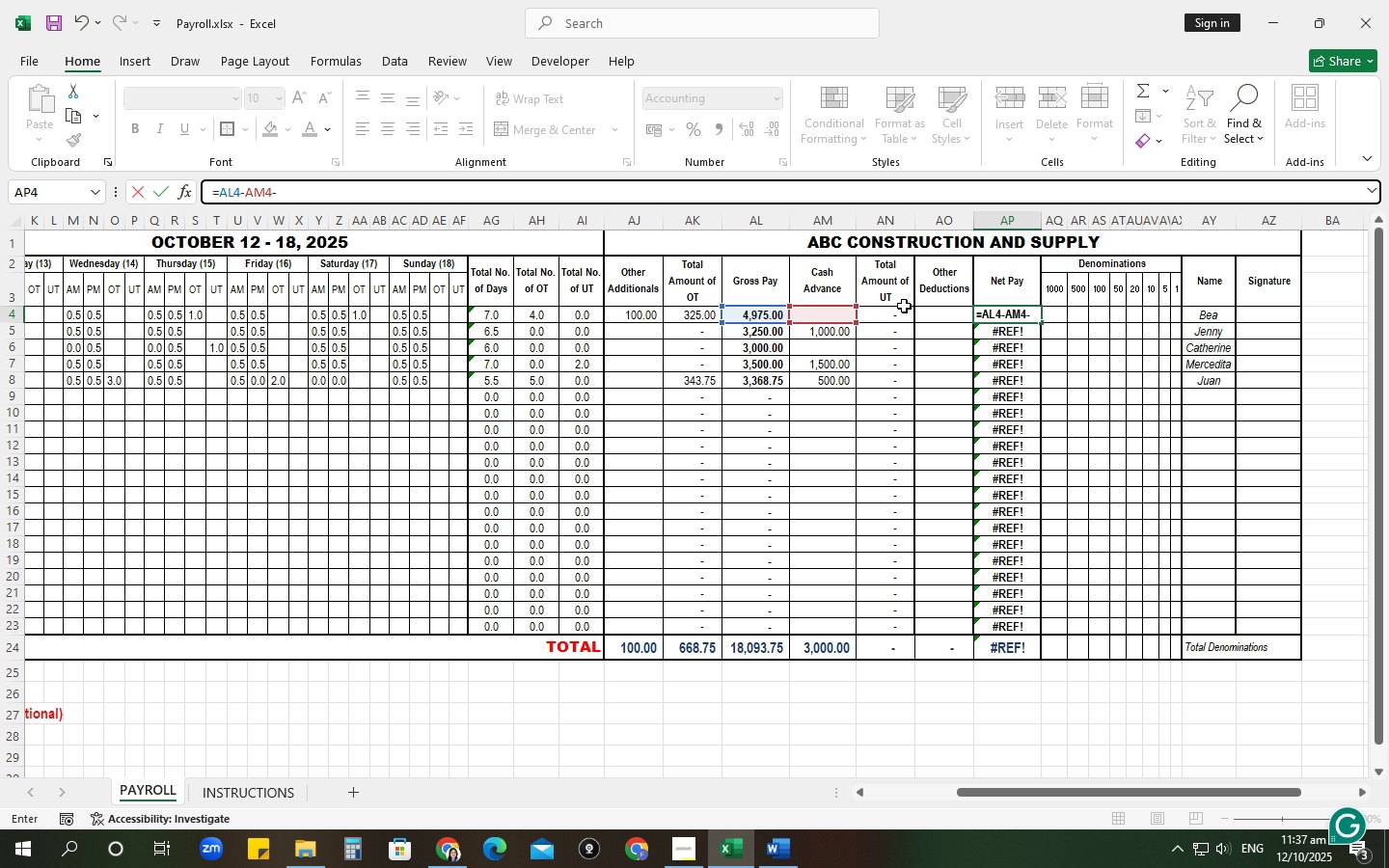 
left_click([904, 306])
 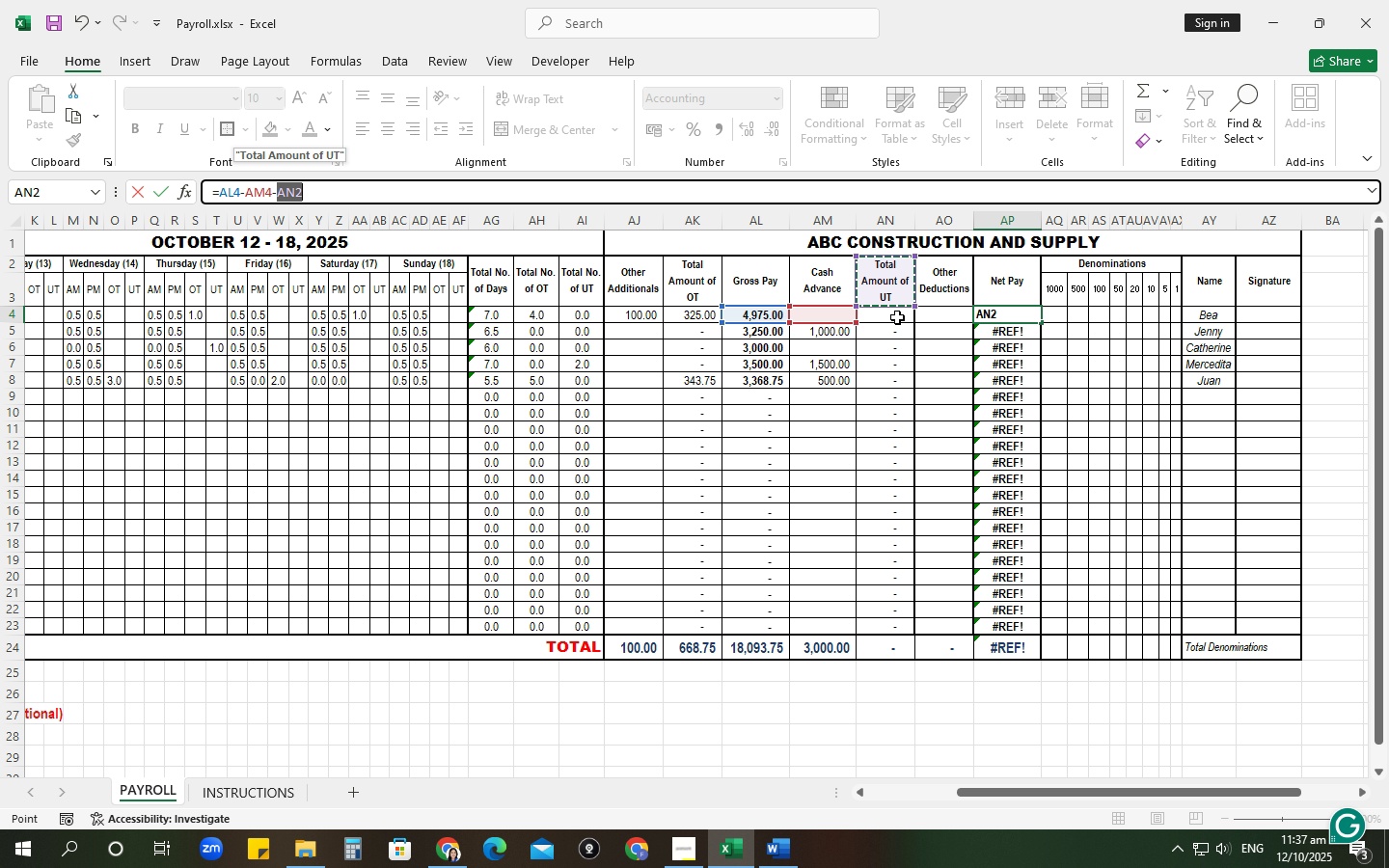 
left_click([897, 317])
 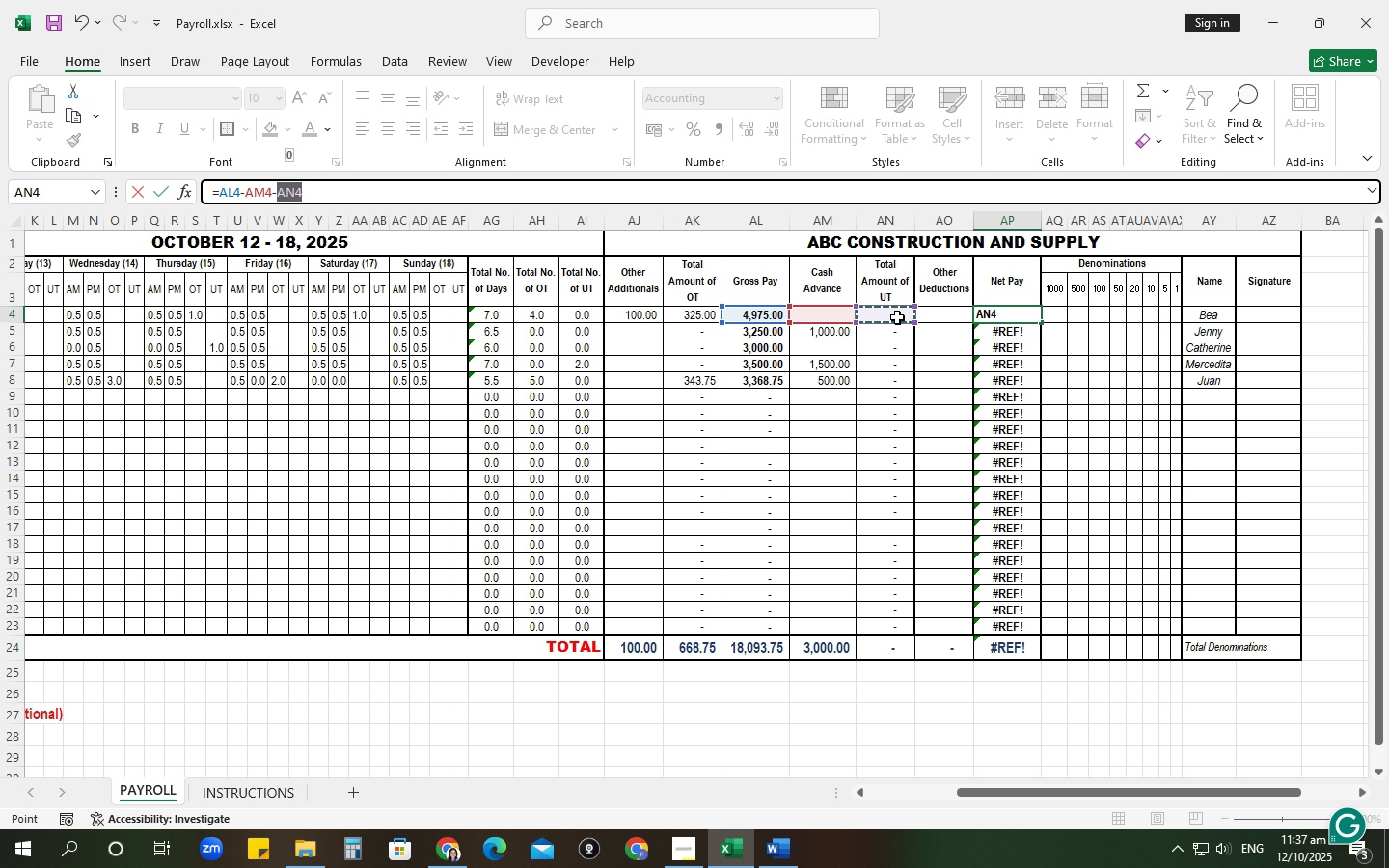 
key(NumpadSubtract)
 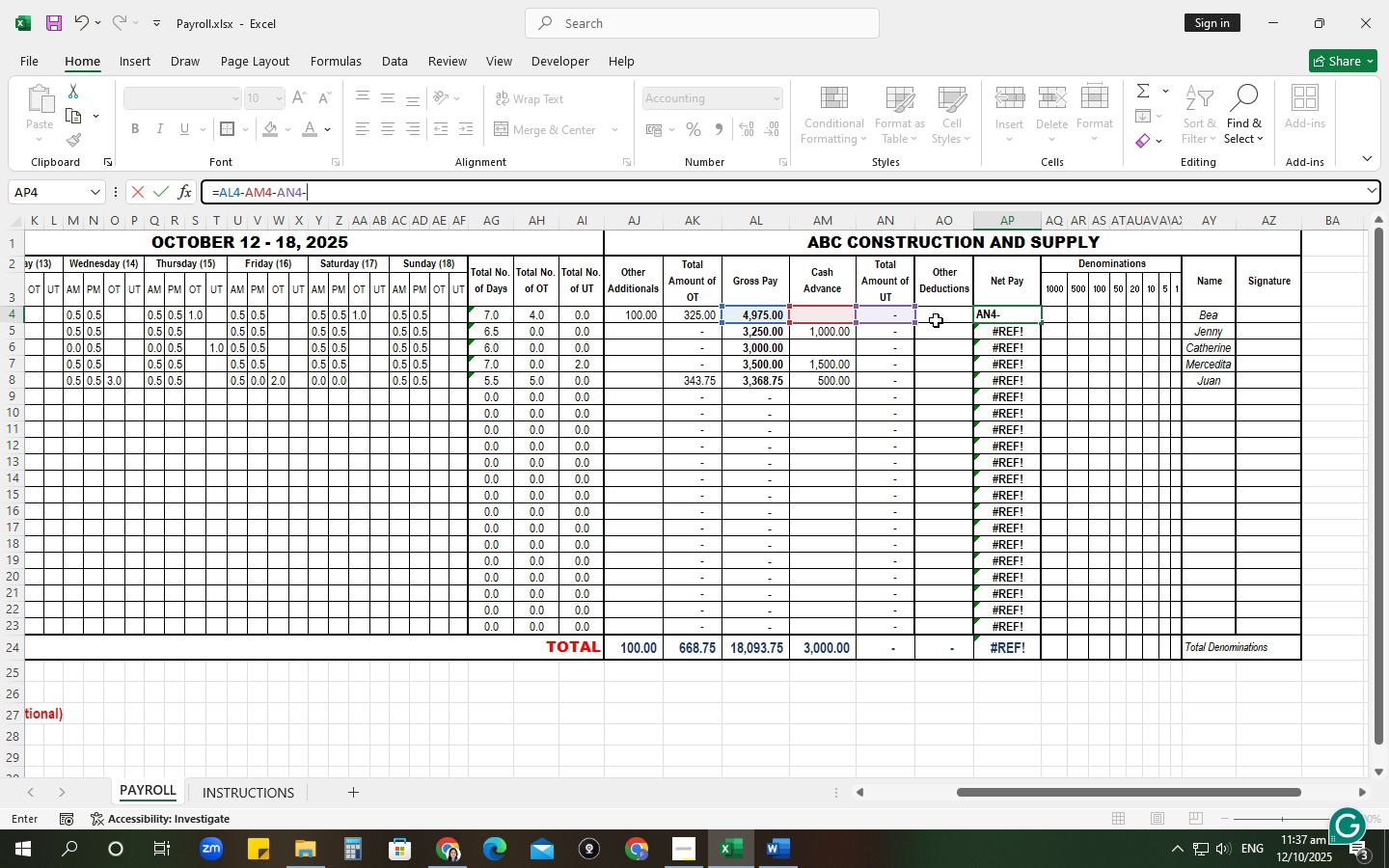 
left_click([936, 314])
 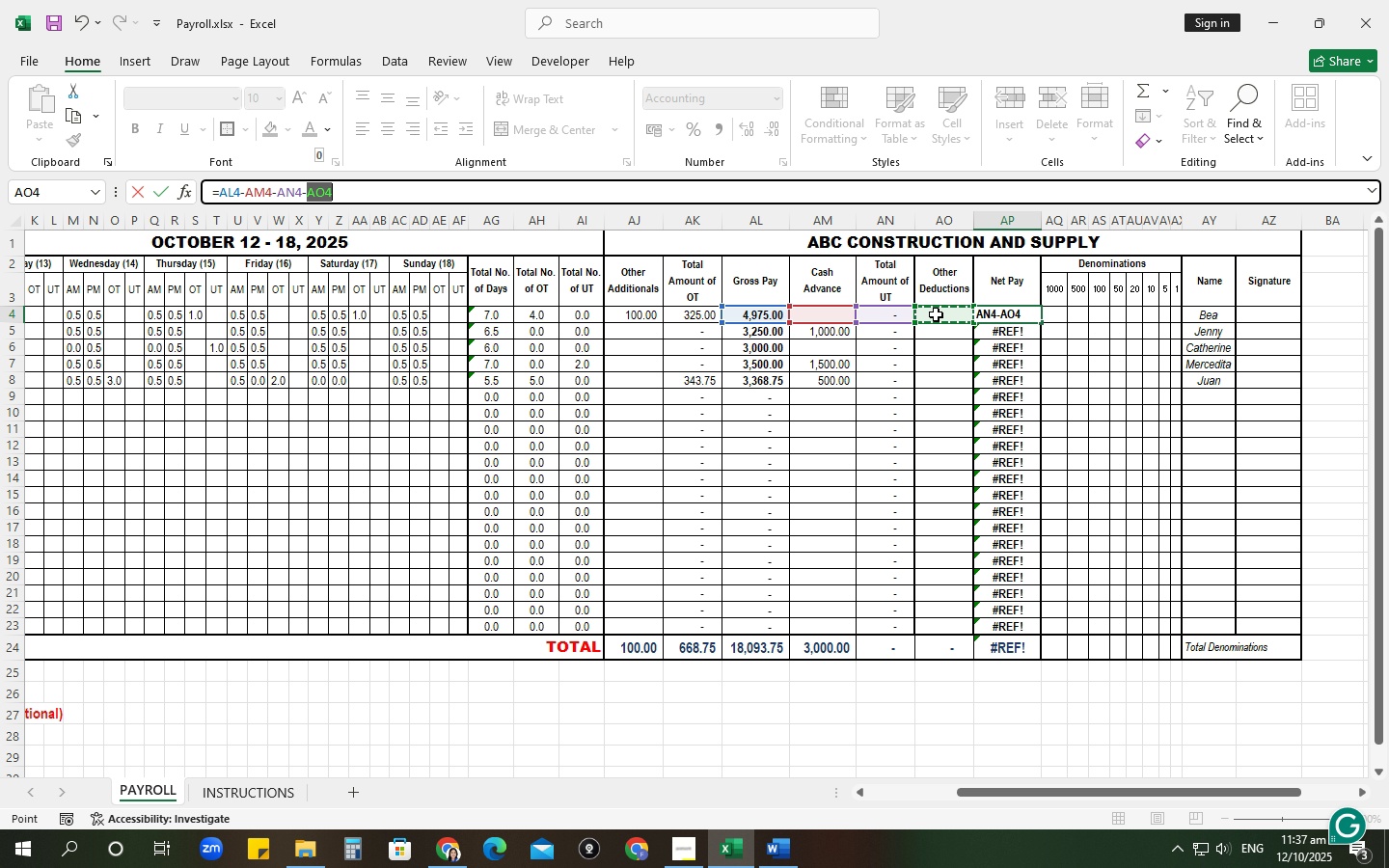 
key(NumpadEnter)
 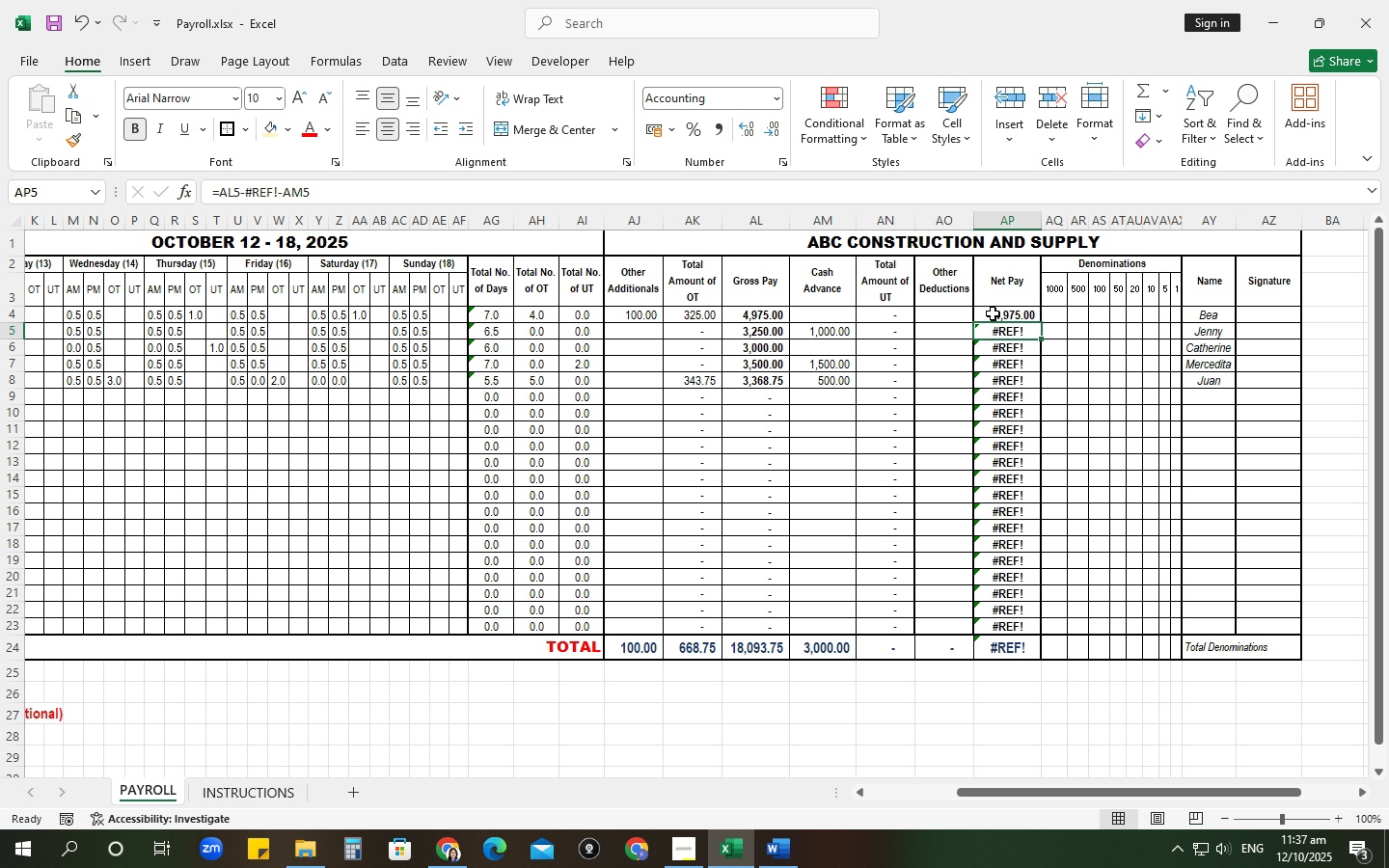 
left_click([993, 310])
 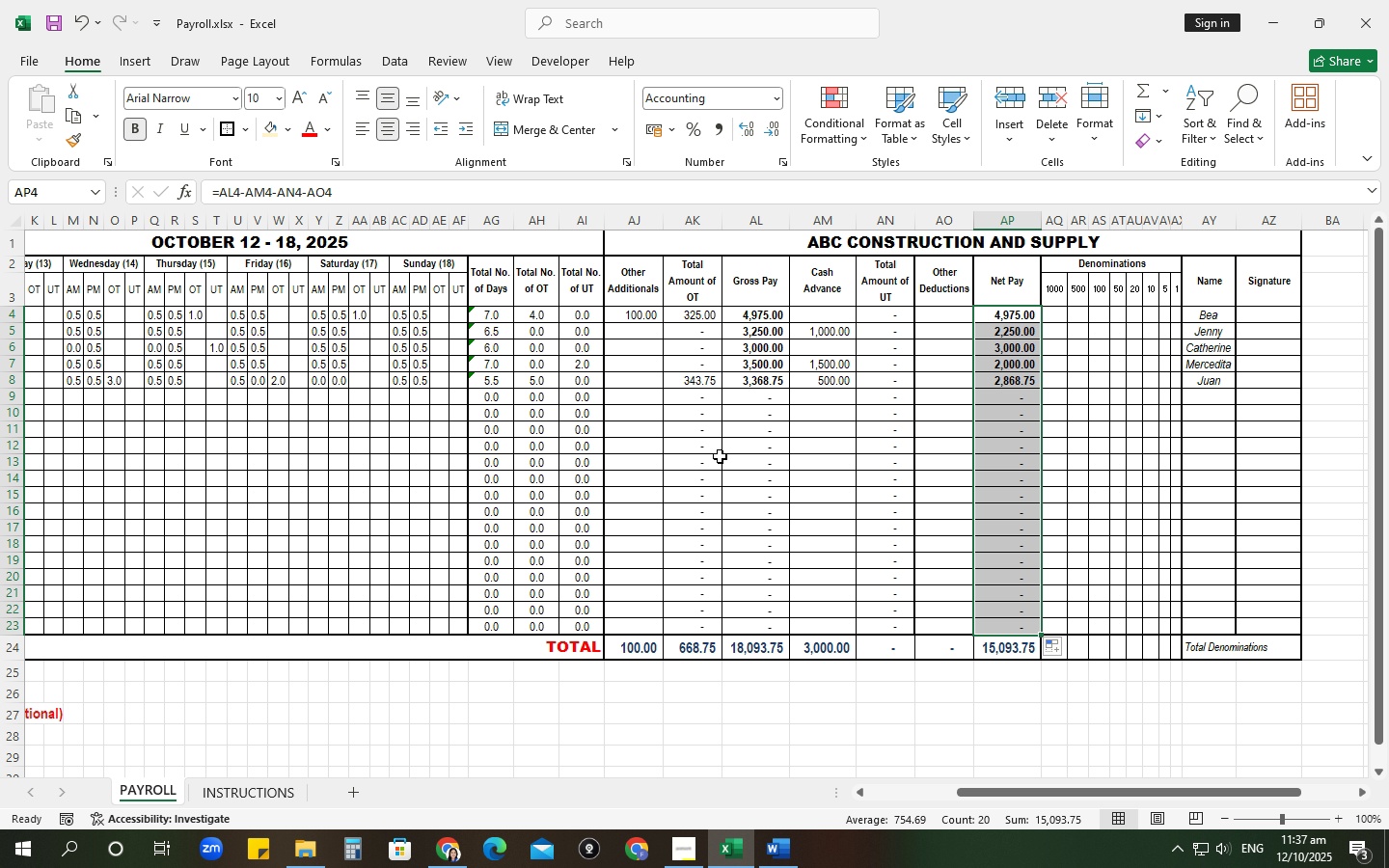 
left_click([722, 365])
 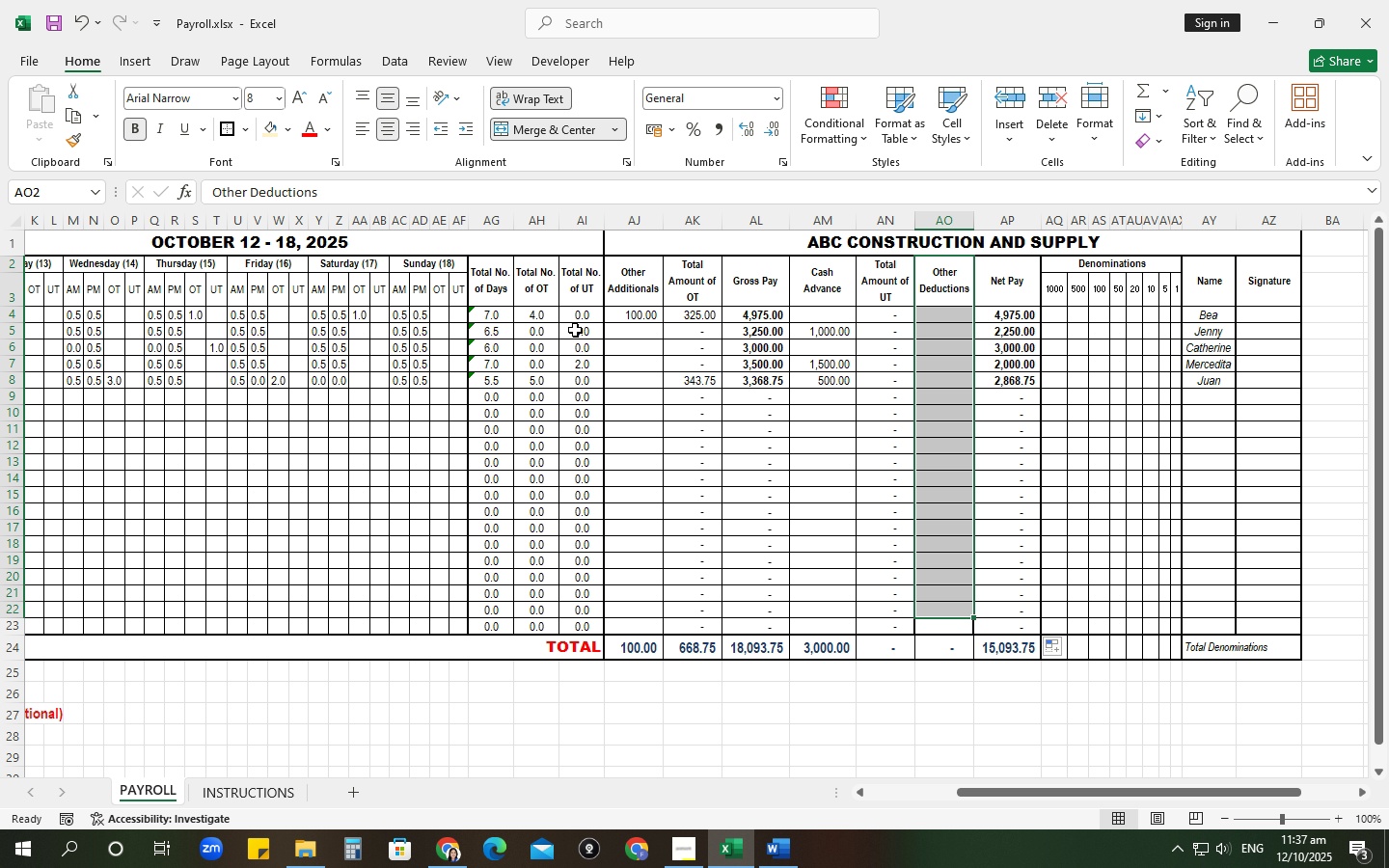 
left_click([244, 135])
 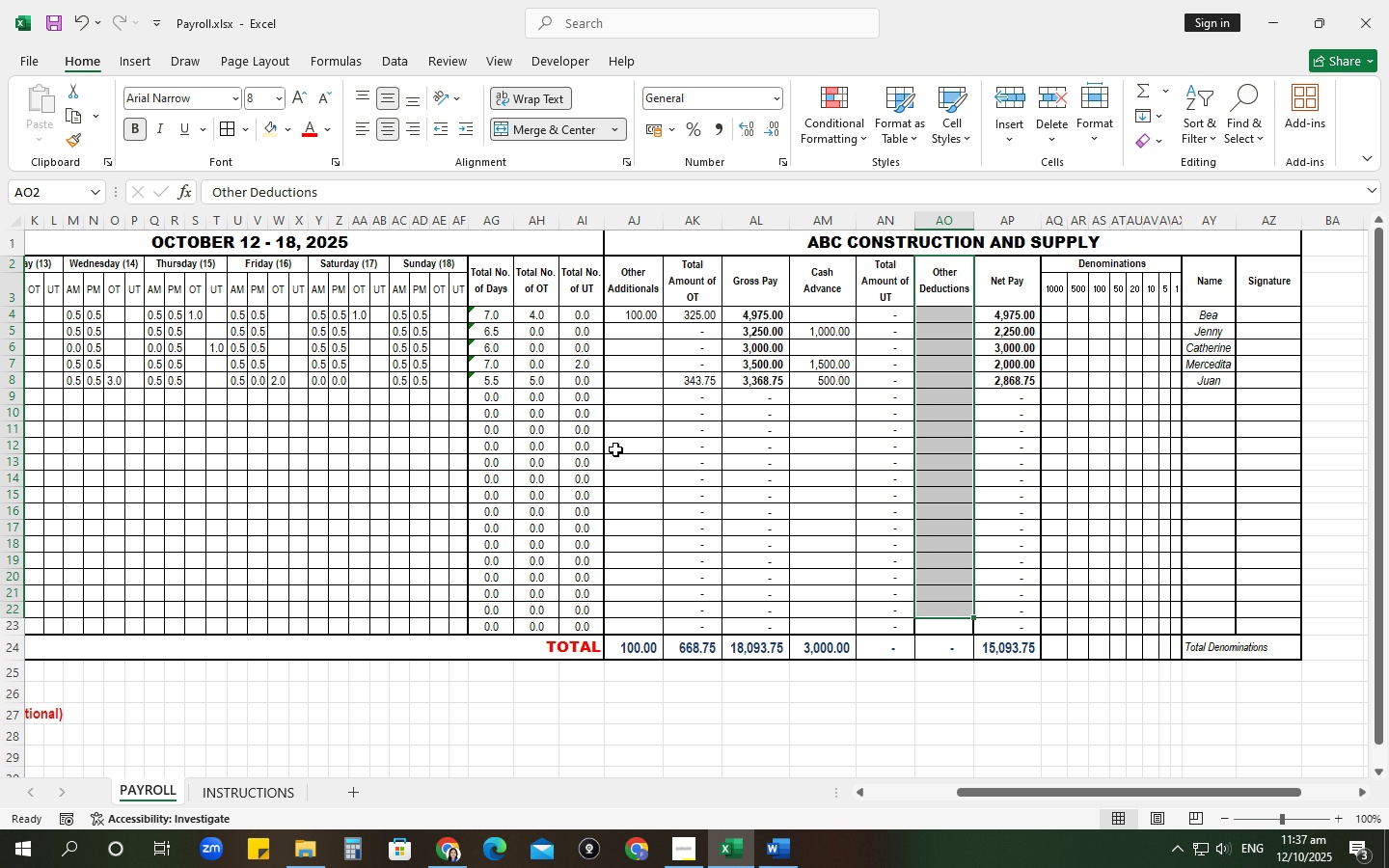 
double_click([702, 457])
 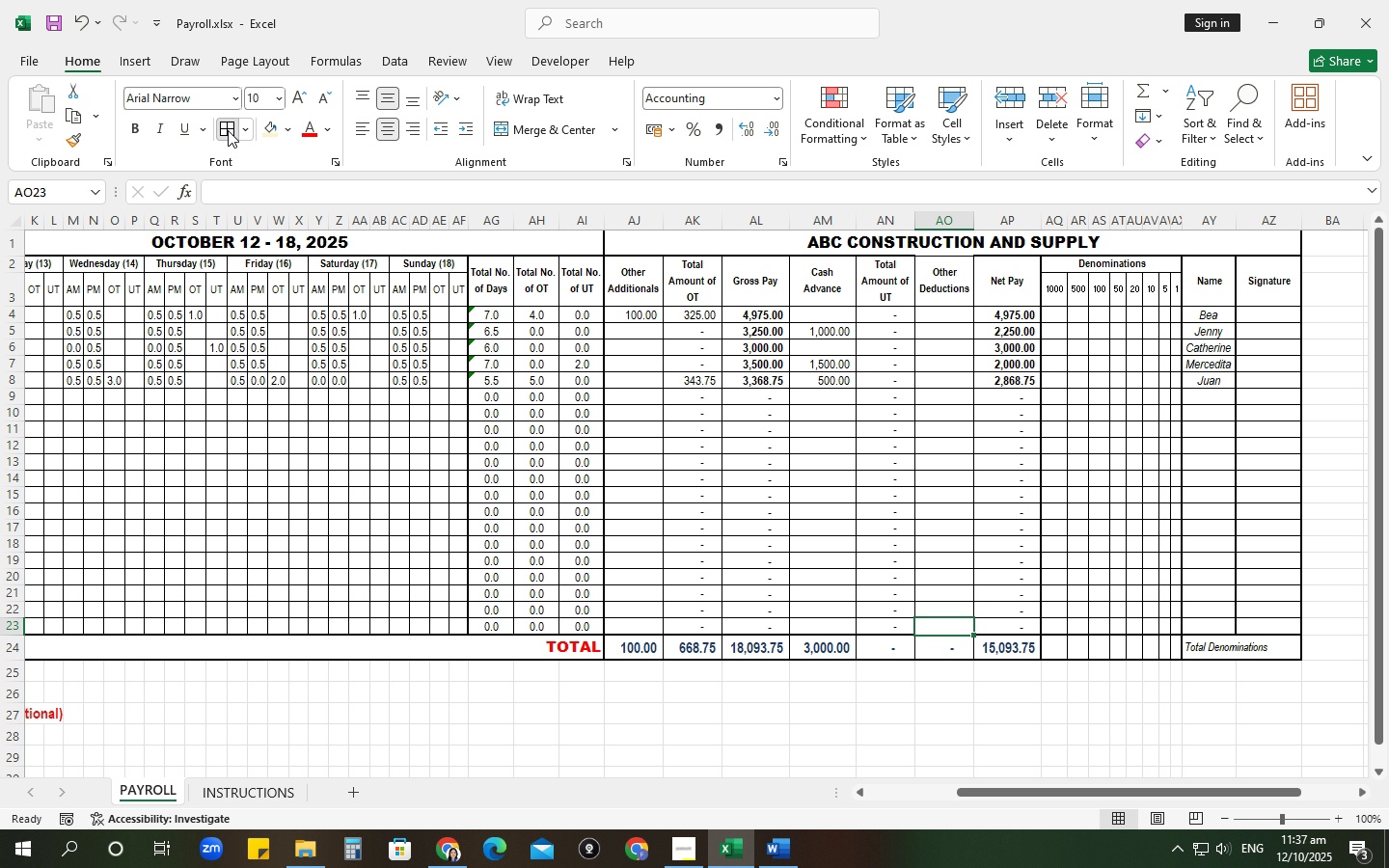 
double_click([810, 457])
 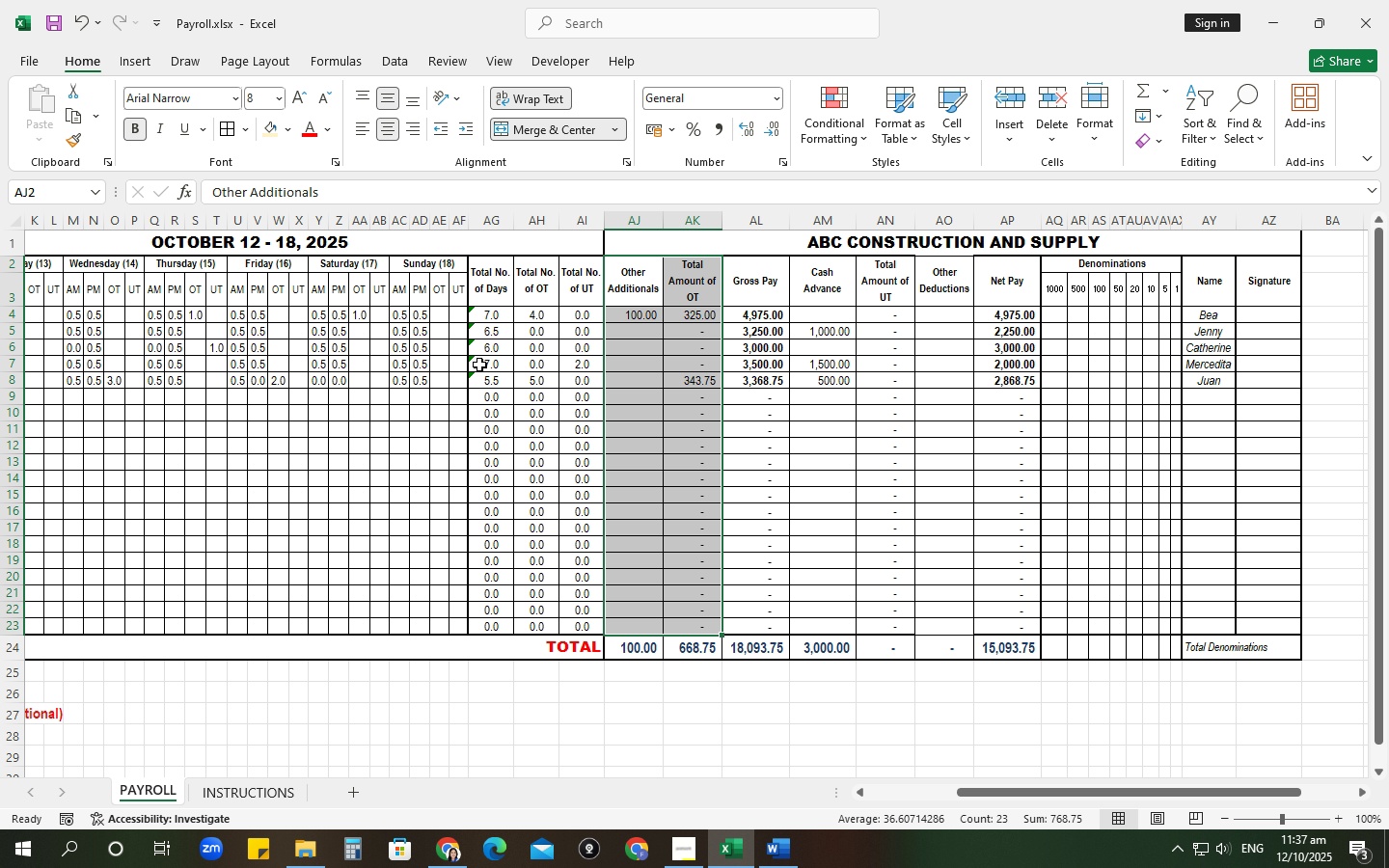 
left_click([247, 126])
 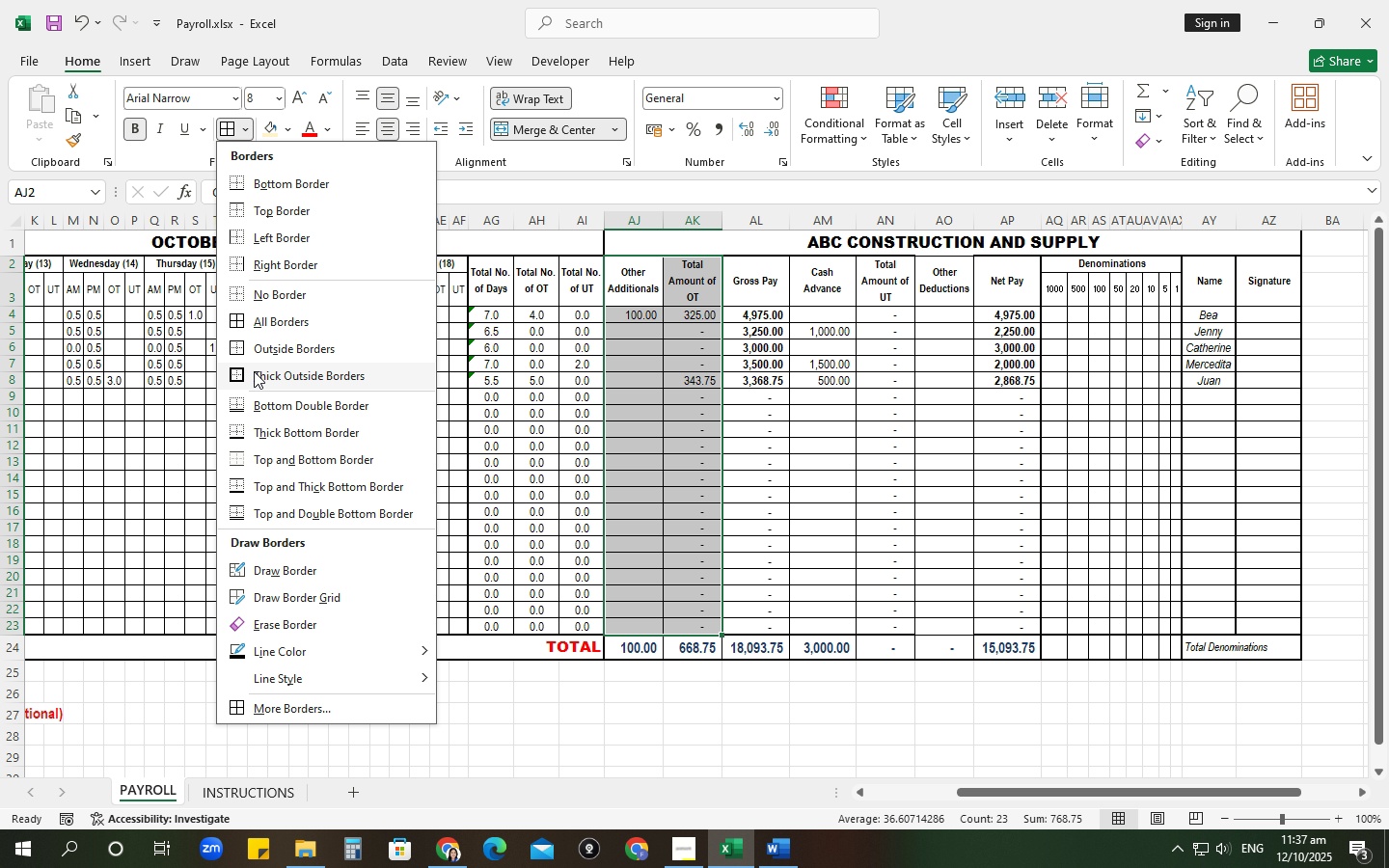 
left_click([254, 369])
 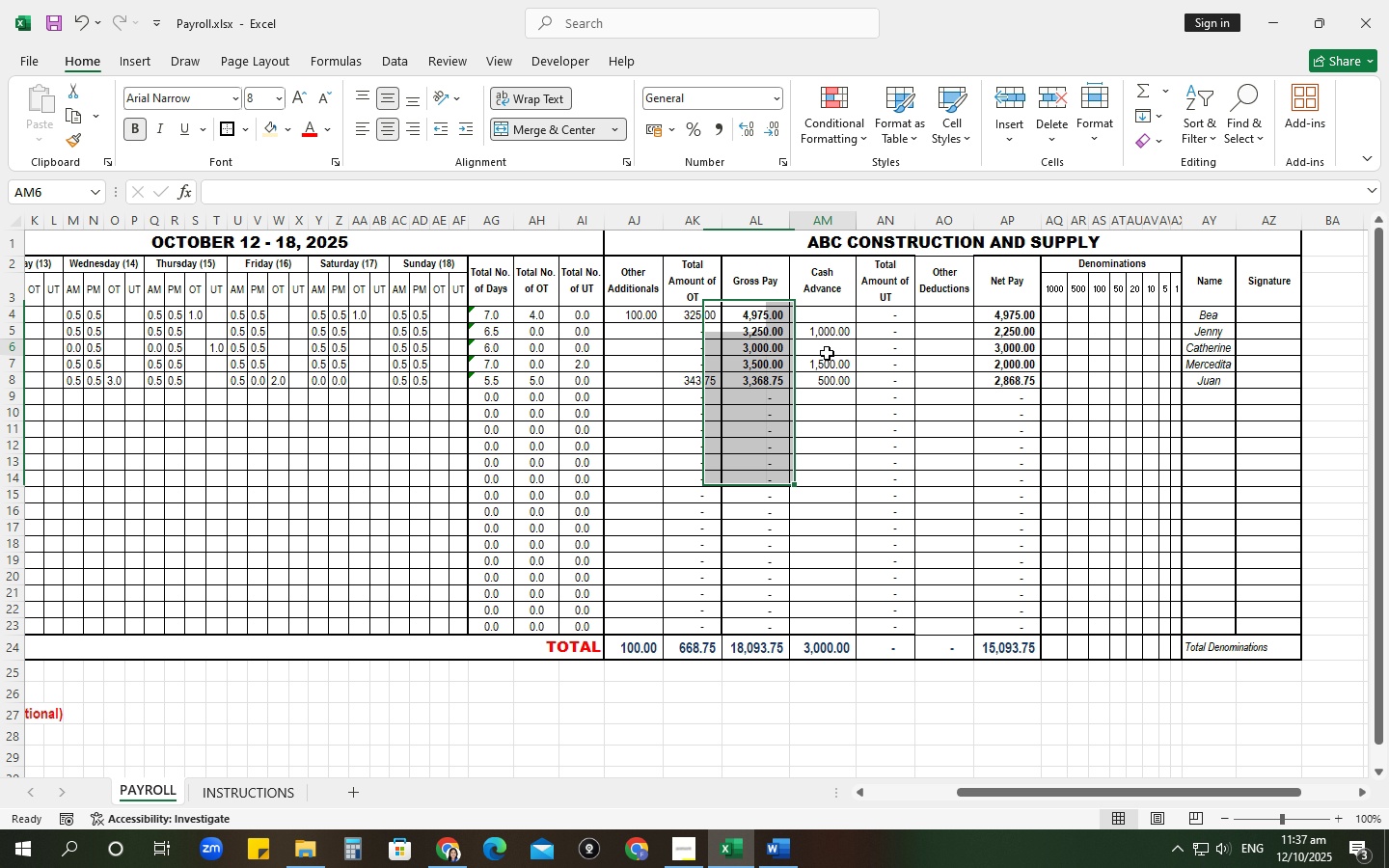 
left_click([827, 353])
 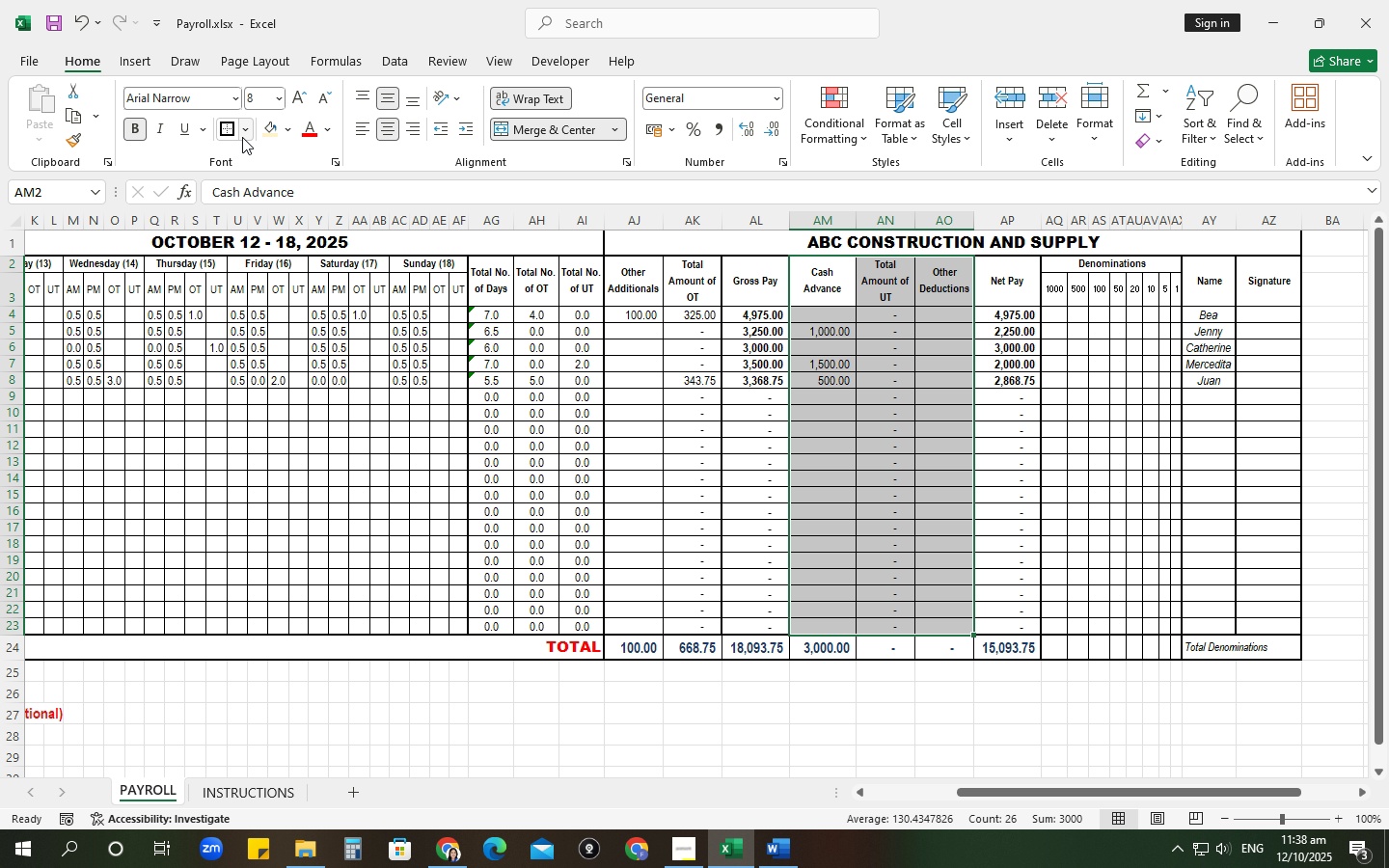 
wait(12.37)
 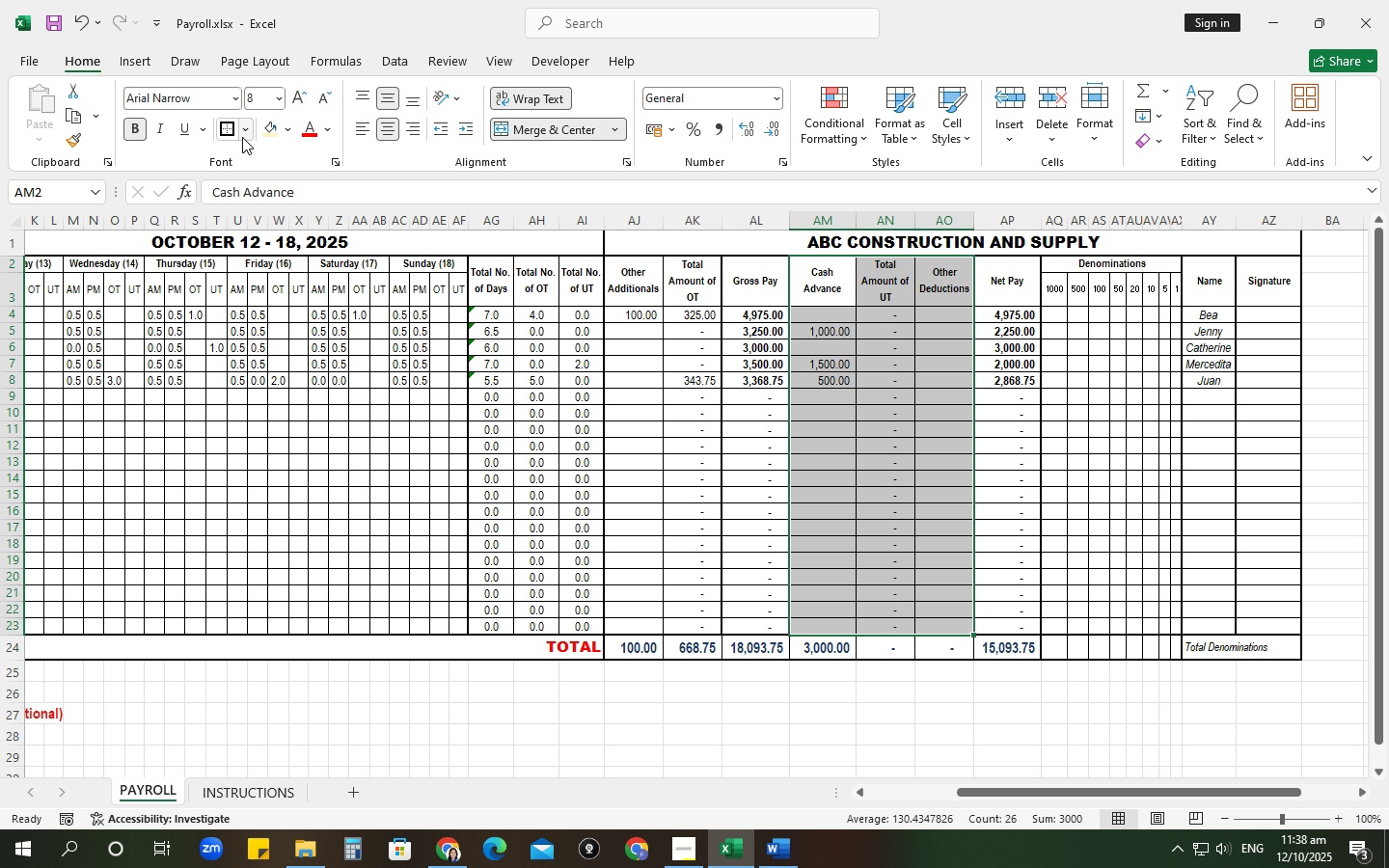 
mouse_move([1362, 254])
 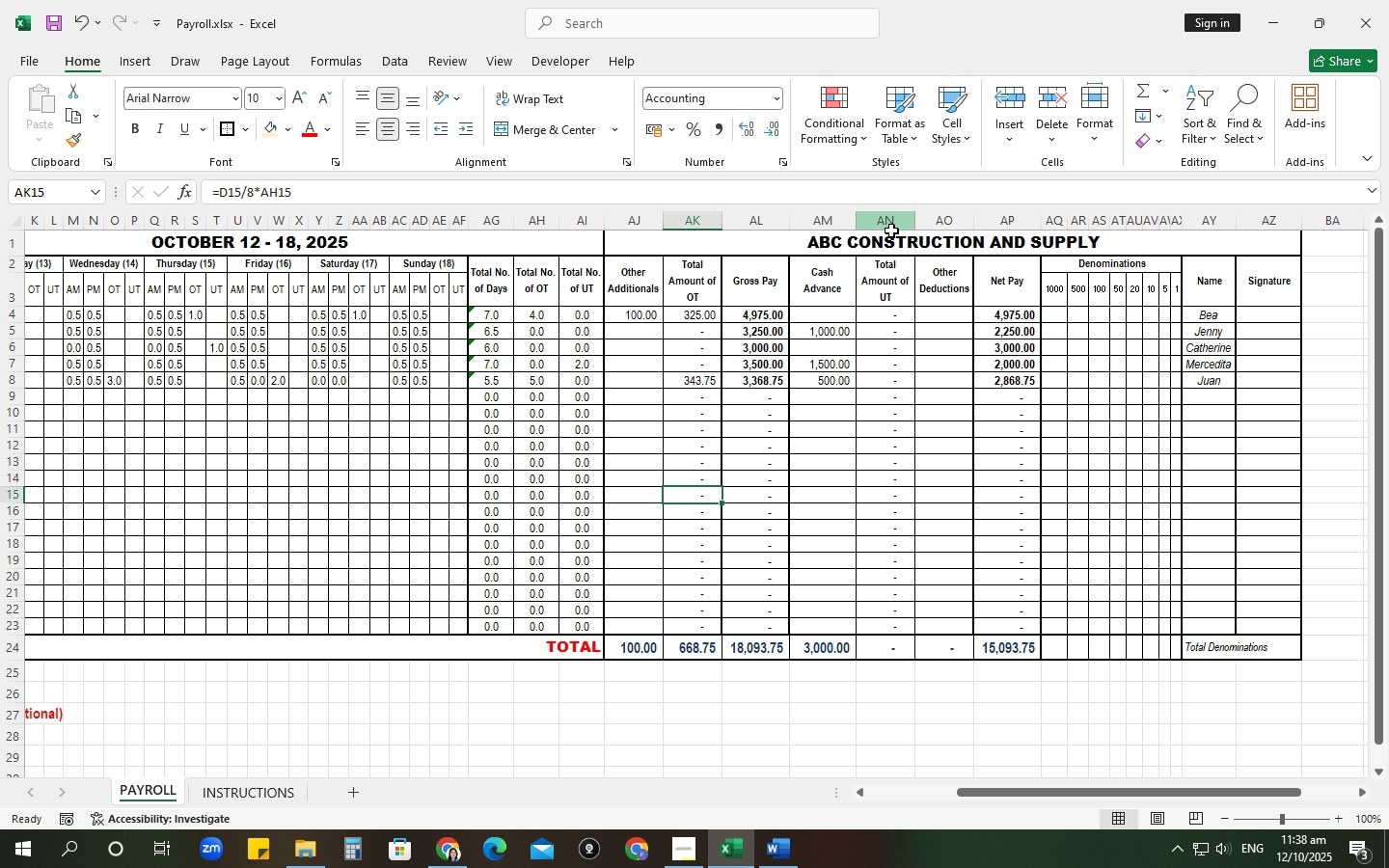 
left_click([930, 492])
 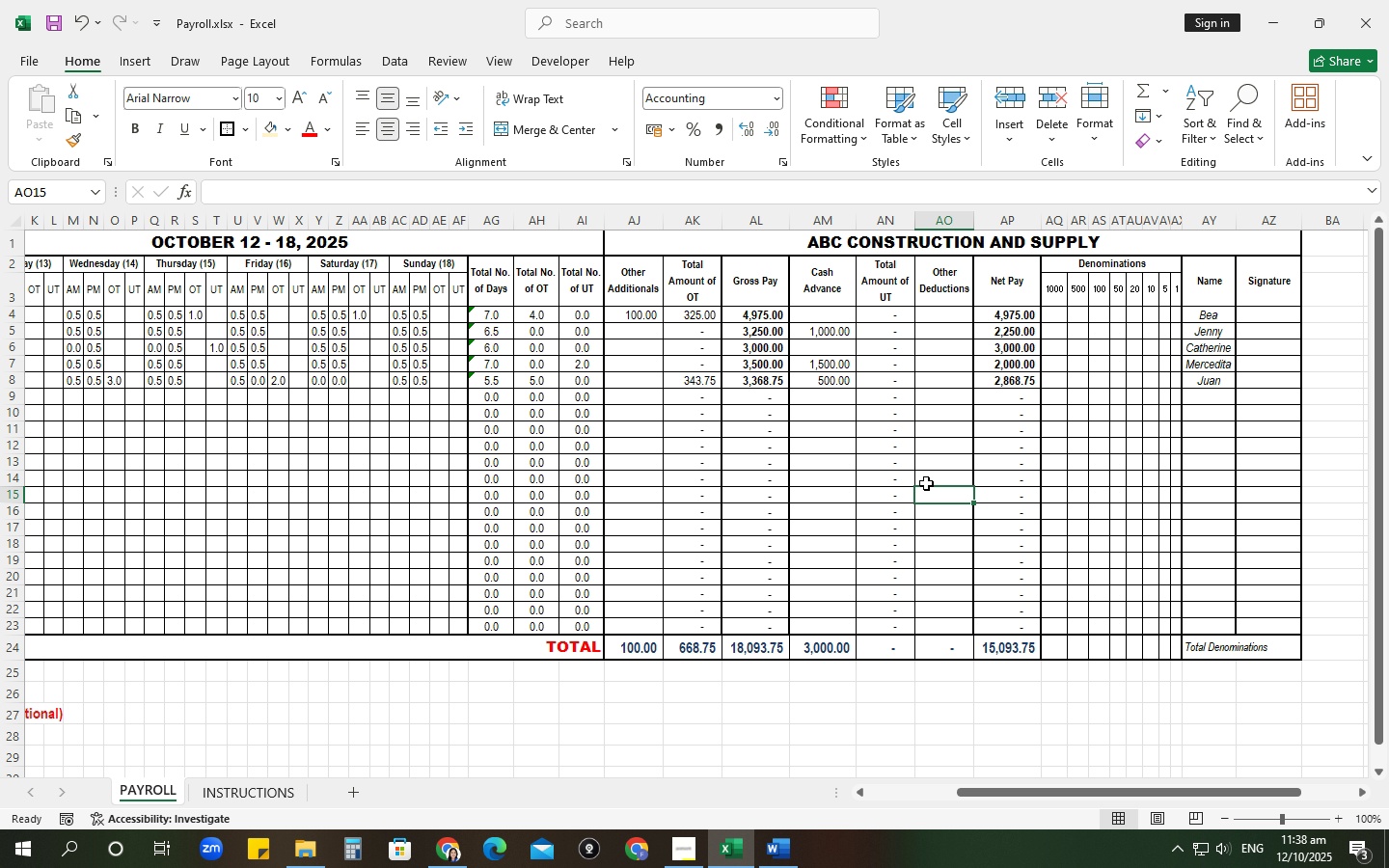 
key(Alt+AltLeft)
 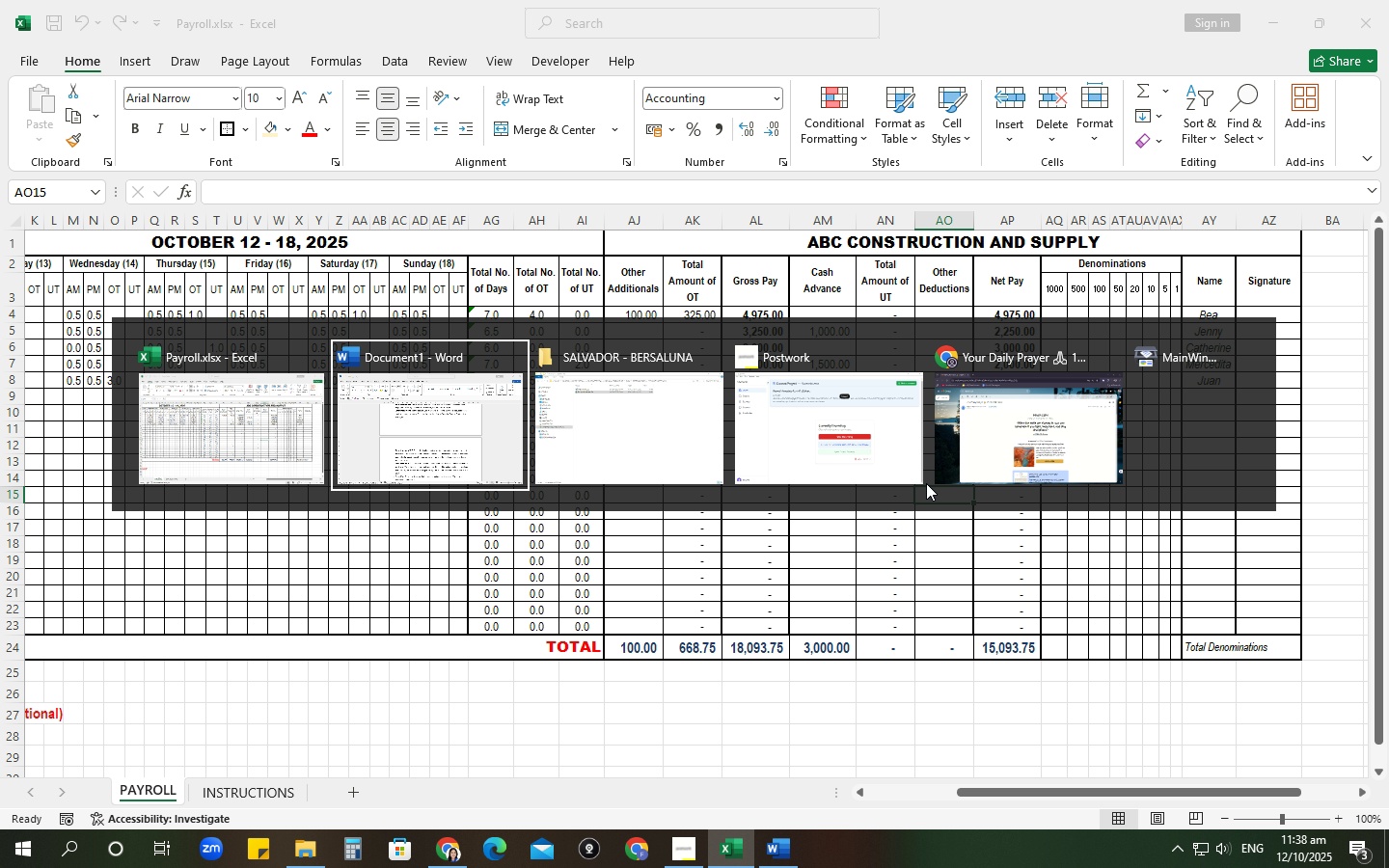 
key(Alt+Tab)
 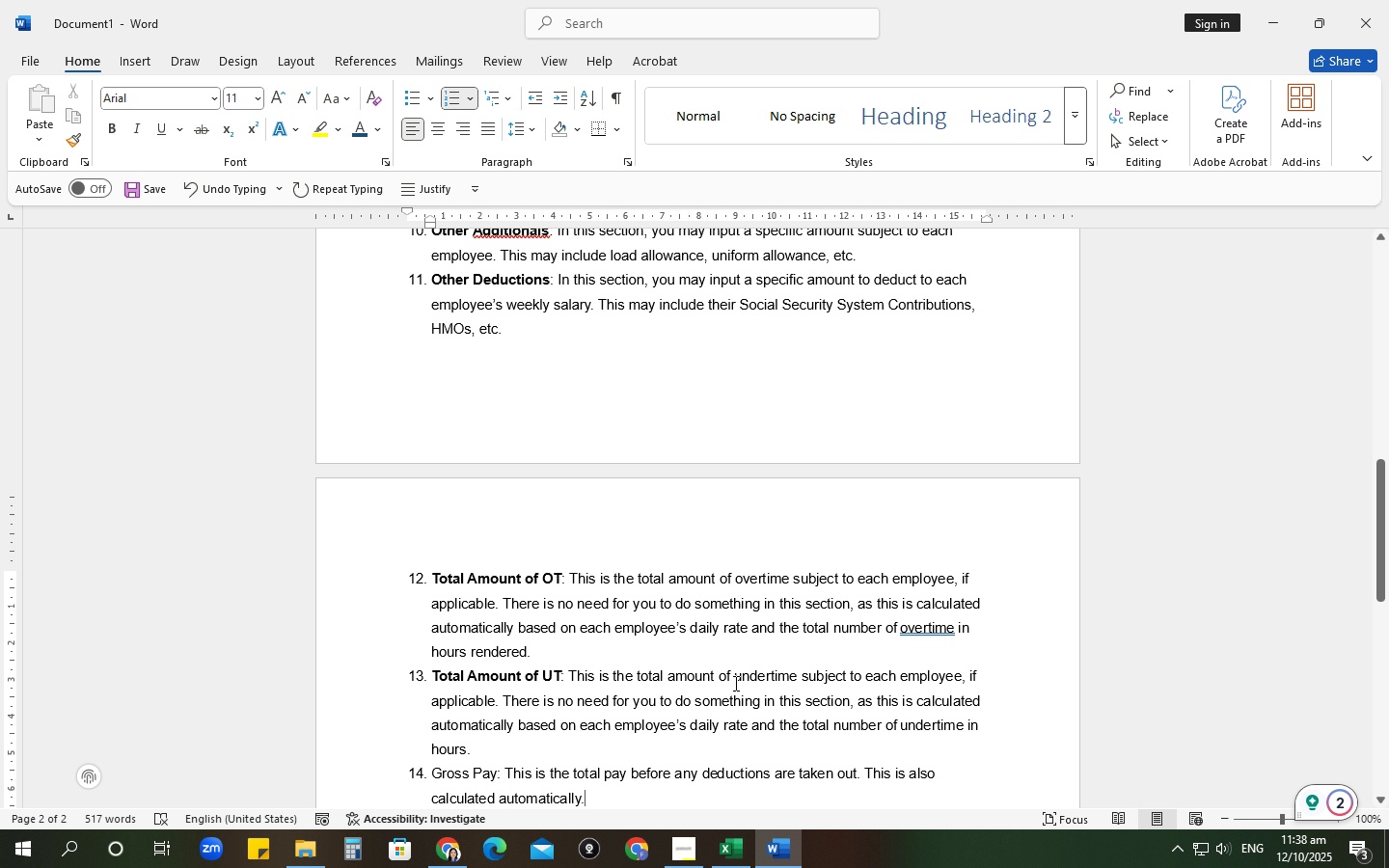 
scroll: coordinate [734, 683], scroll_direction: up, amount: 2.0
 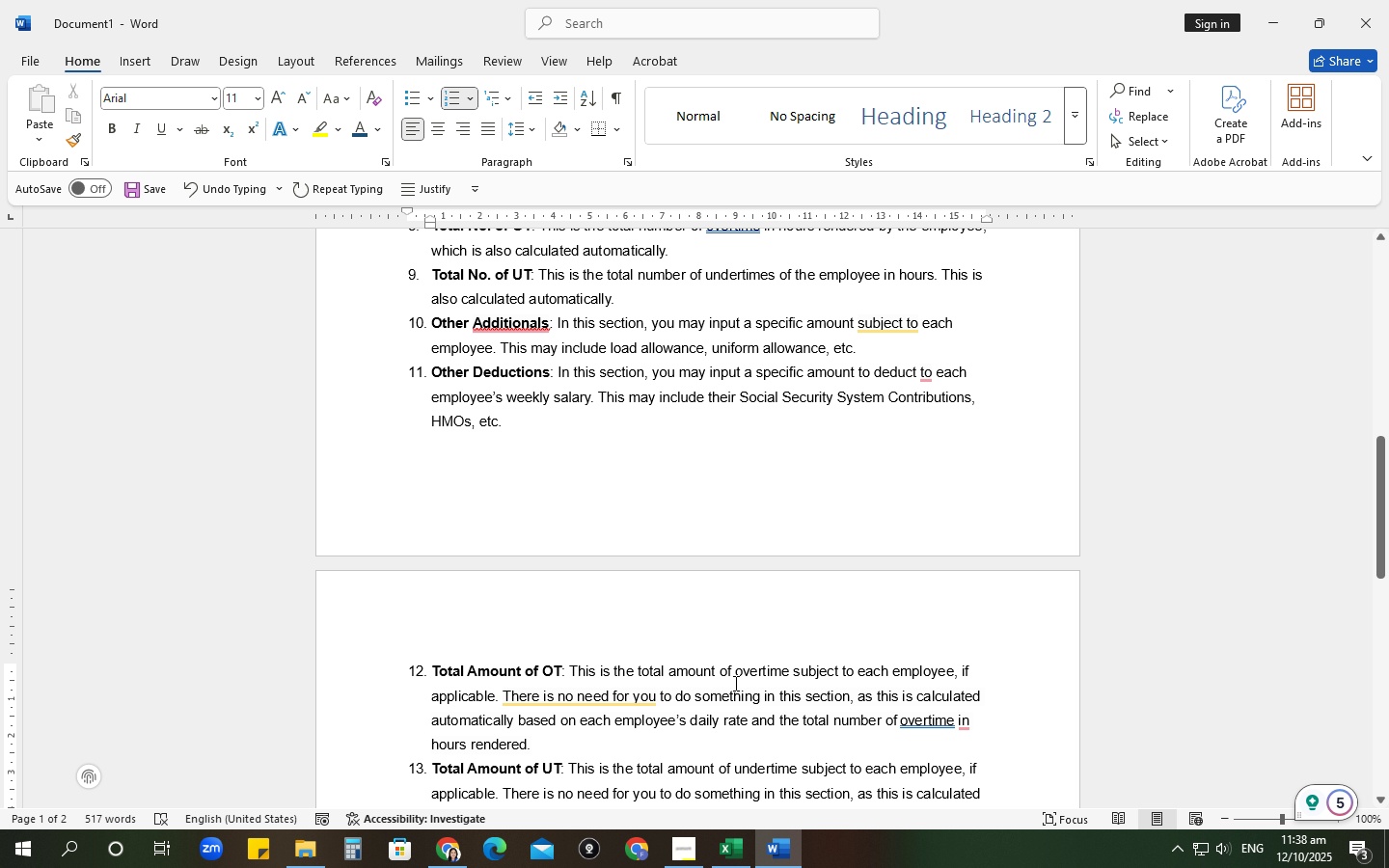 
key(Alt+AltLeft)
 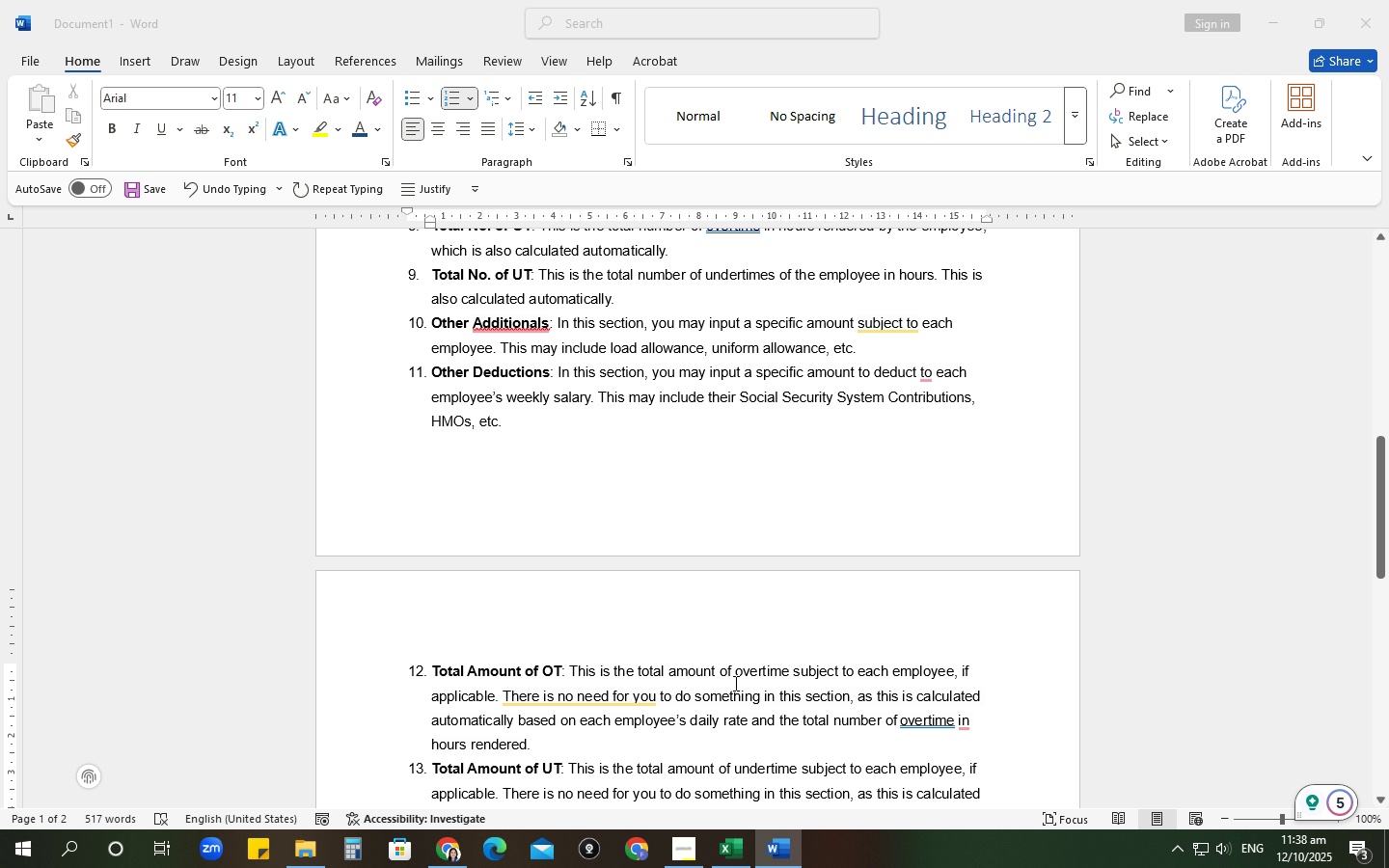 
key(Alt+Tab)
 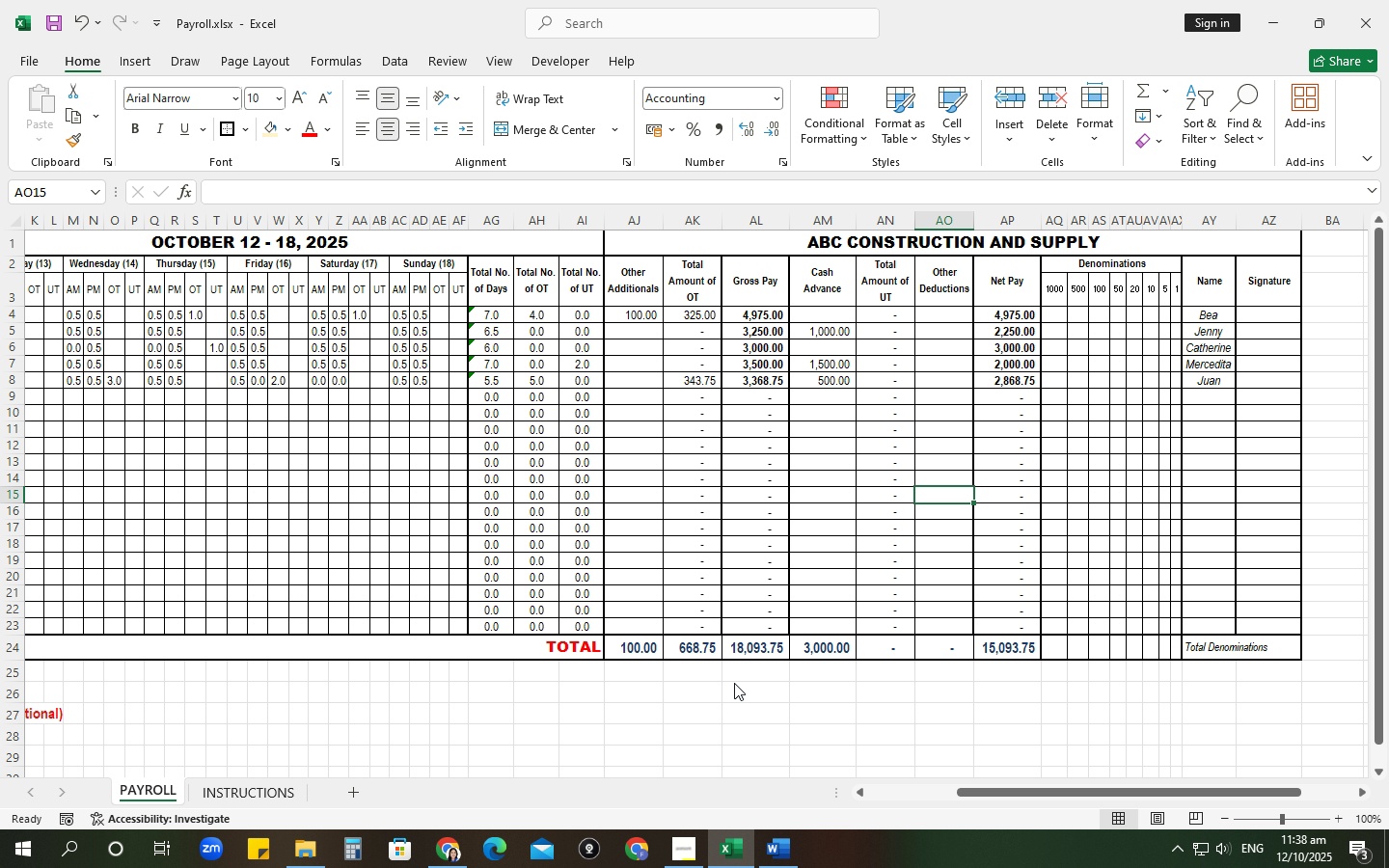 
key(Alt+AltLeft)
 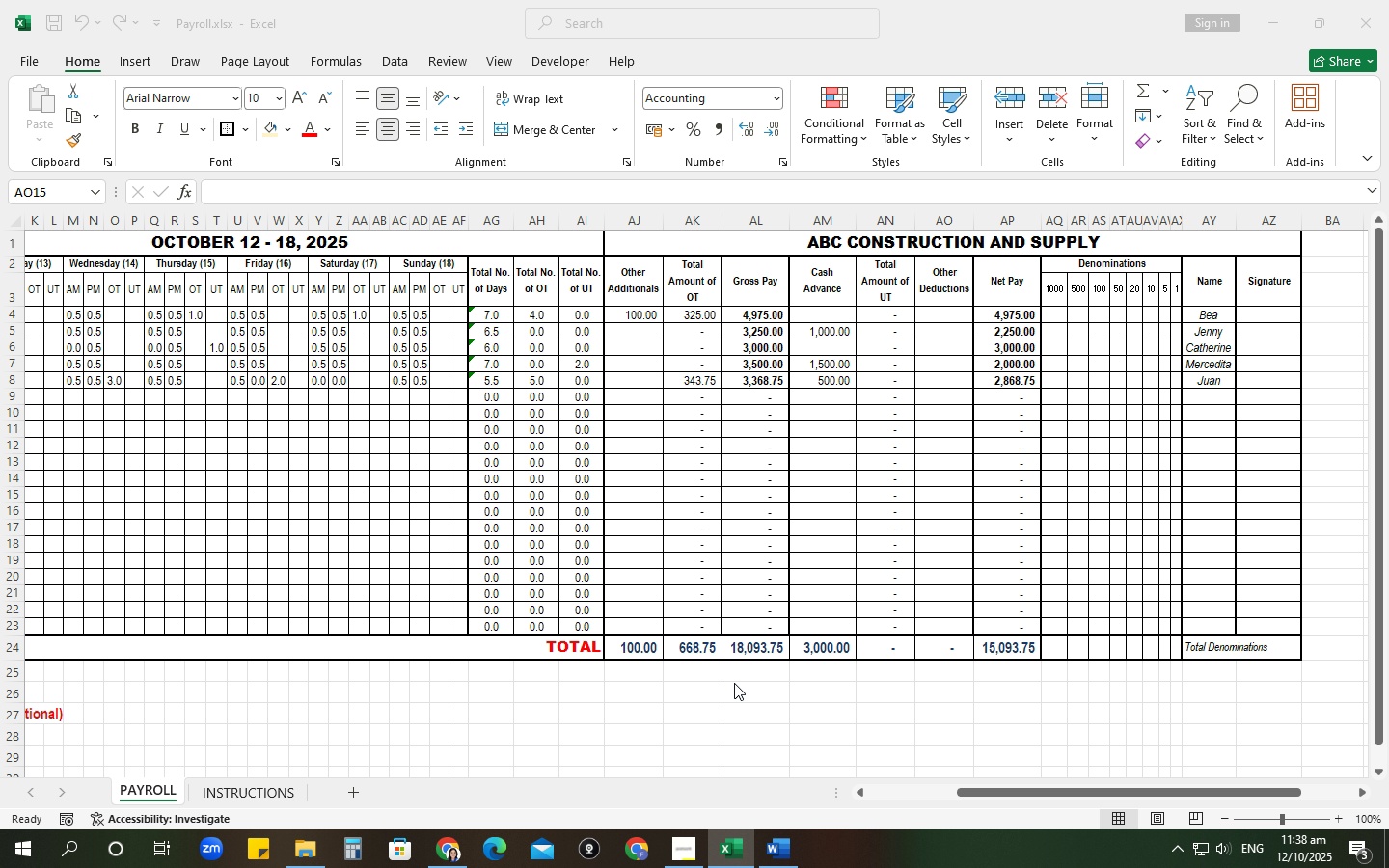 
key(Alt+Tab)
 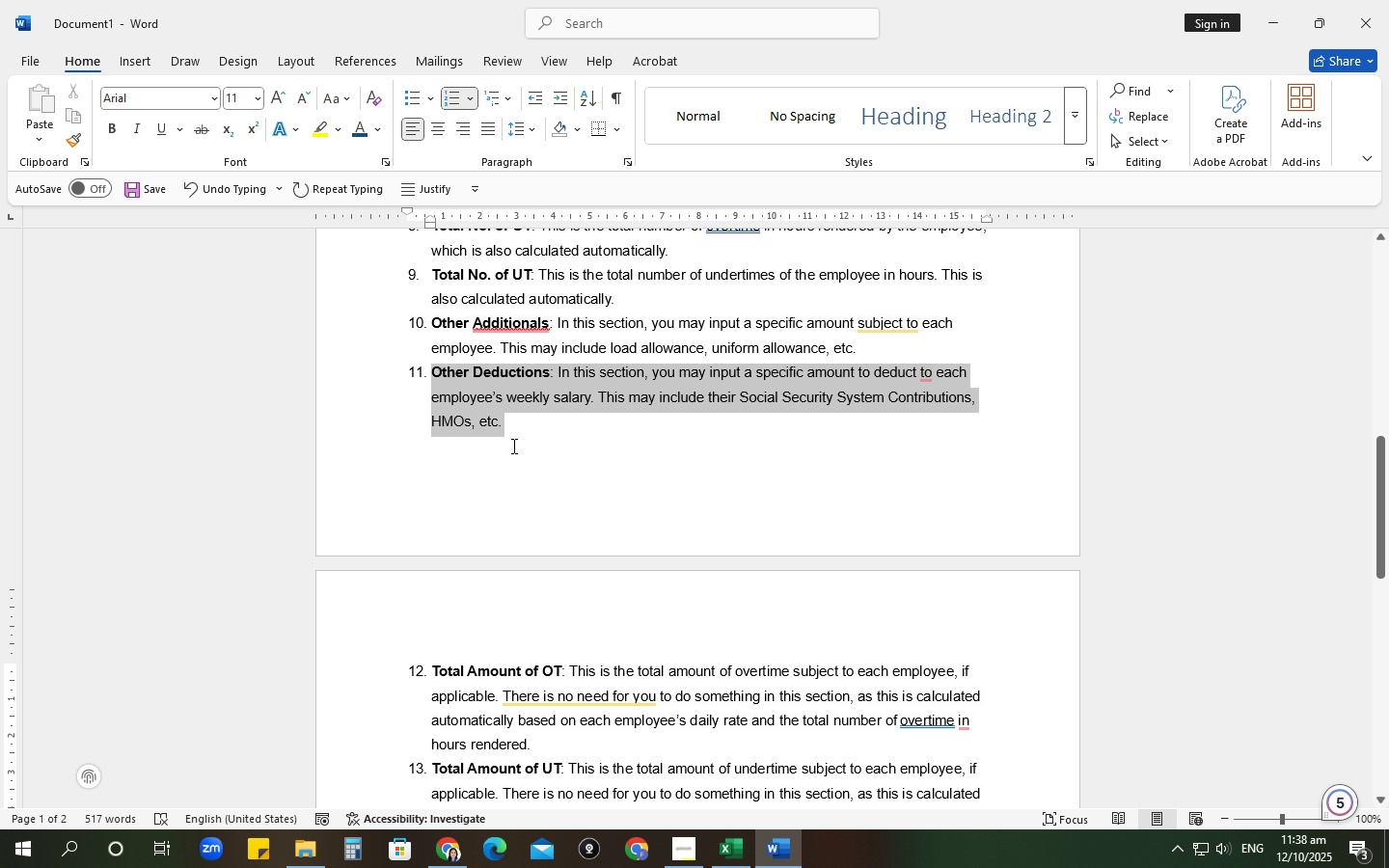 
key(Control+X)
 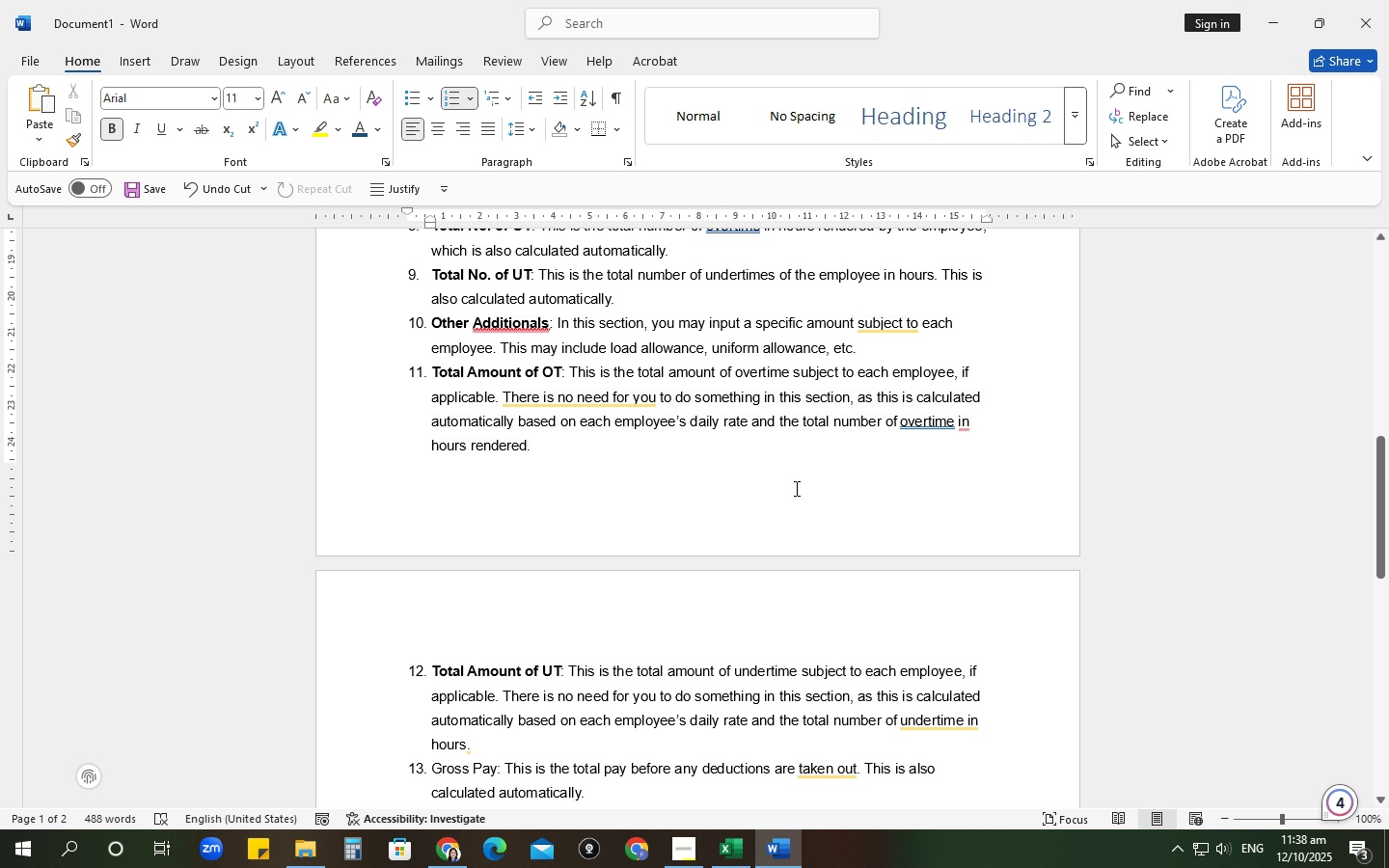 
key(Alt+Control+AltLeft)
 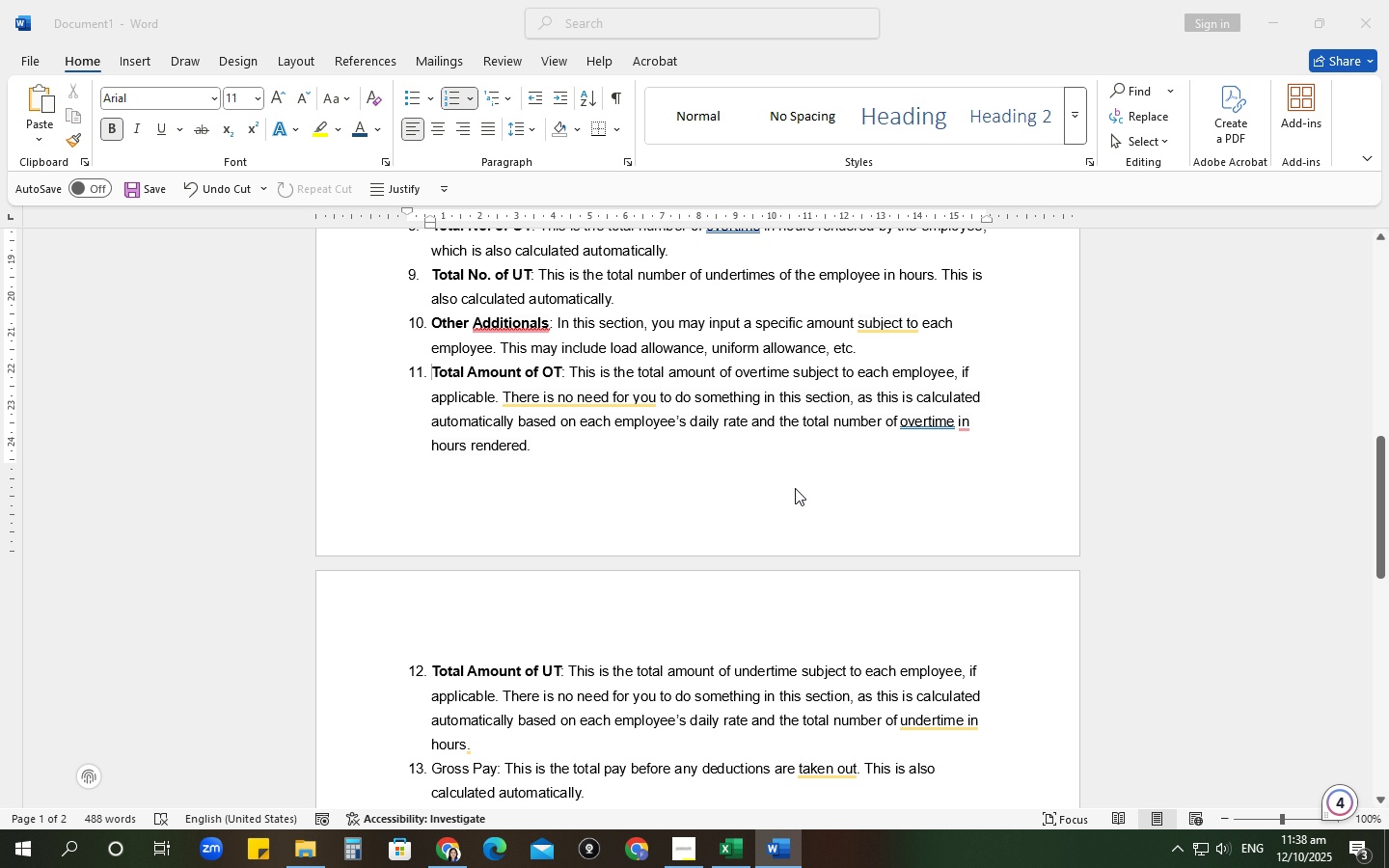 
hold_key(key=Tab, duration=0.99)
 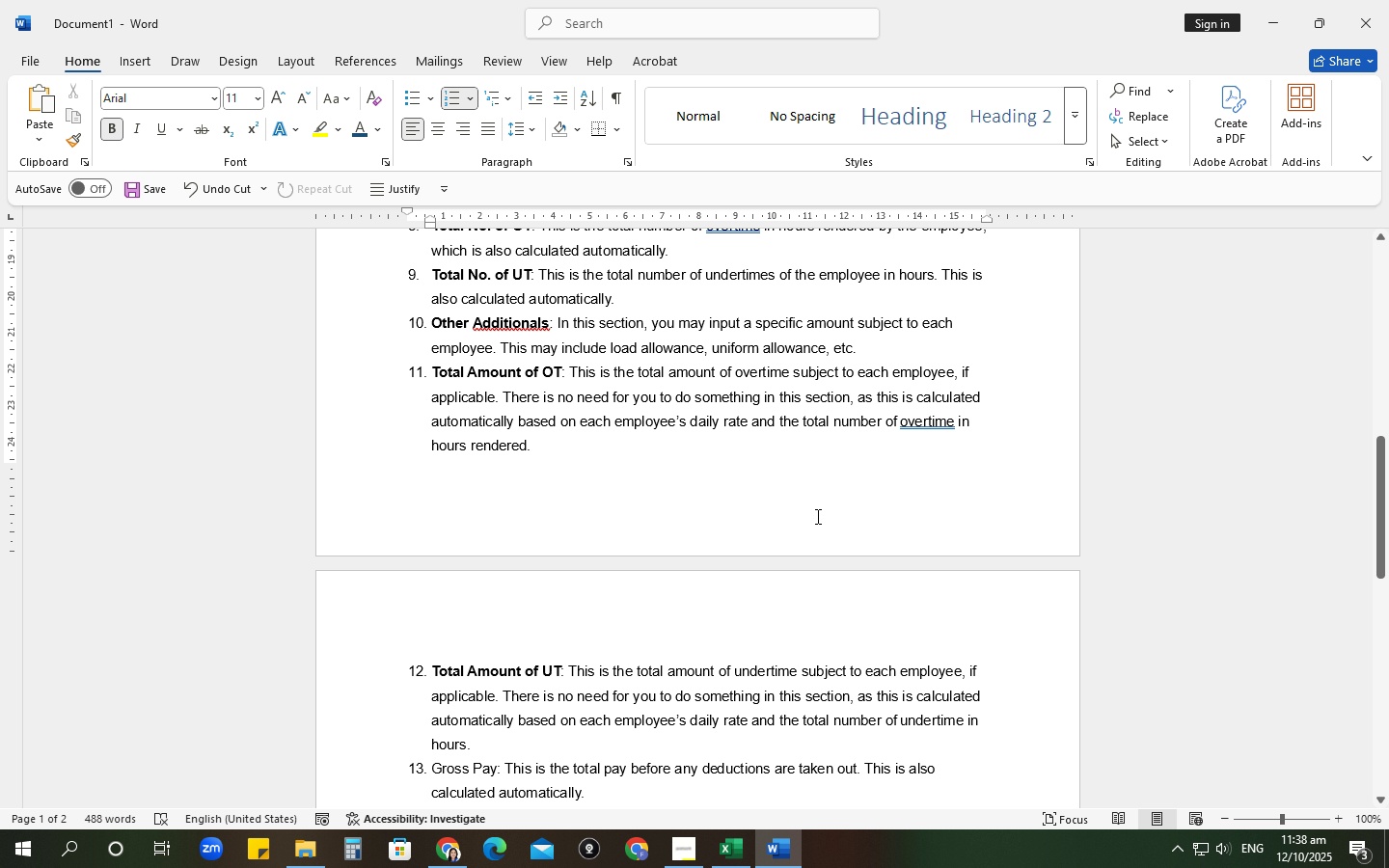 
key(Alt+AltLeft)
 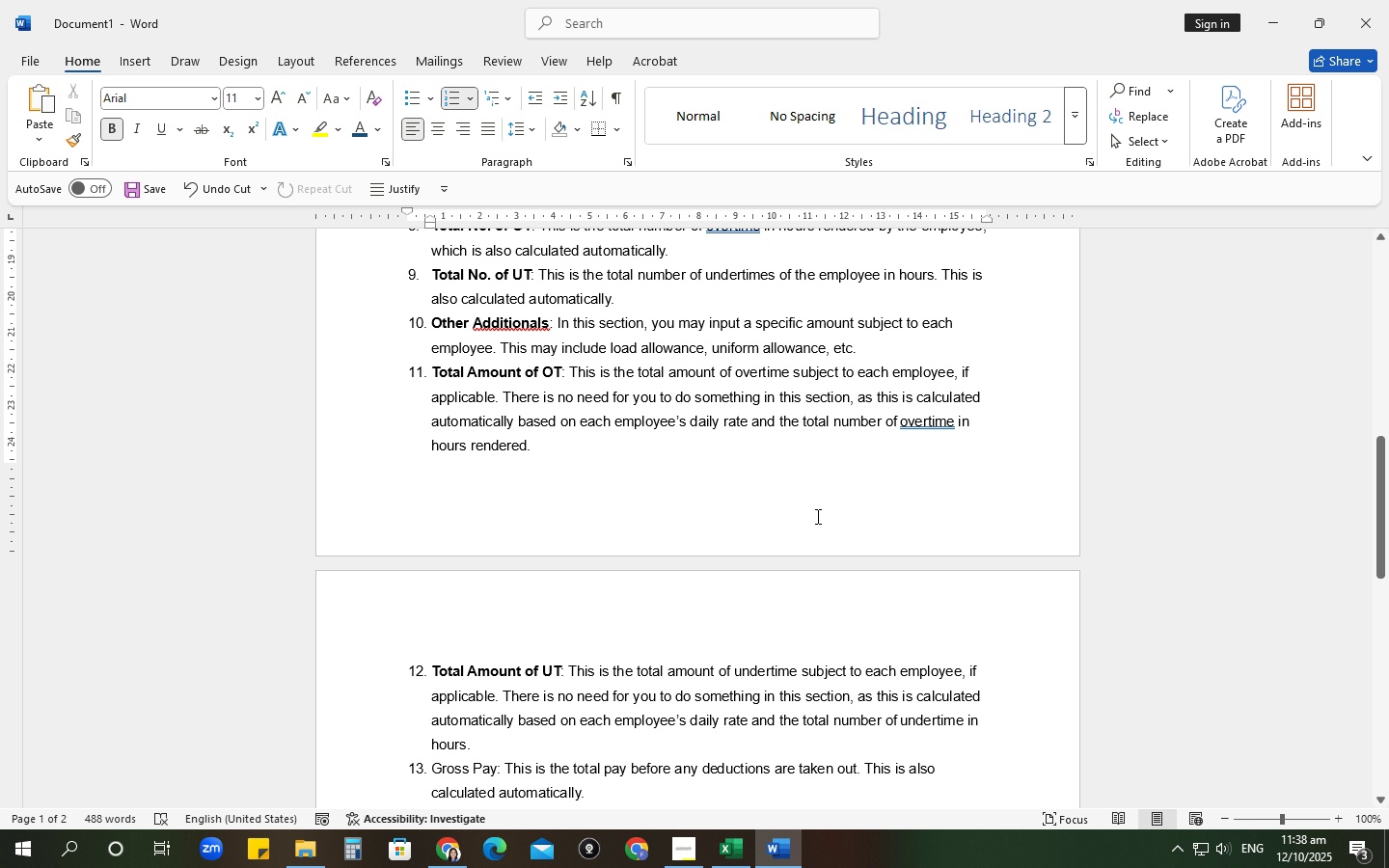 
scroll: coordinate [816, 530], scroll_direction: down, amount: 3.0
 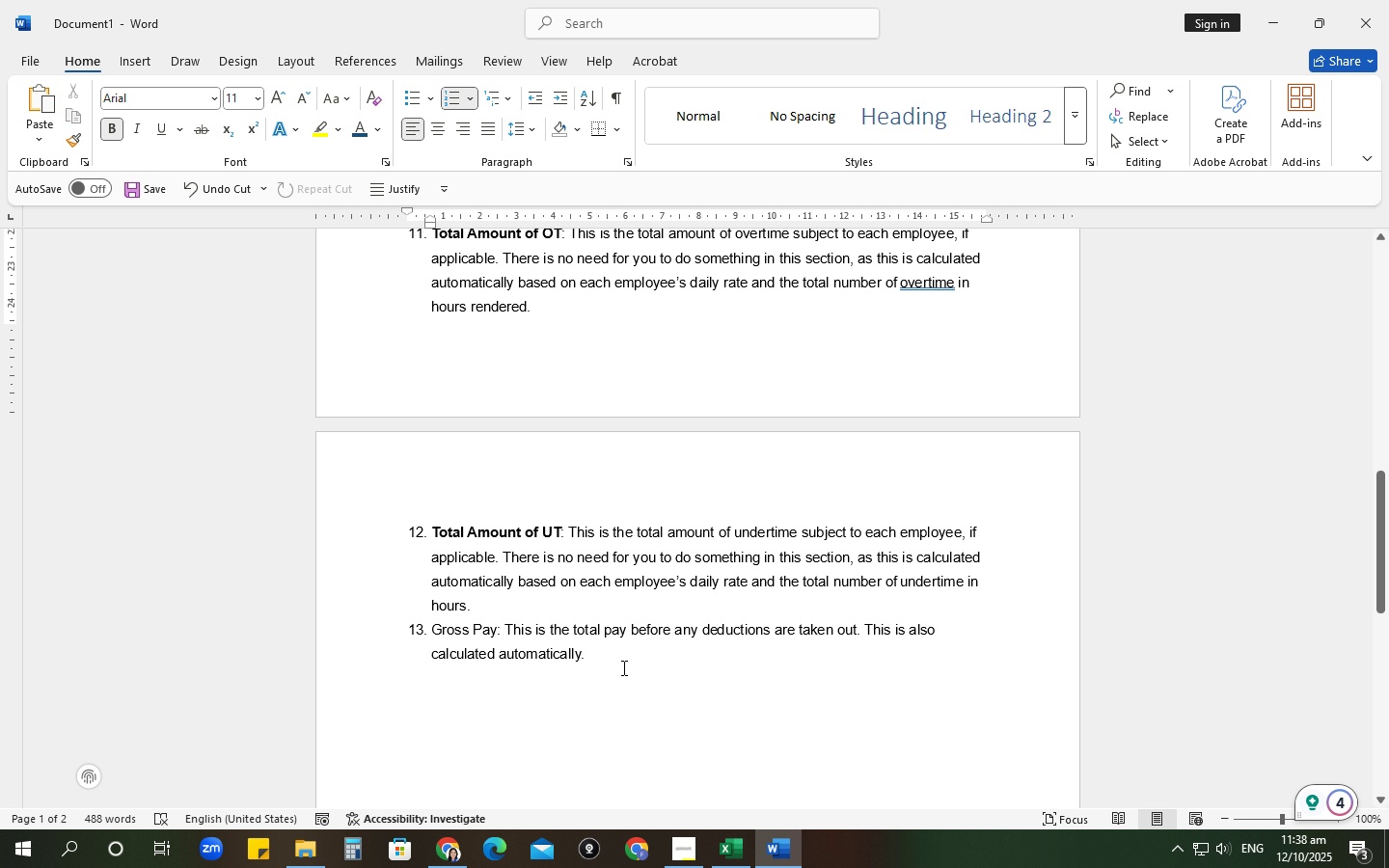 
left_click([622, 667])
 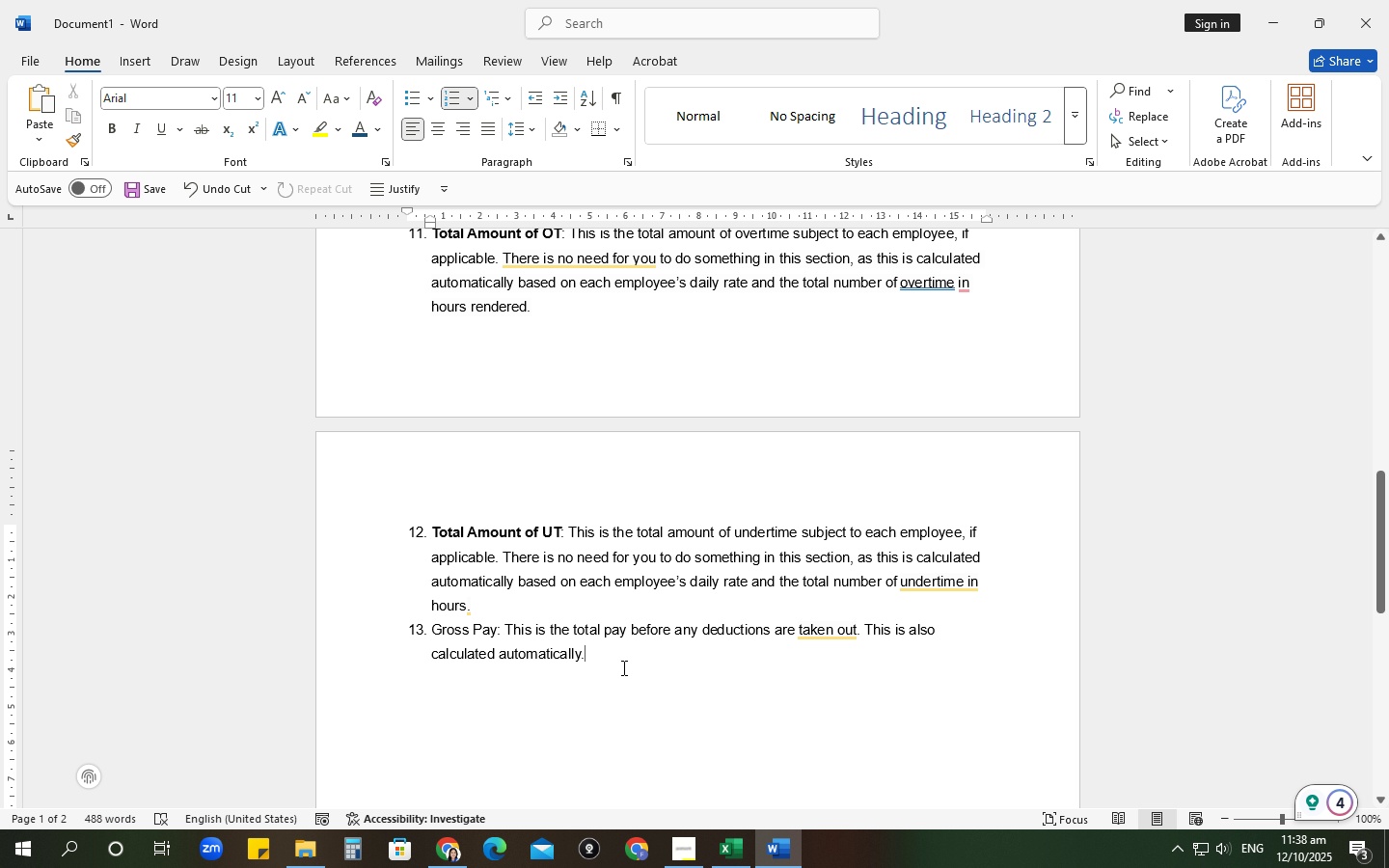 
key(Control+ControlLeft)
 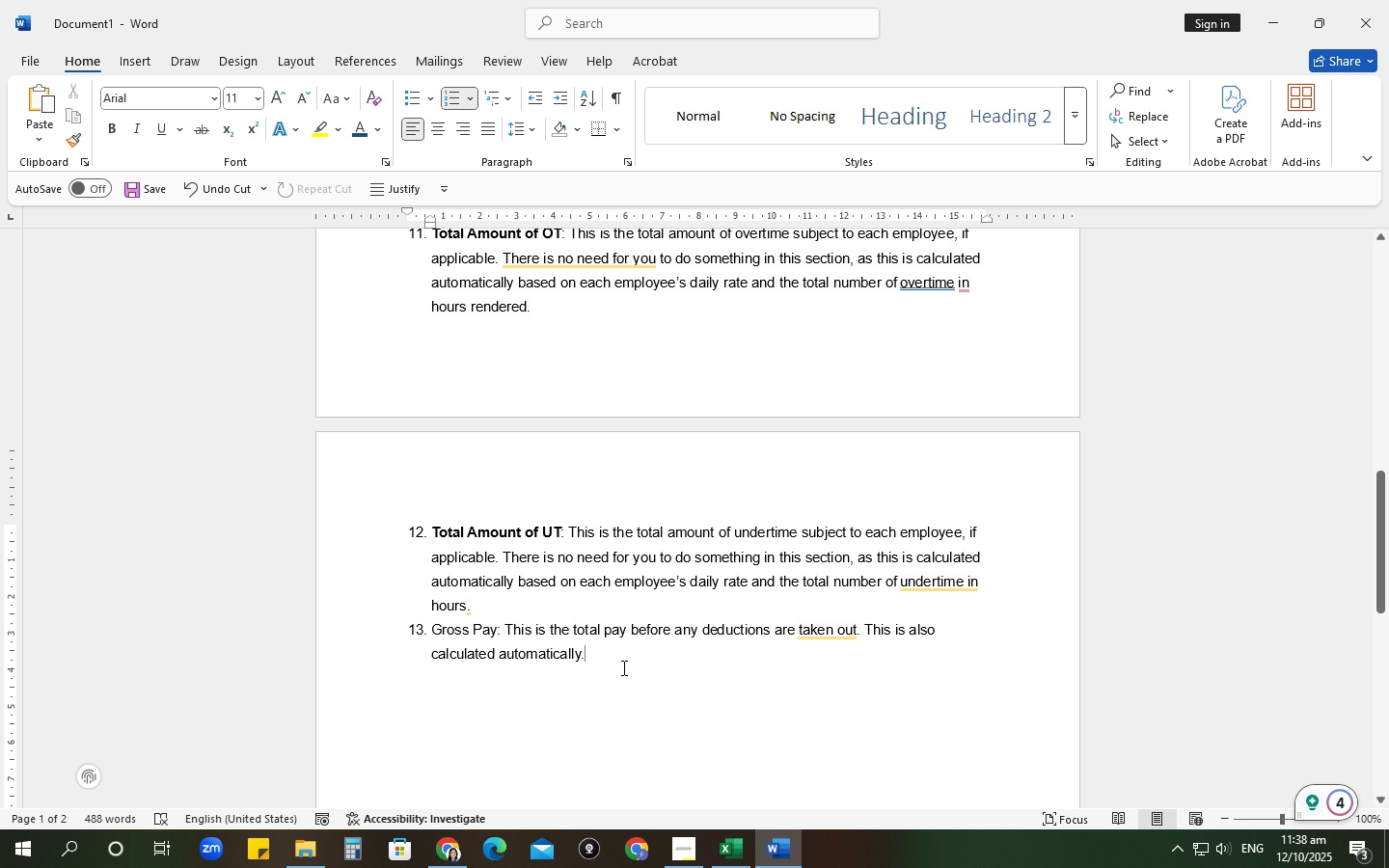 
key(Enter)
 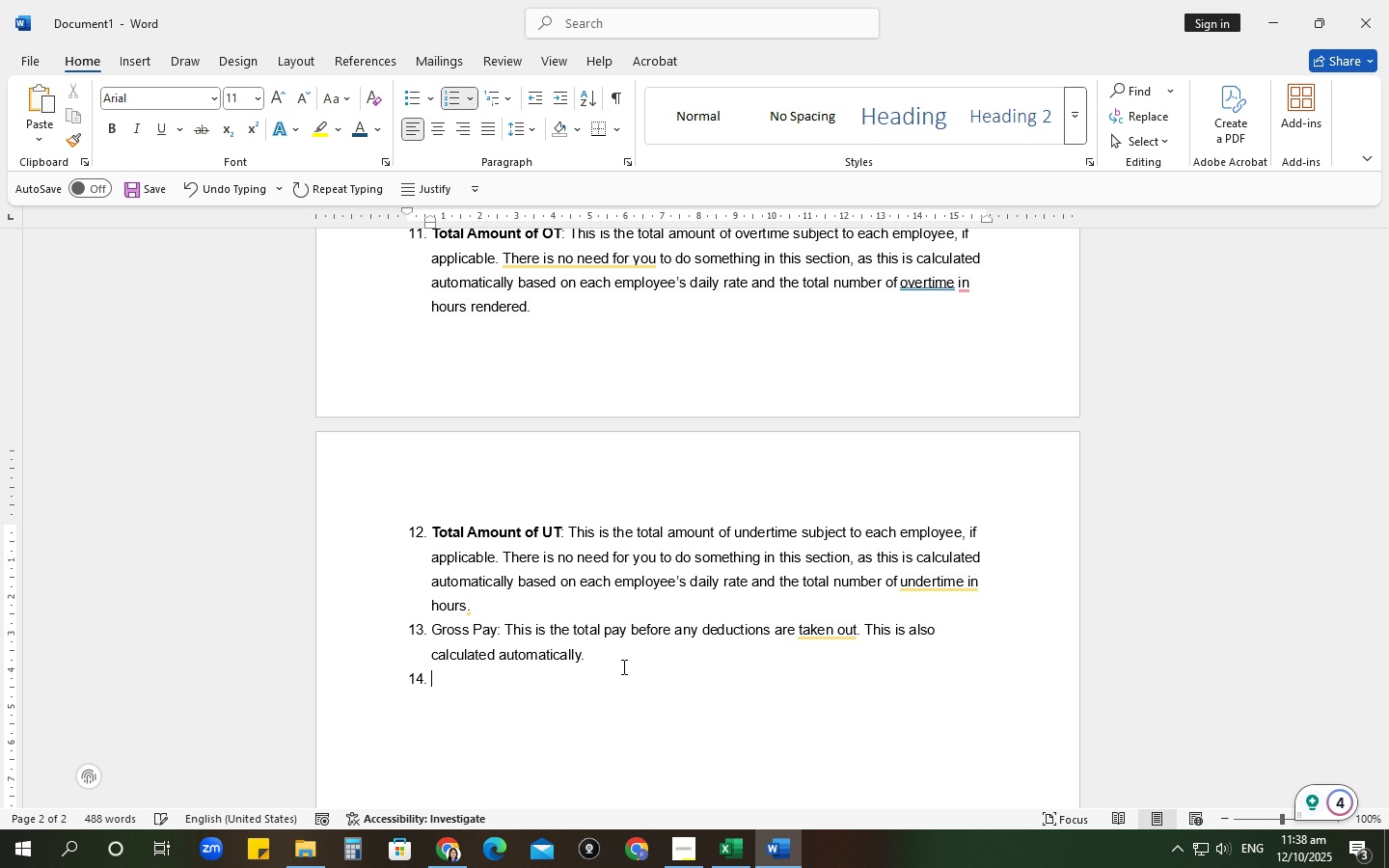 
key(Control+ControlLeft)
 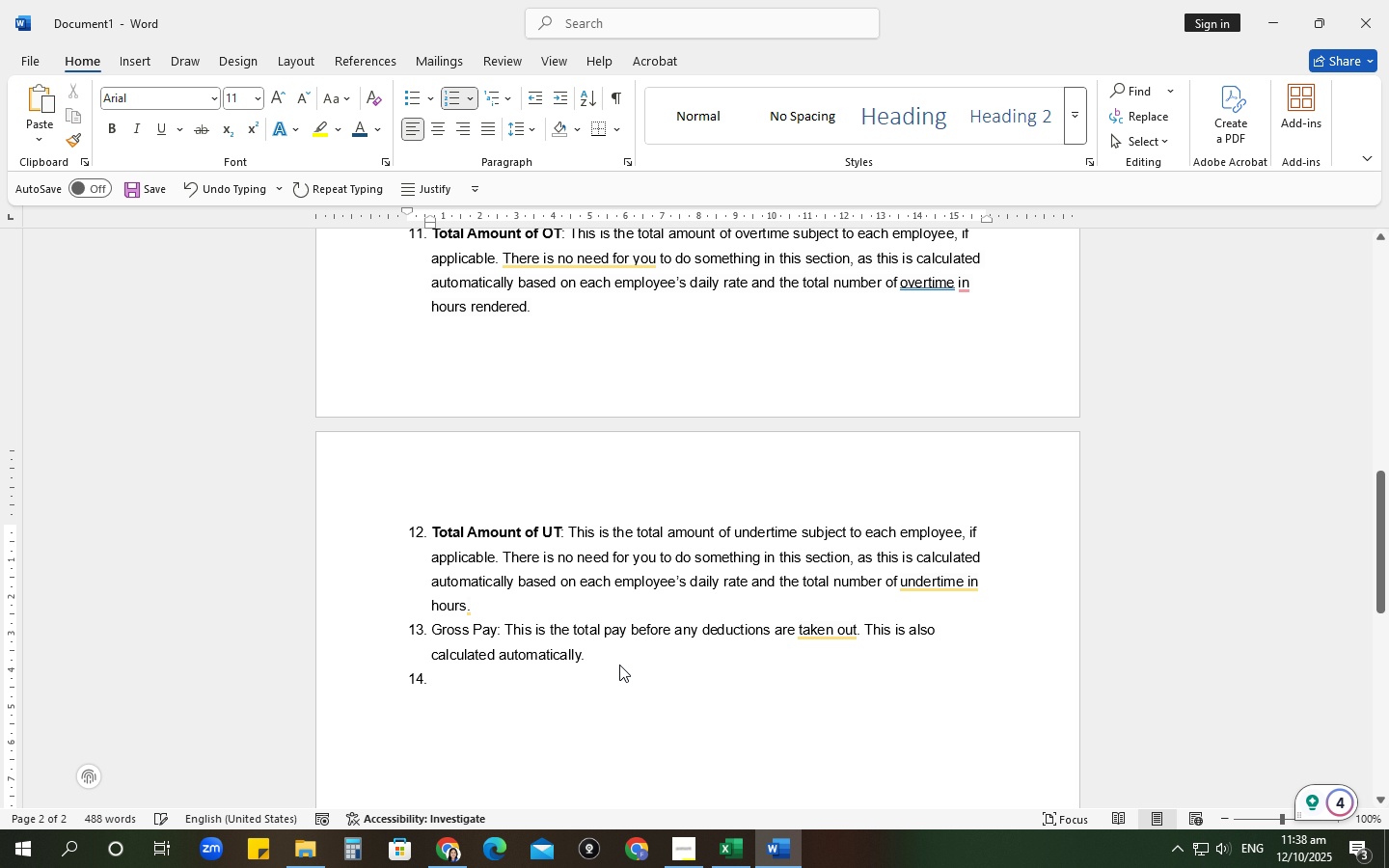 
key(Control+V)
 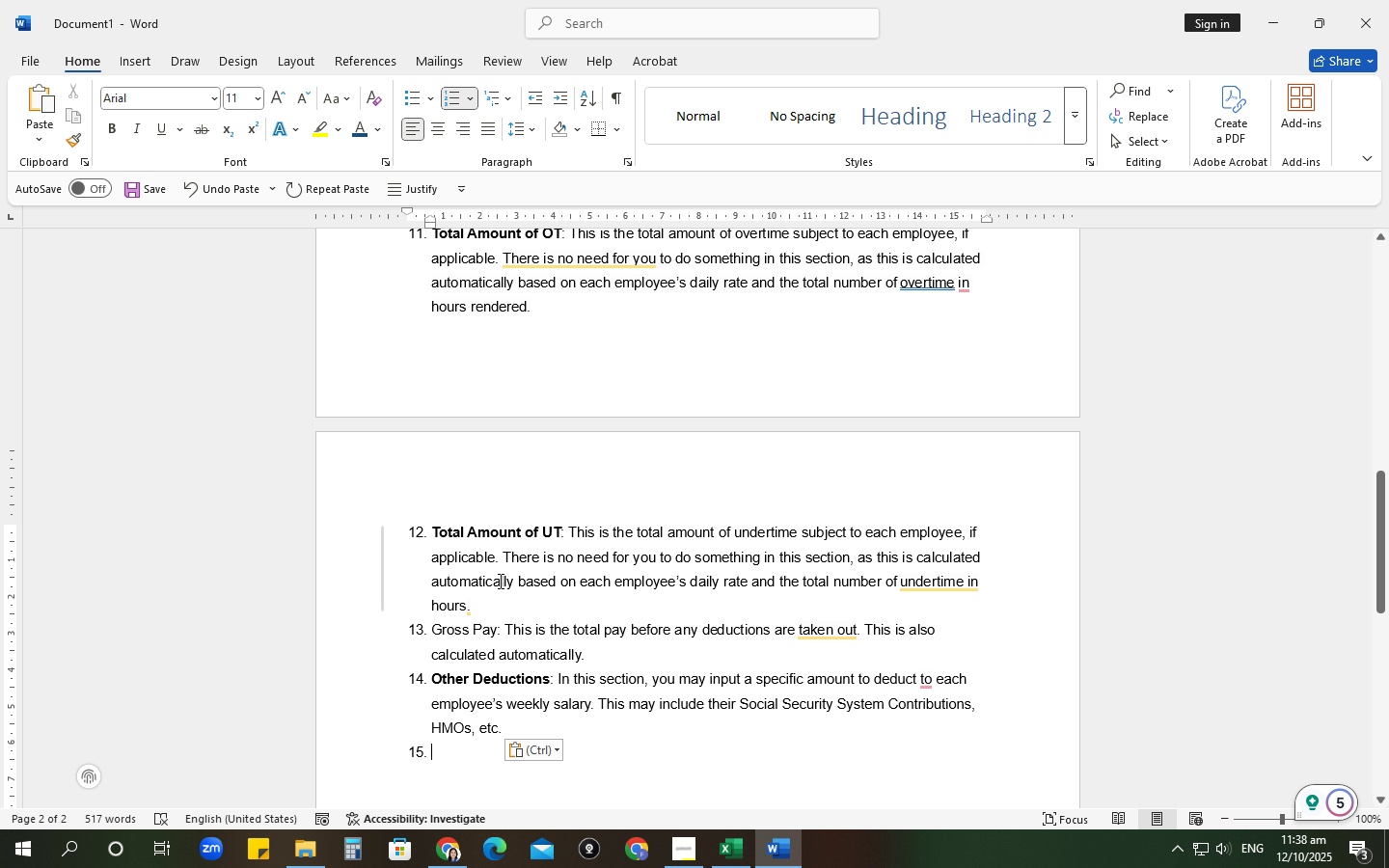 
key(Alt+AltLeft)
 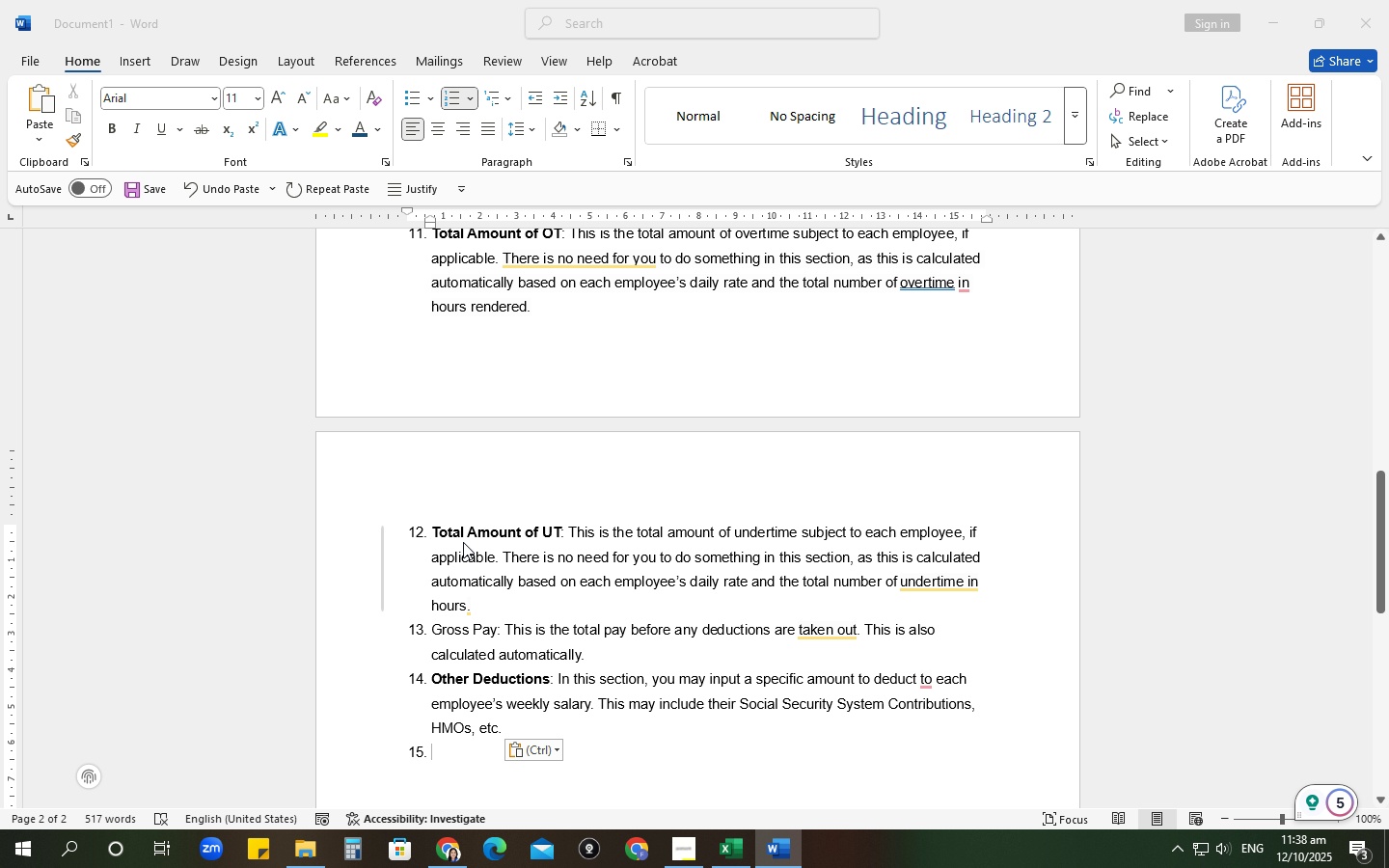 
key(Alt+Tab)
 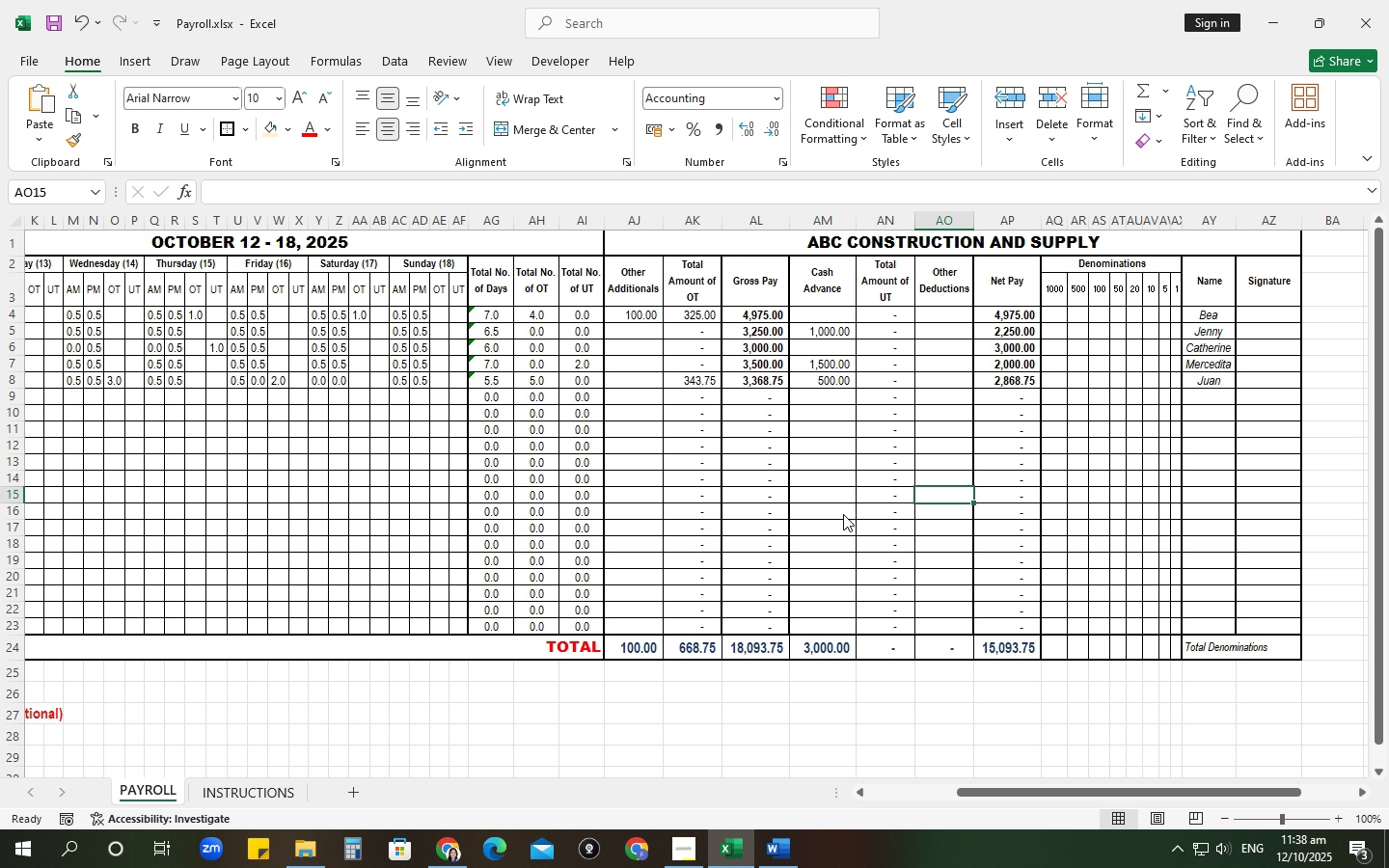 
key(Alt+Tab)
 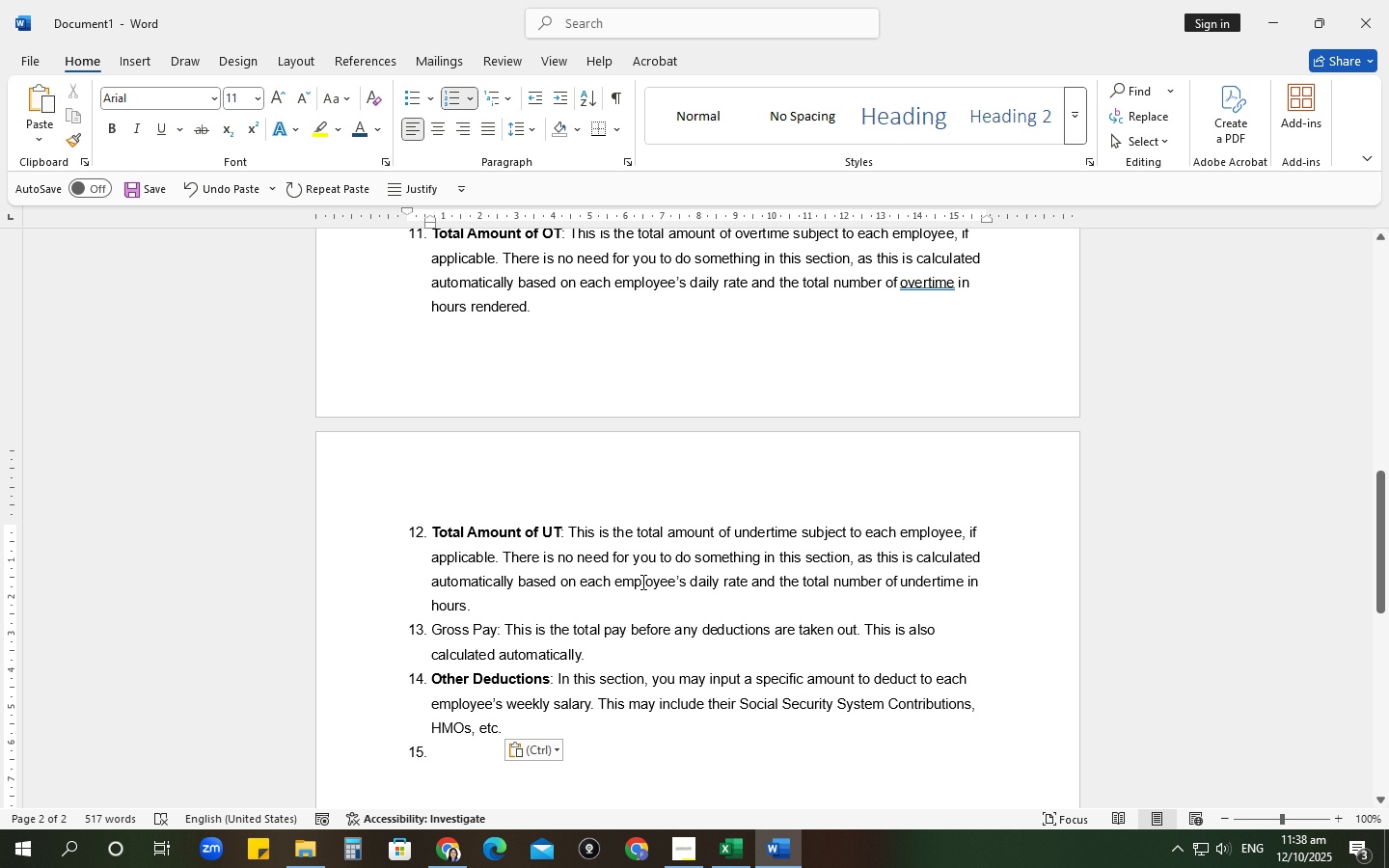 
key(Alt+AltLeft)
 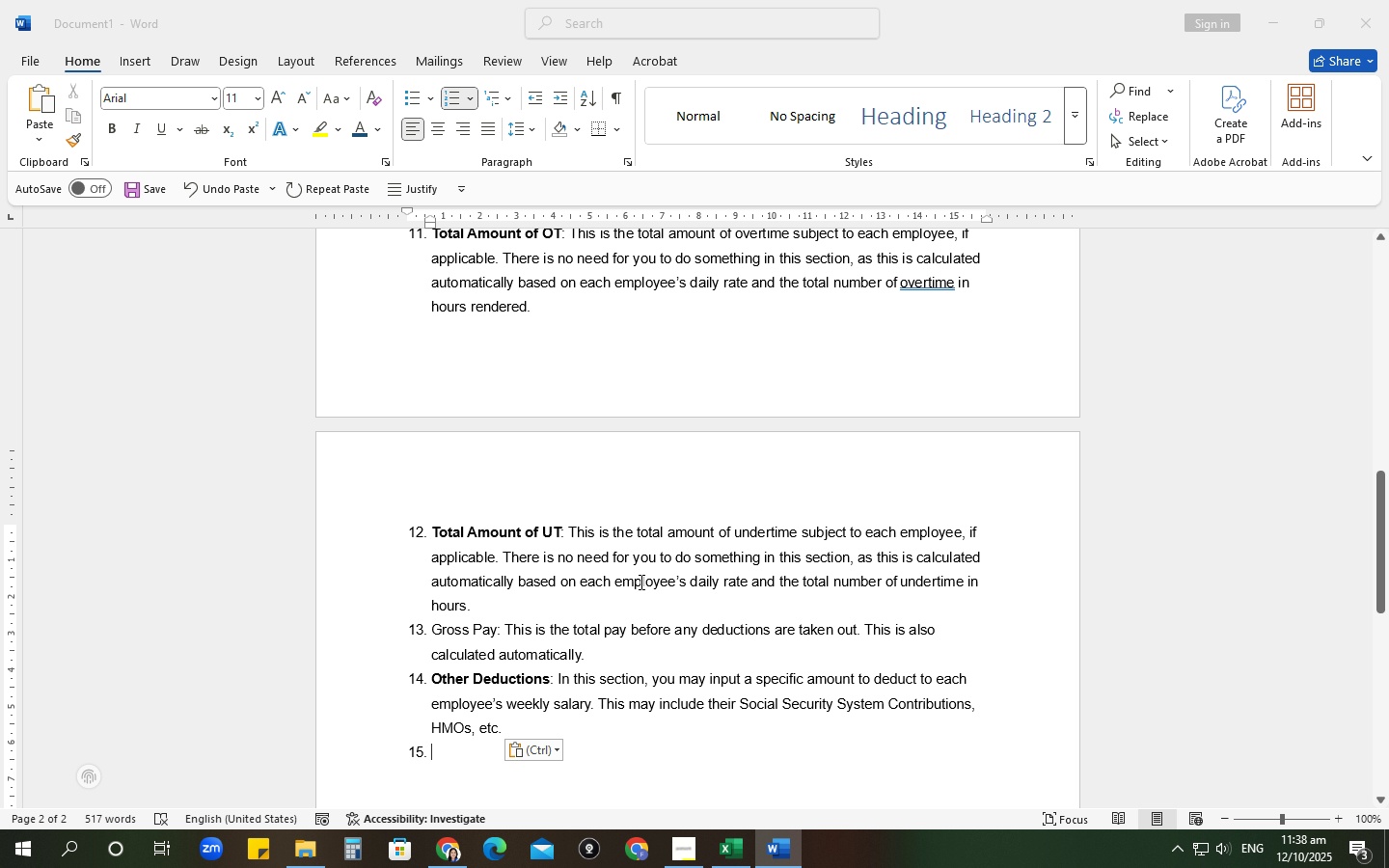 
key(Alt+Tab)
 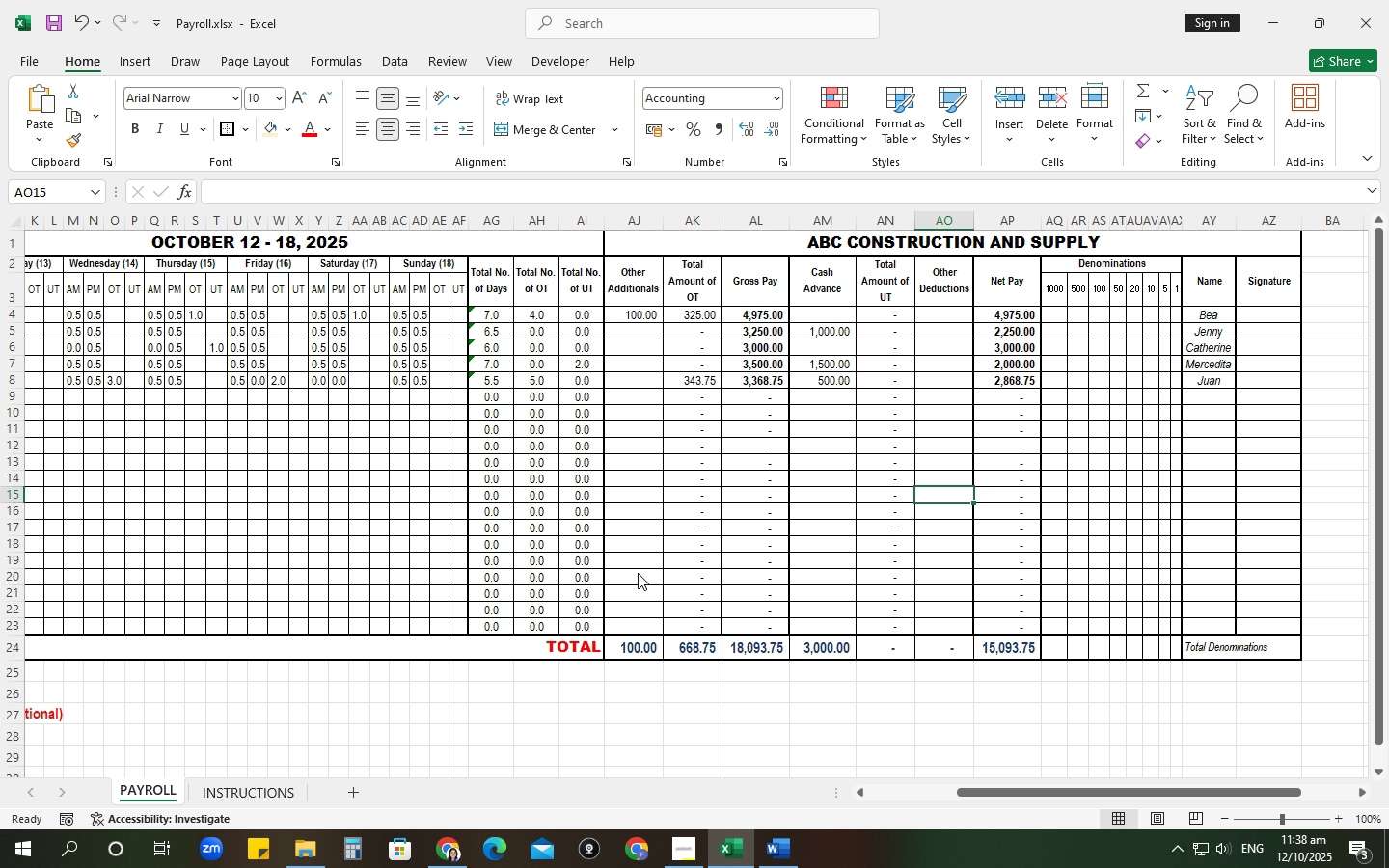 
key(Alt+AltLeft)
 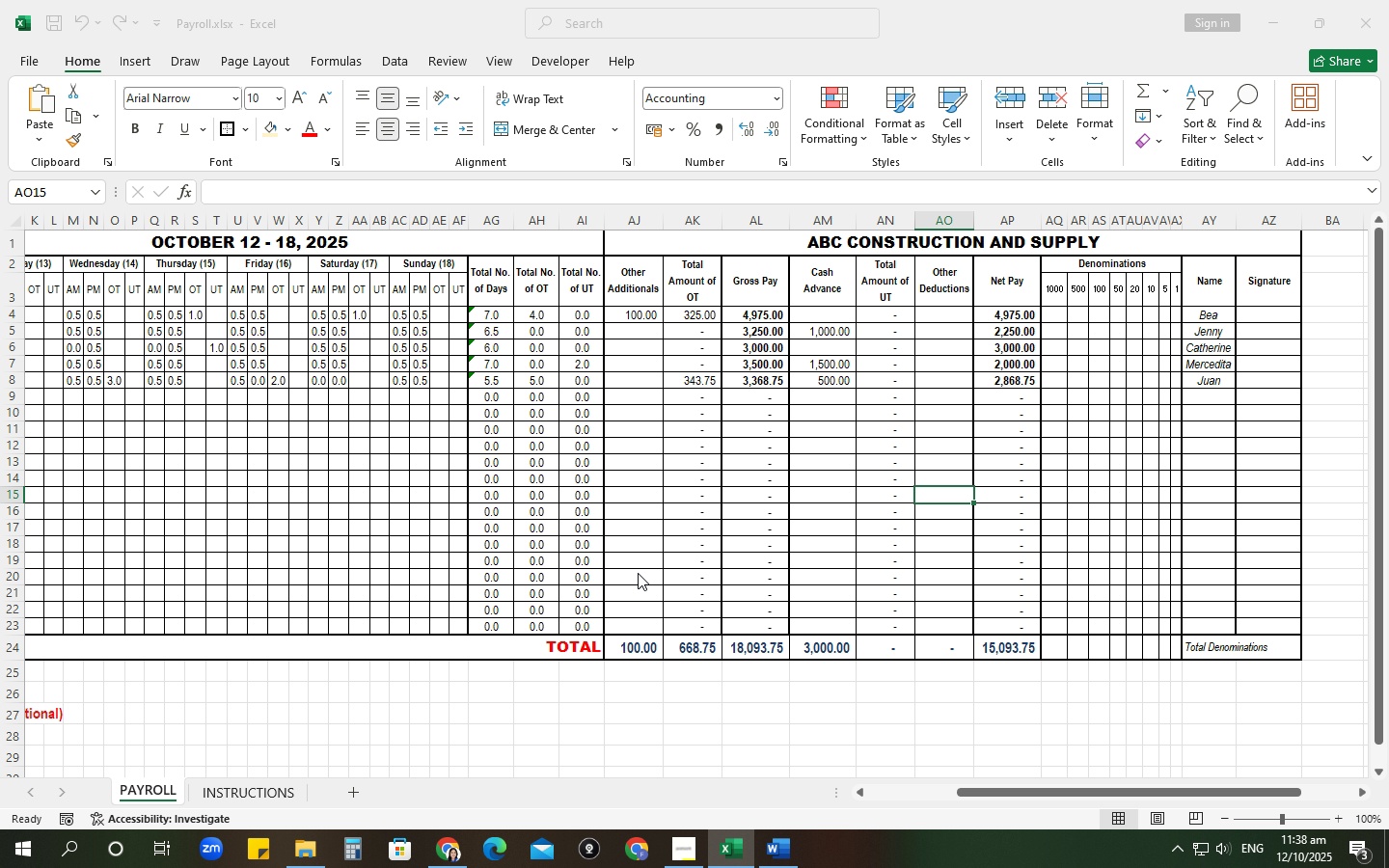 
key(Alt+Tab)
 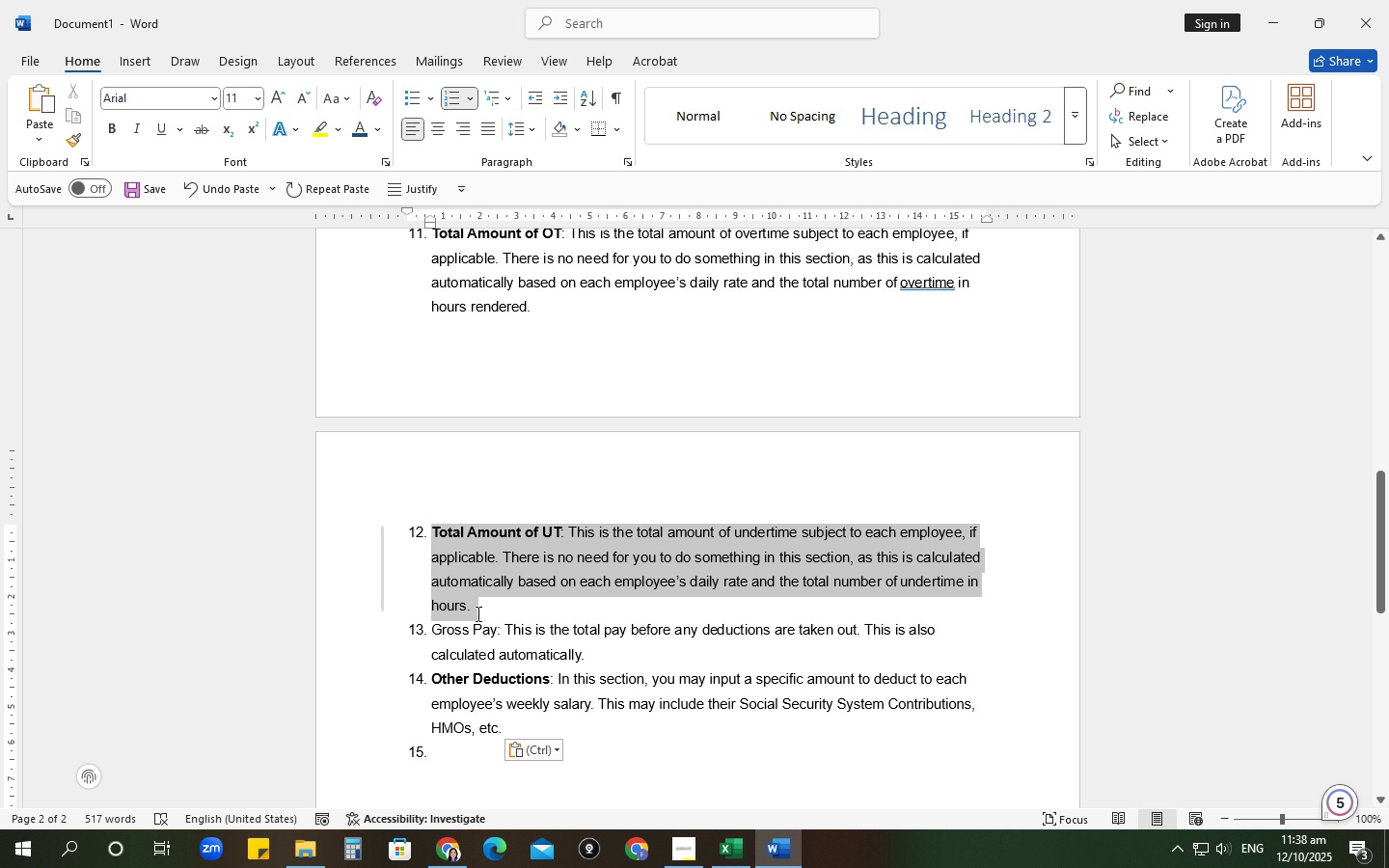 
key(Control+X)
 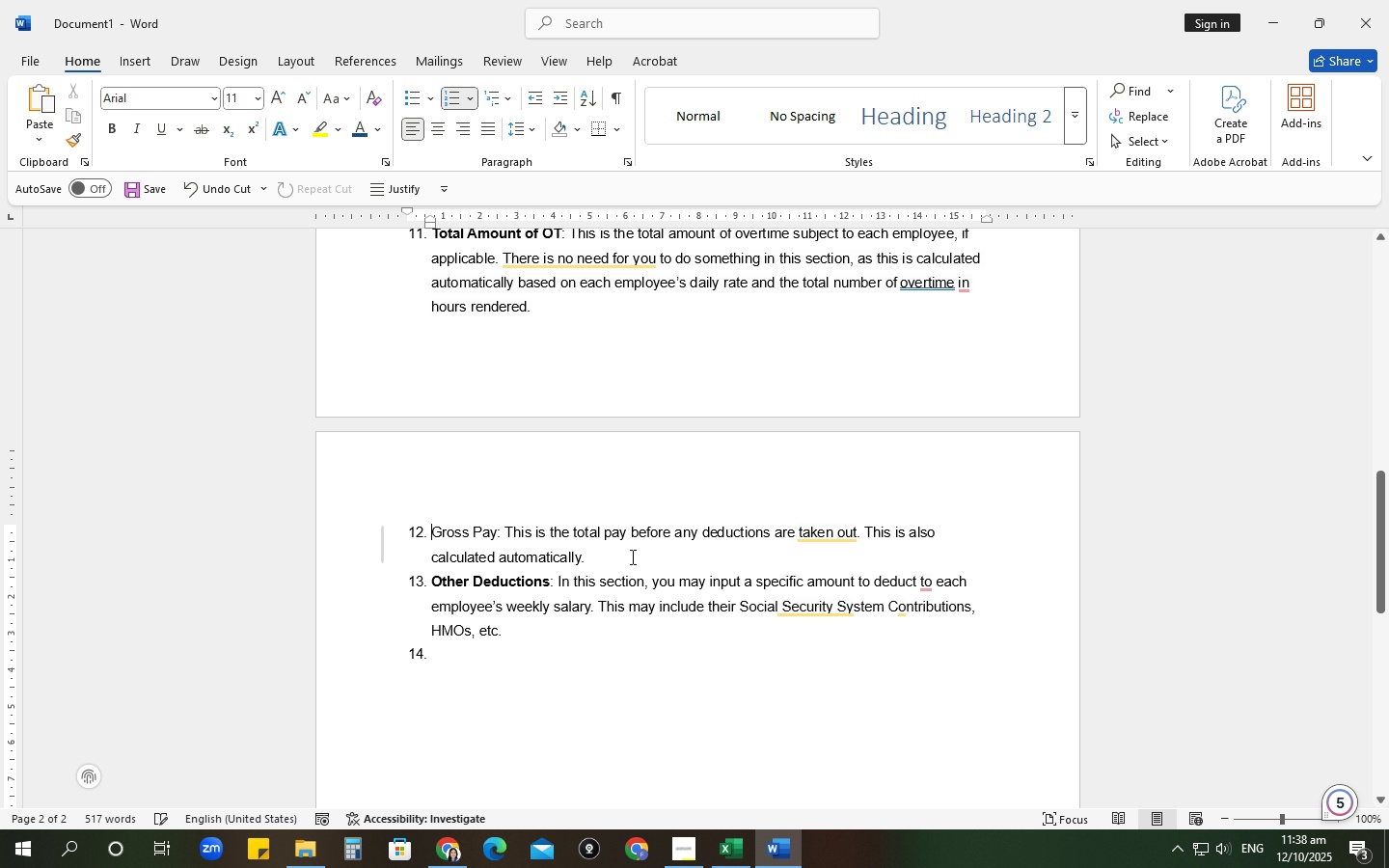 
left_click([631, 556])
 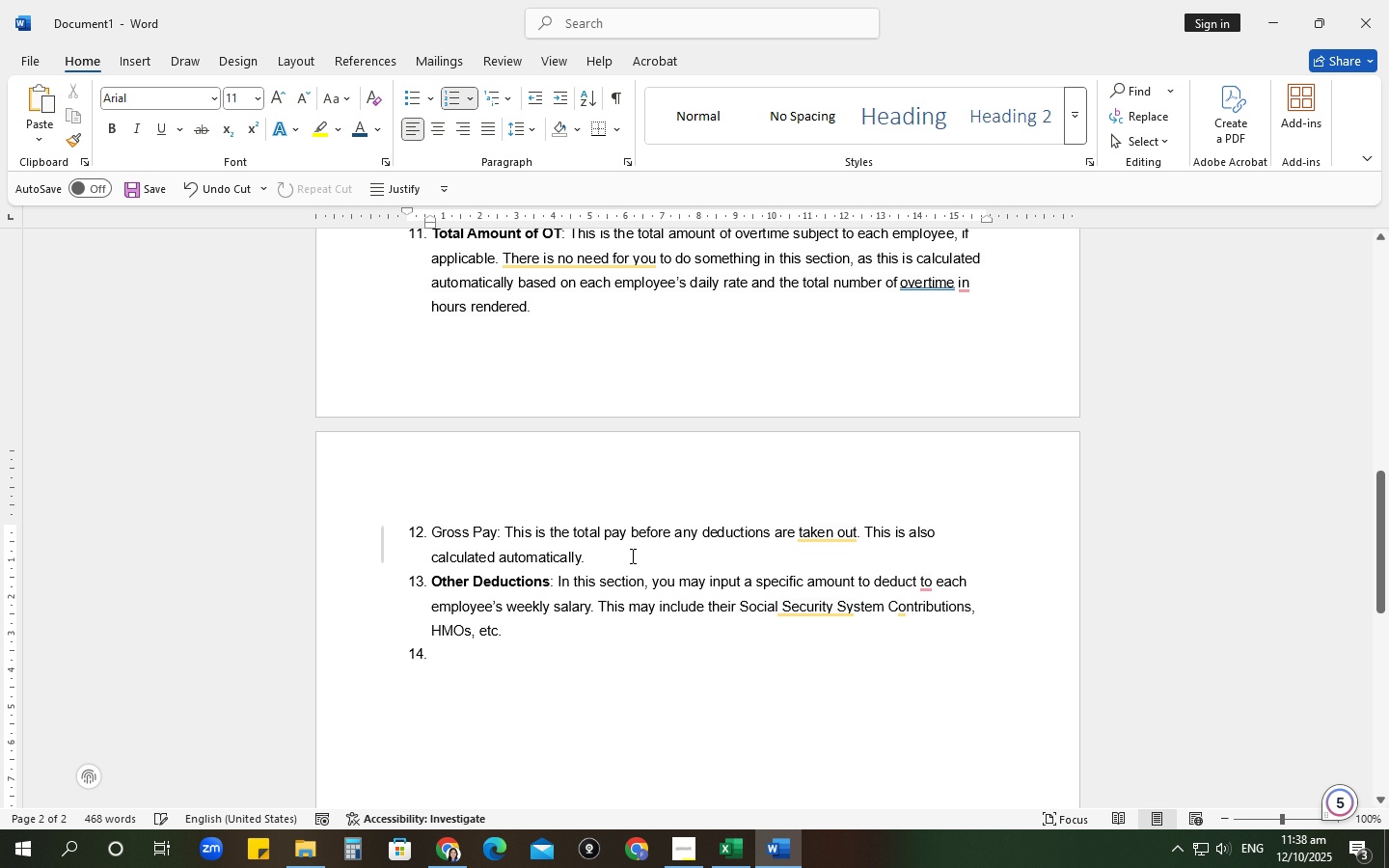 
key(Control+ControlLeft)
 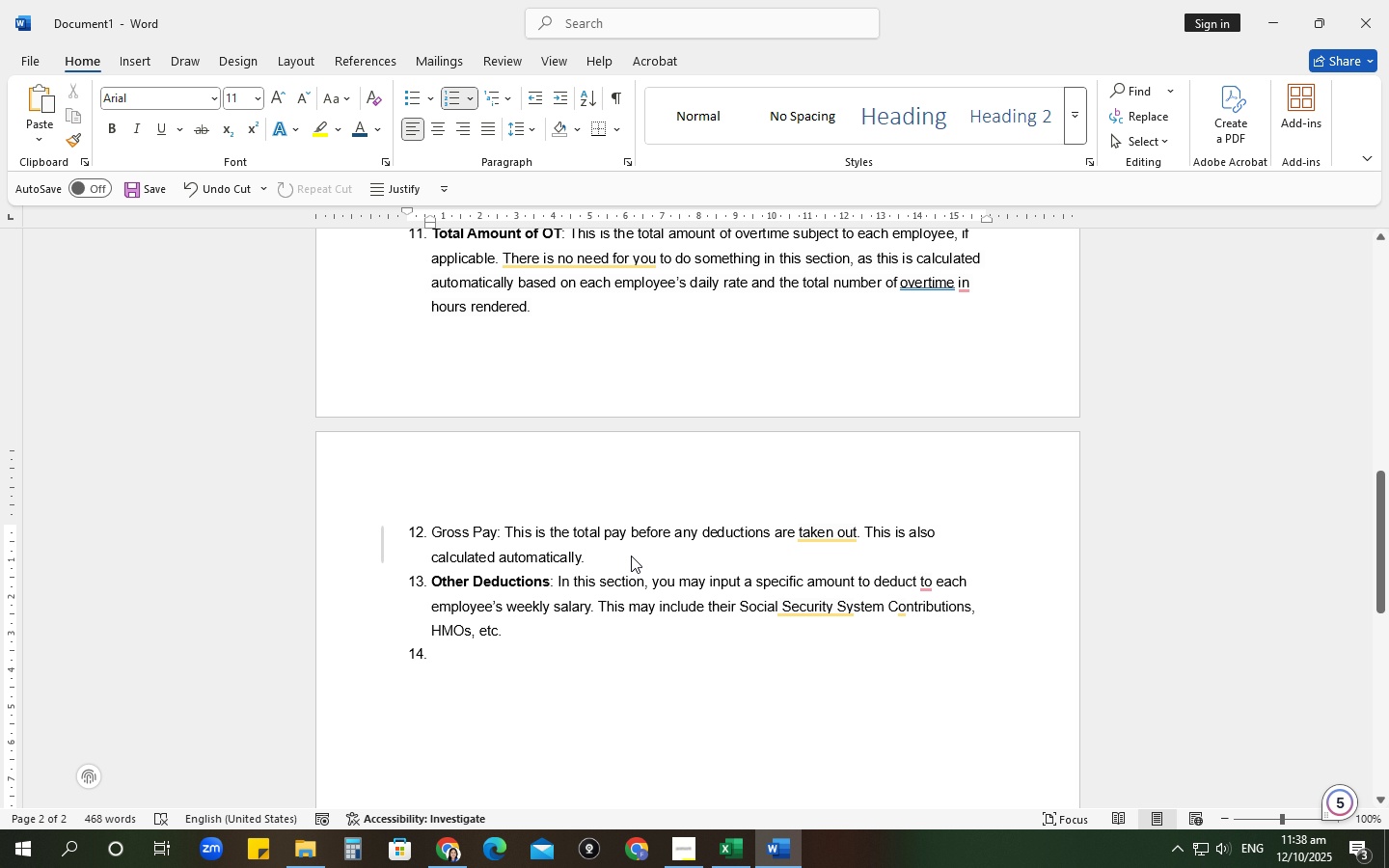 
key(Control+V)
 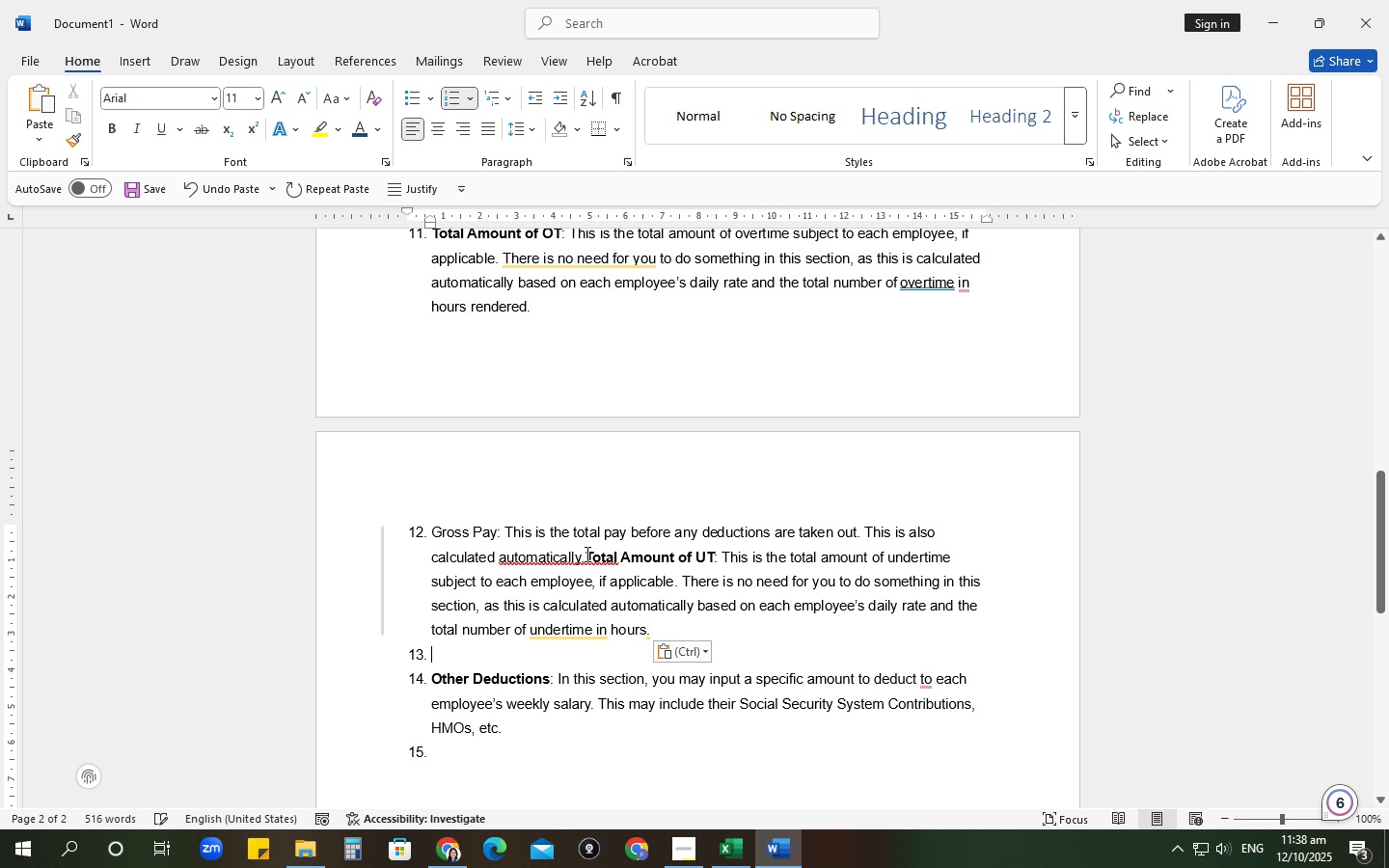 
left_click([586, 554])
 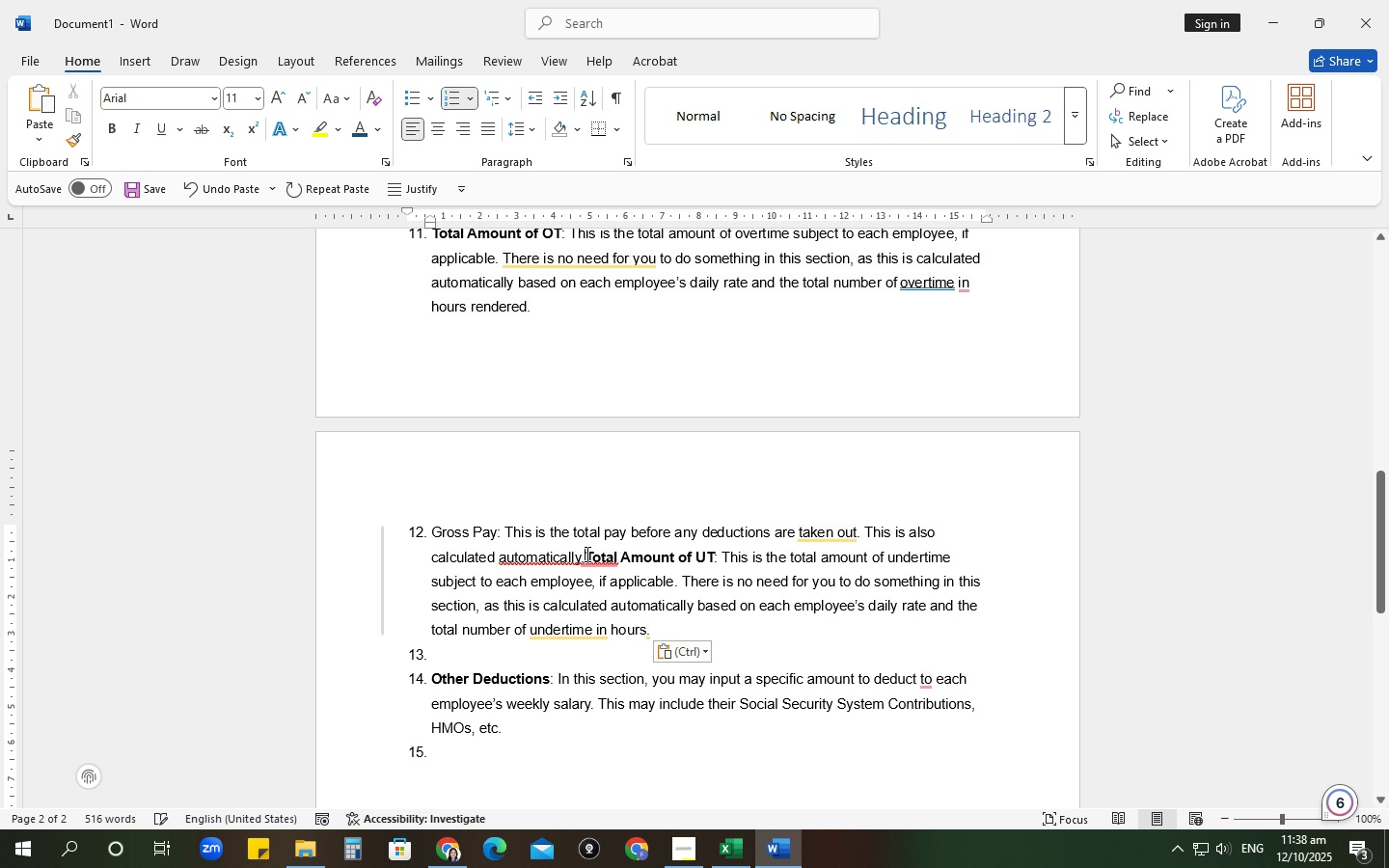 
key(Enter)
 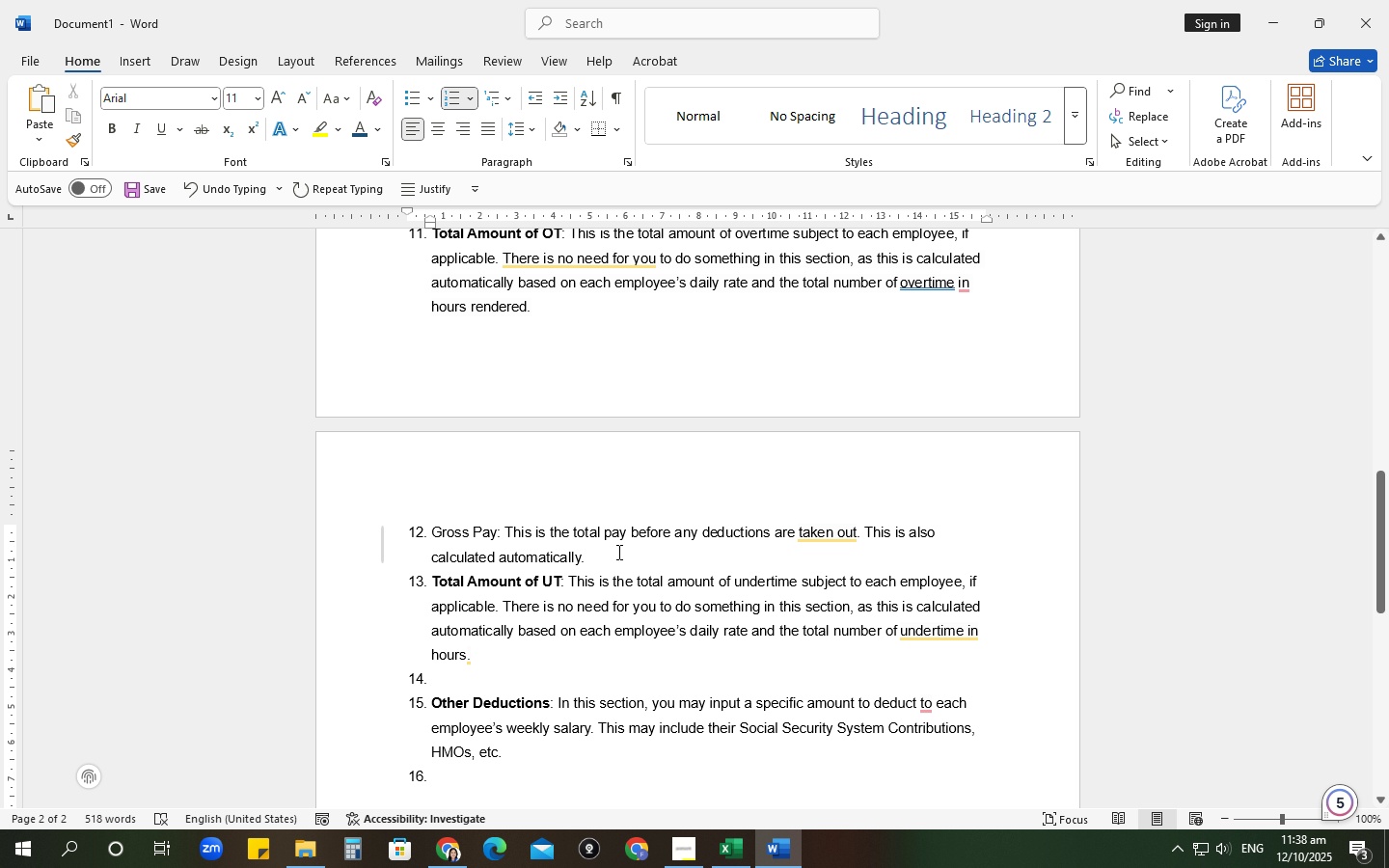 
left_click([617, 555])
 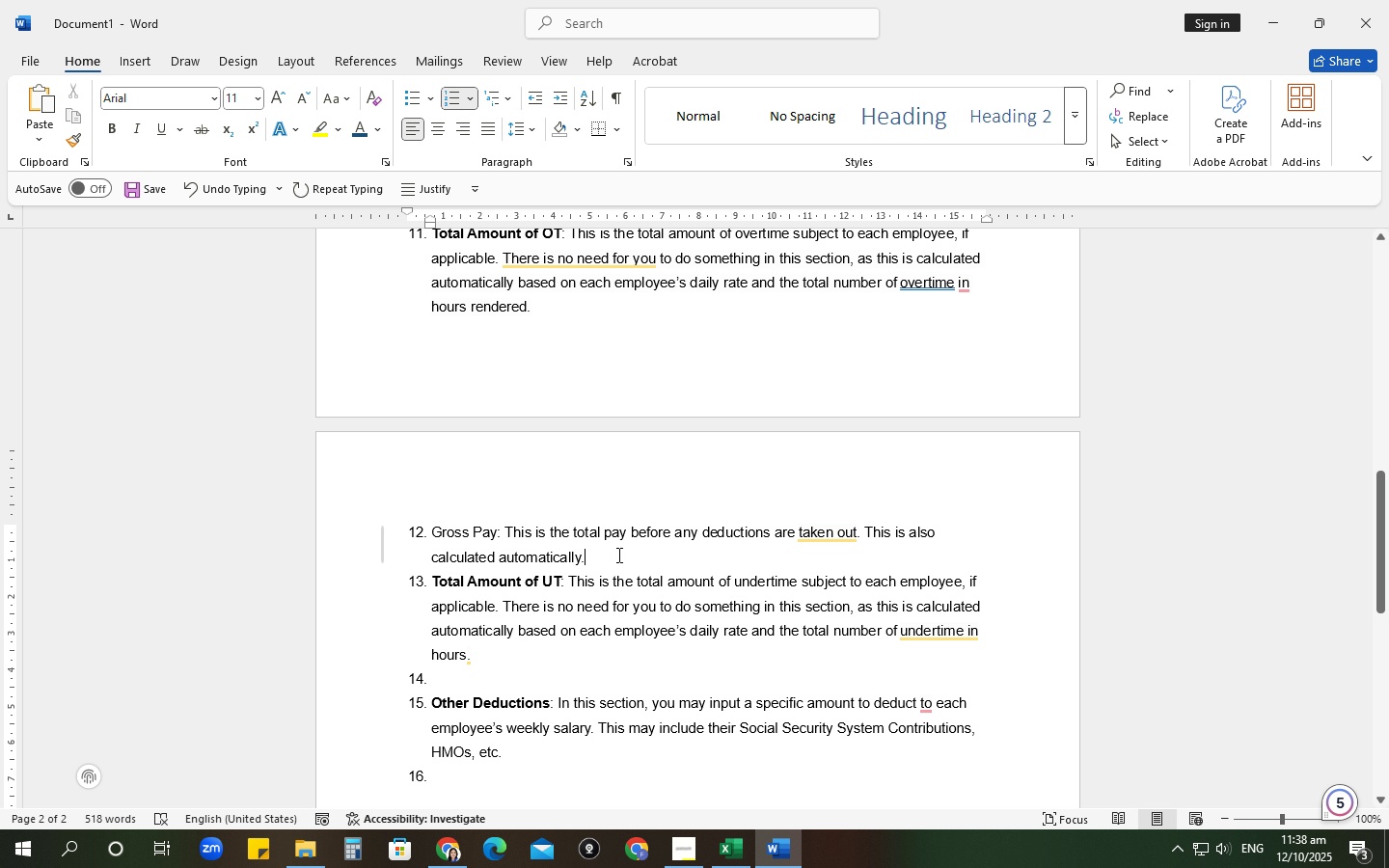 
key(Enter)
 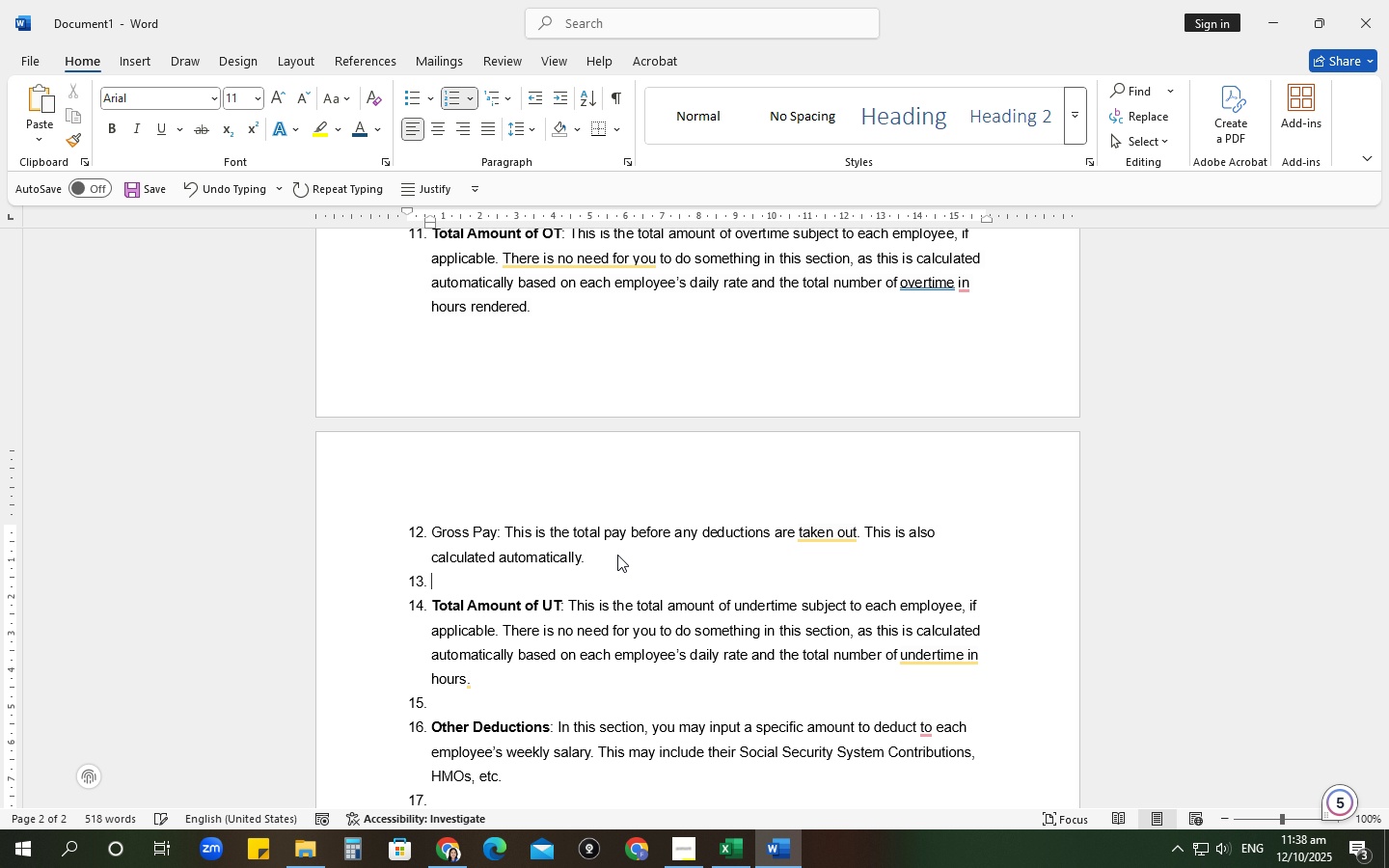 
type(Cash ADvance: )
 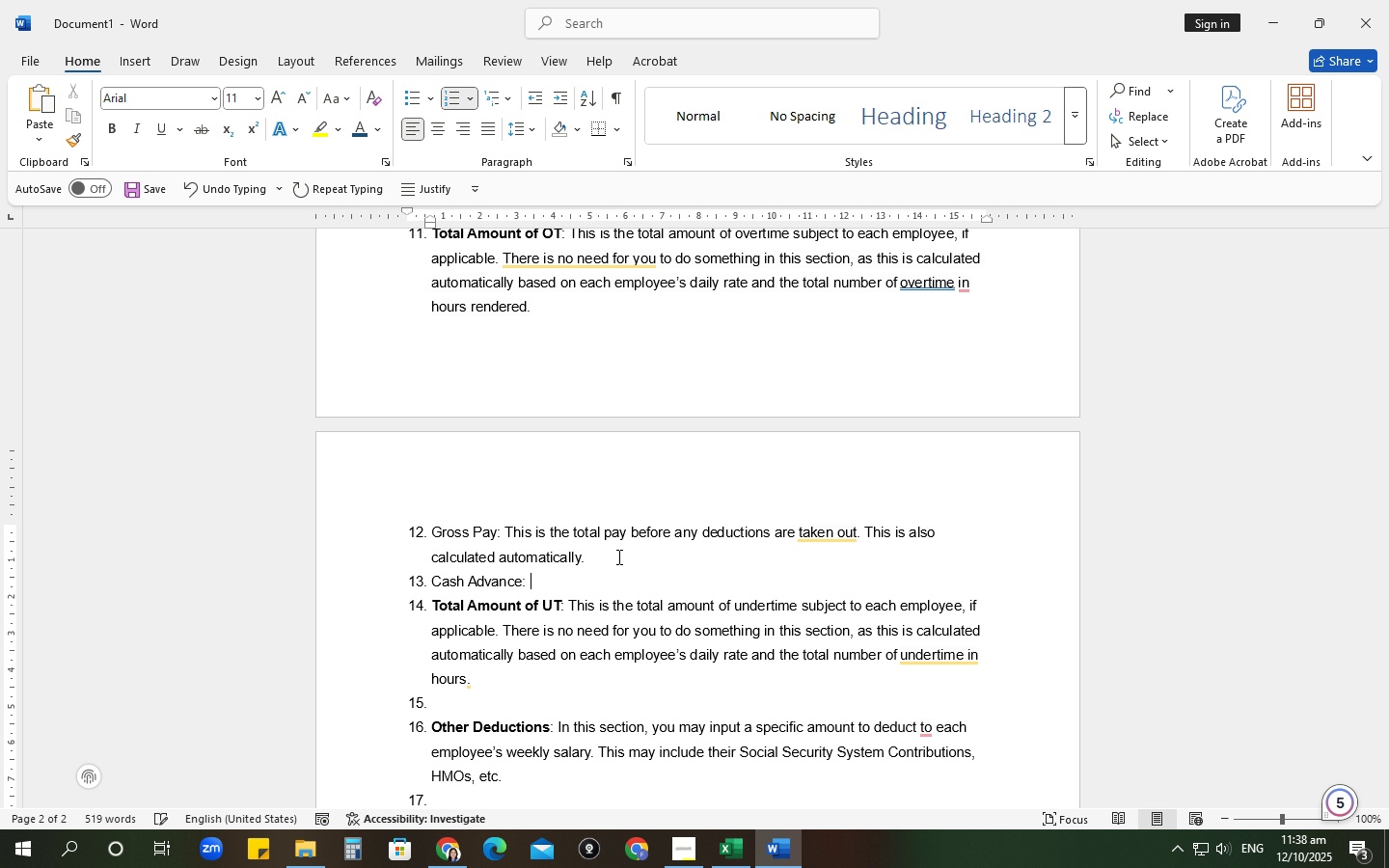 
left_click([433, 706])
 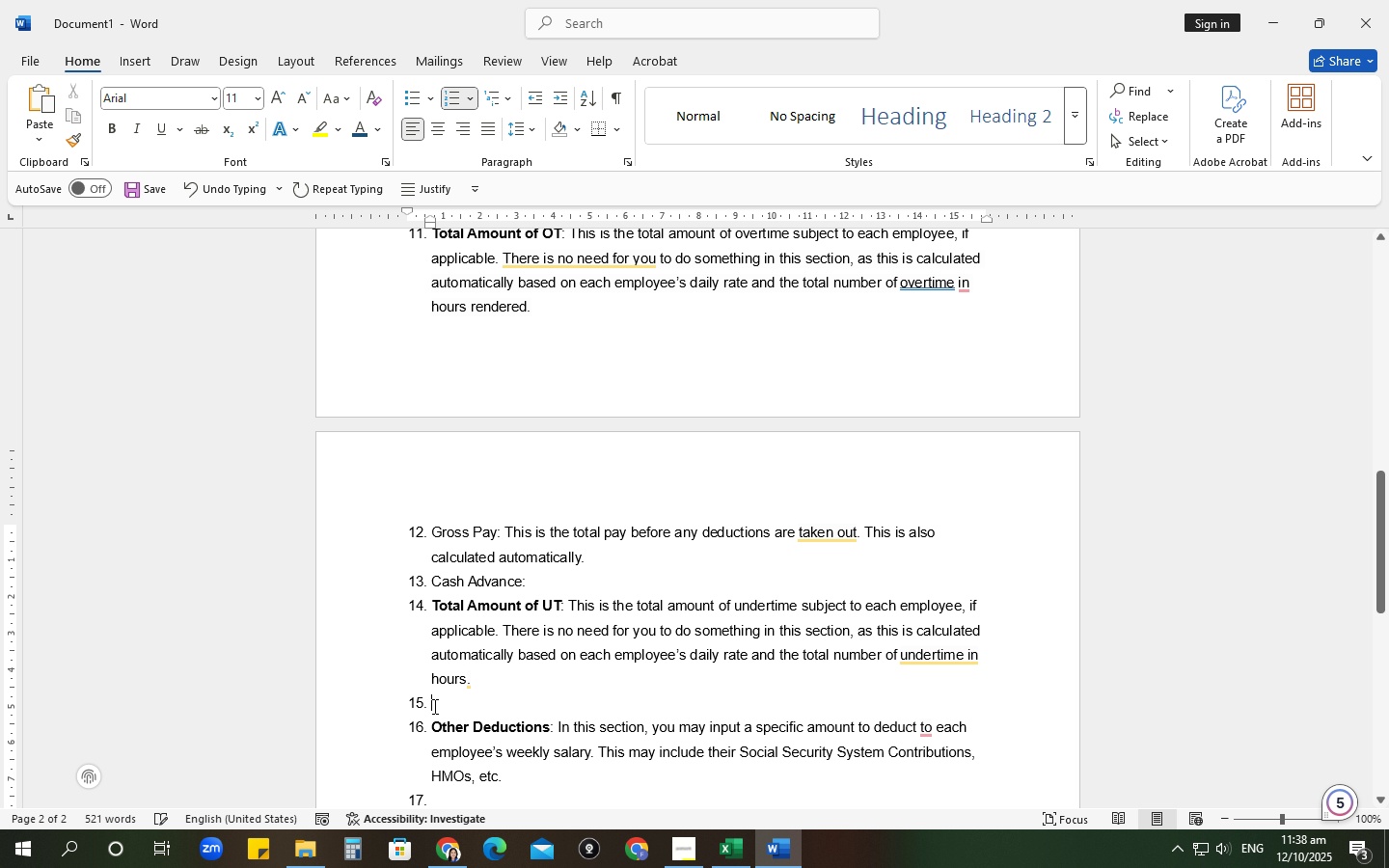 
key(Backspace)
 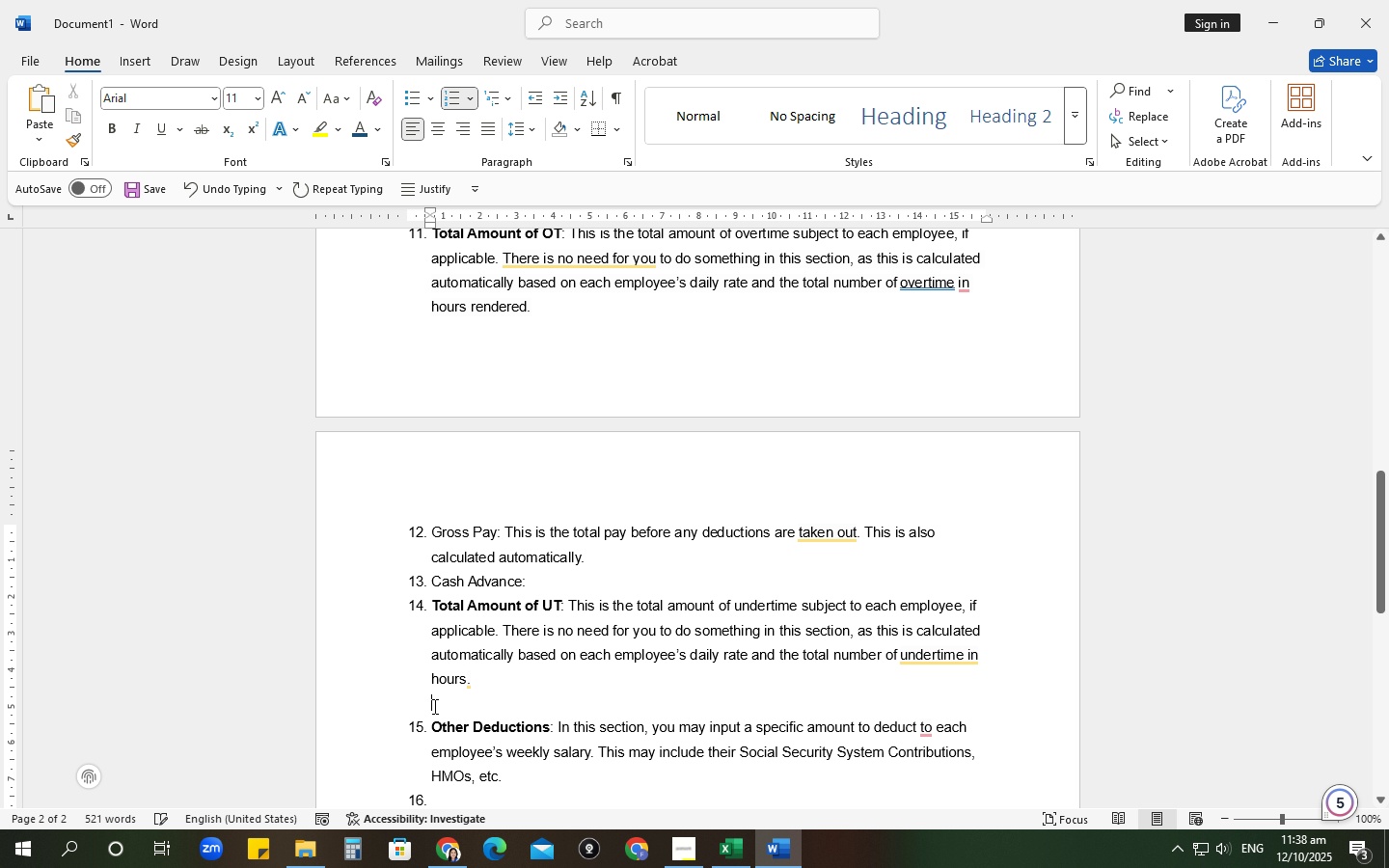 
key(Backspace)
 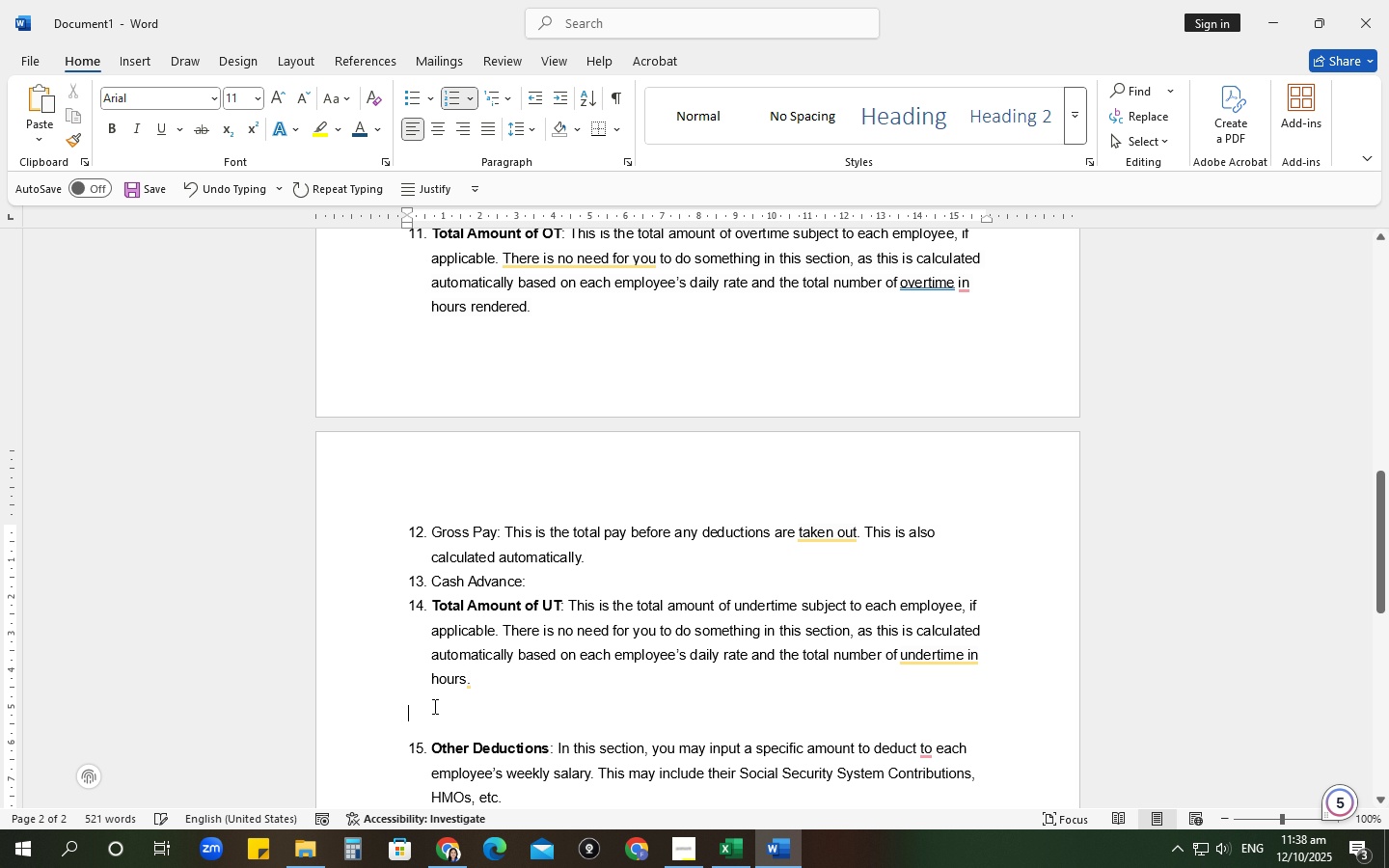 
key(Backspace)
 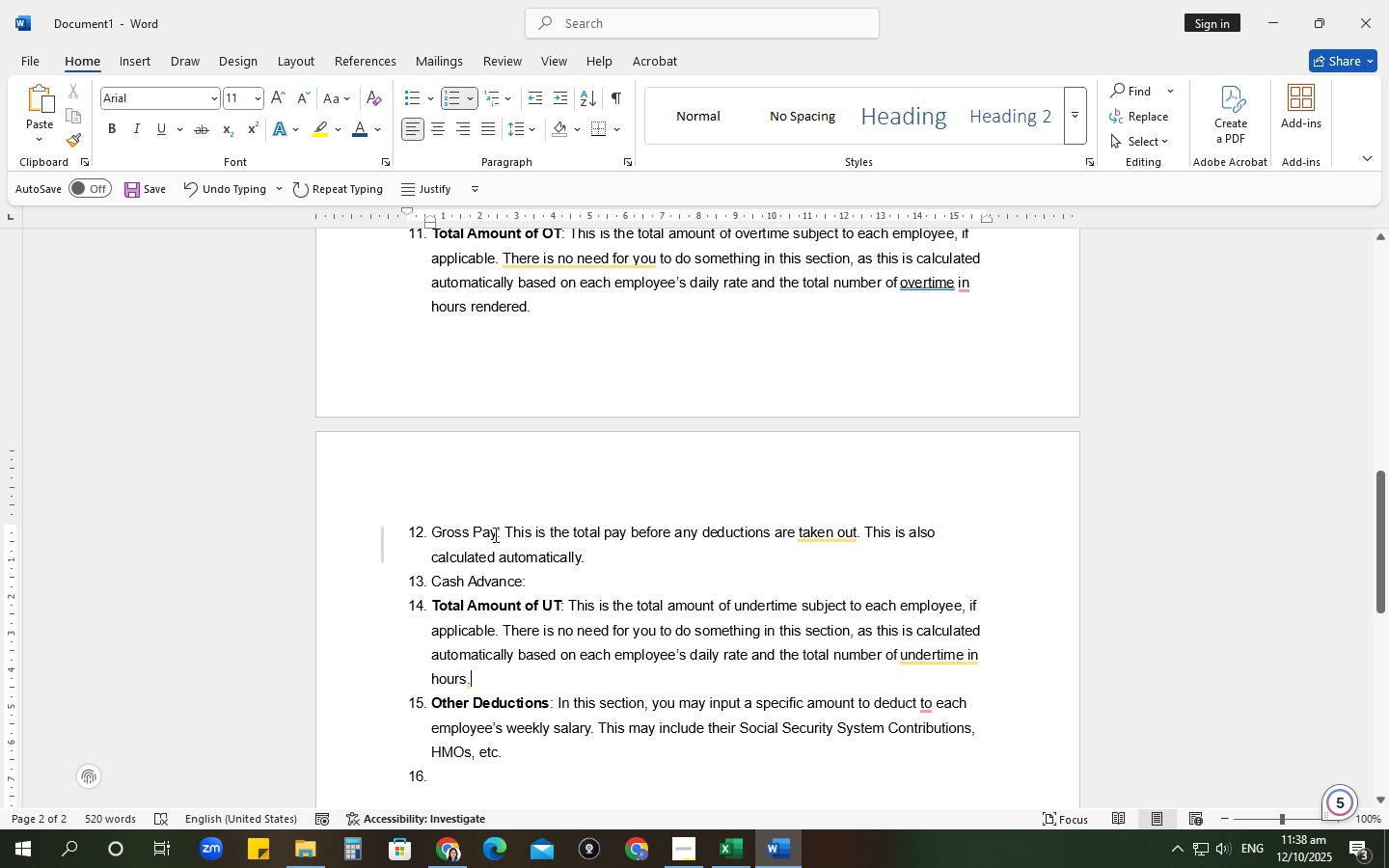 
key(Control+V)
 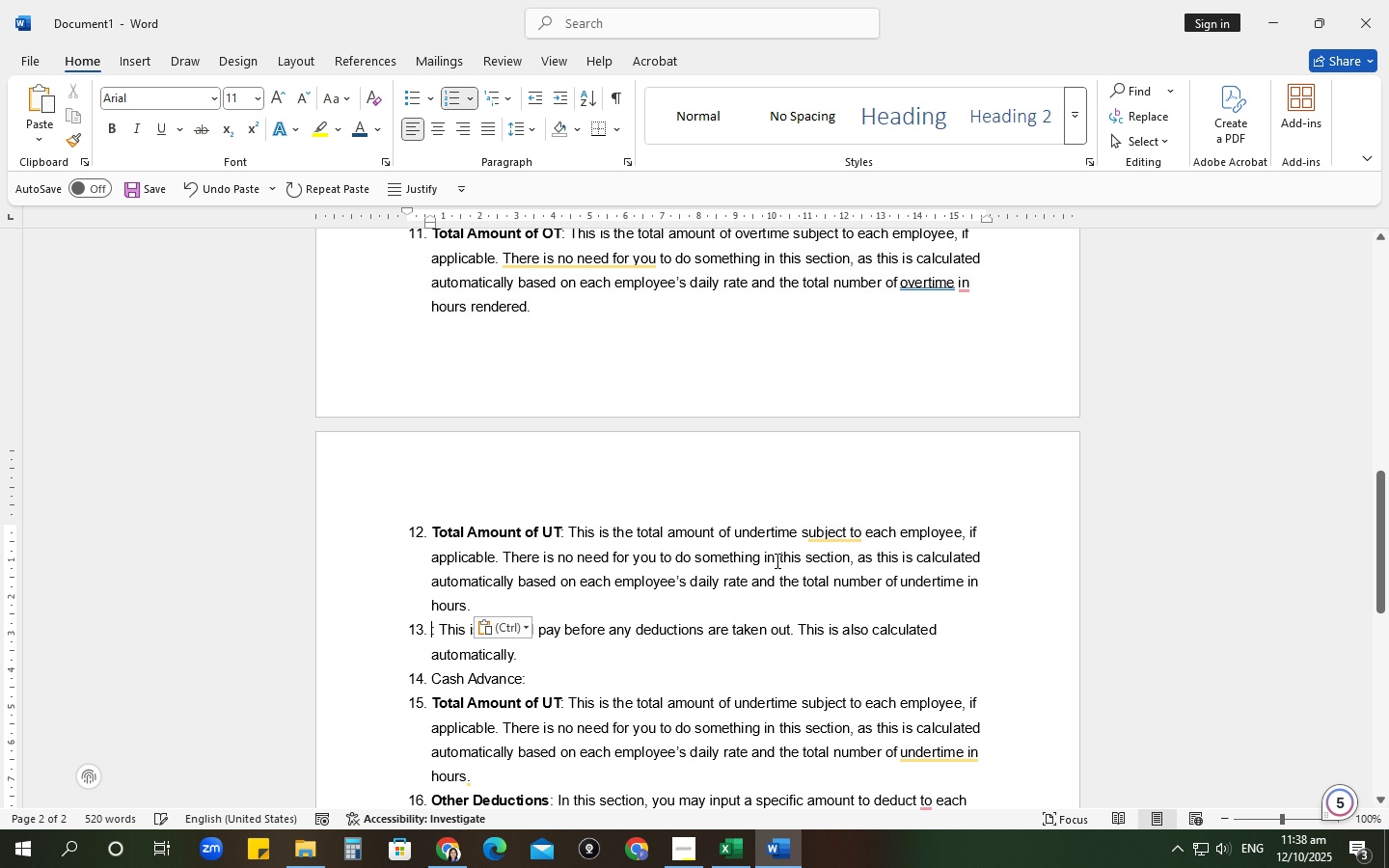 
key(Control+Z)
 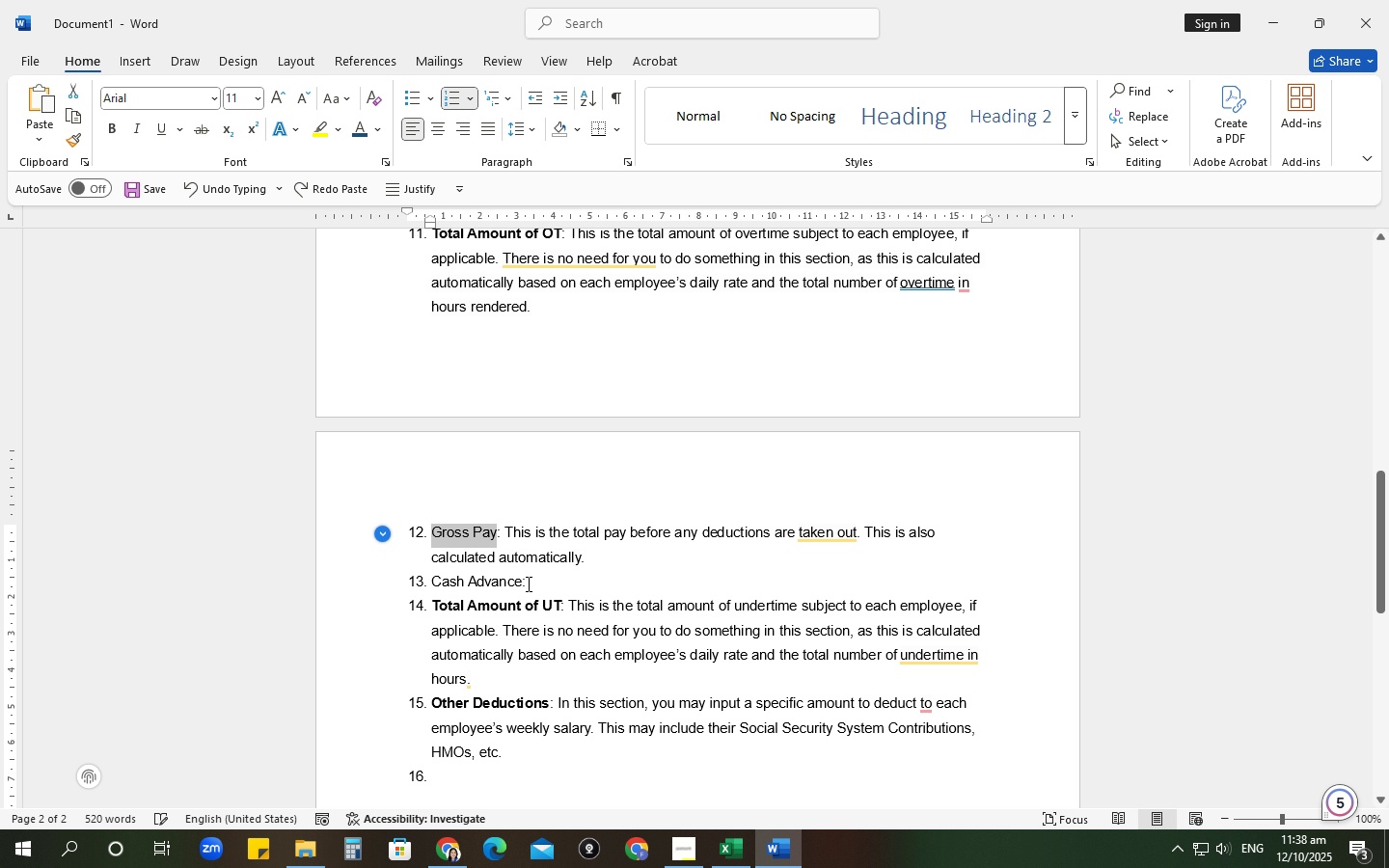 
key(Control+B)
 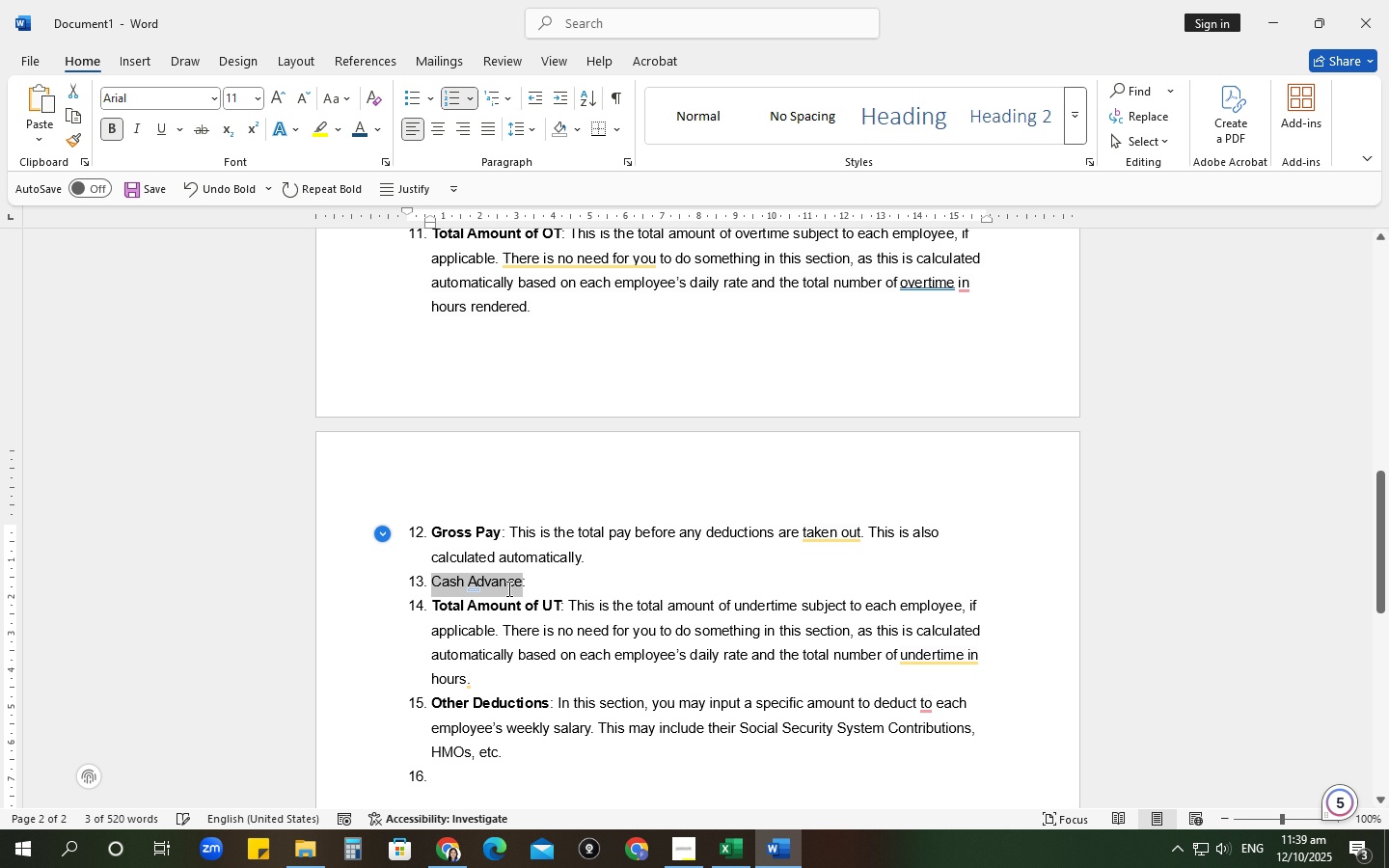 
key(Control+B)
 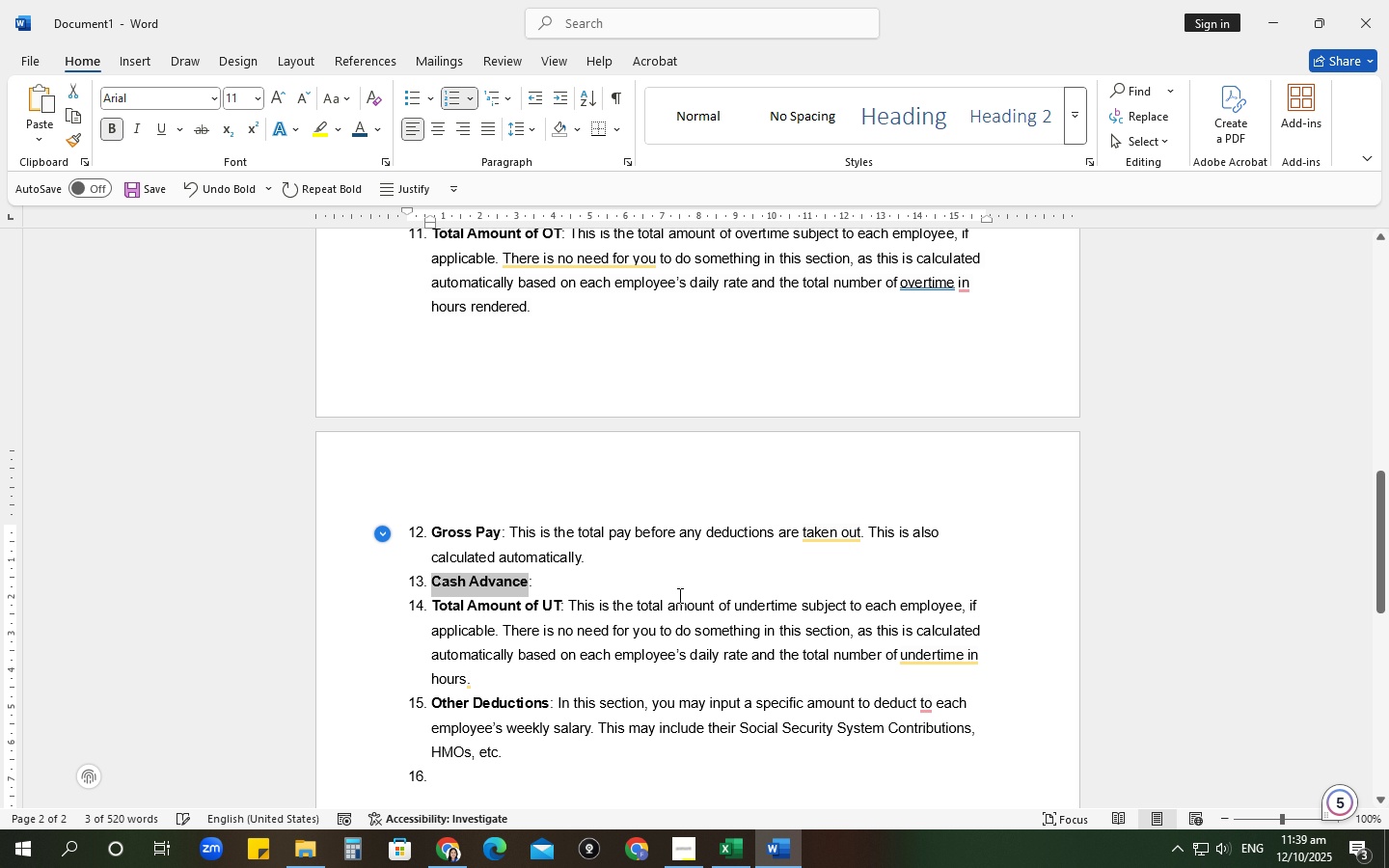 
key(Alt+AltLeft)
 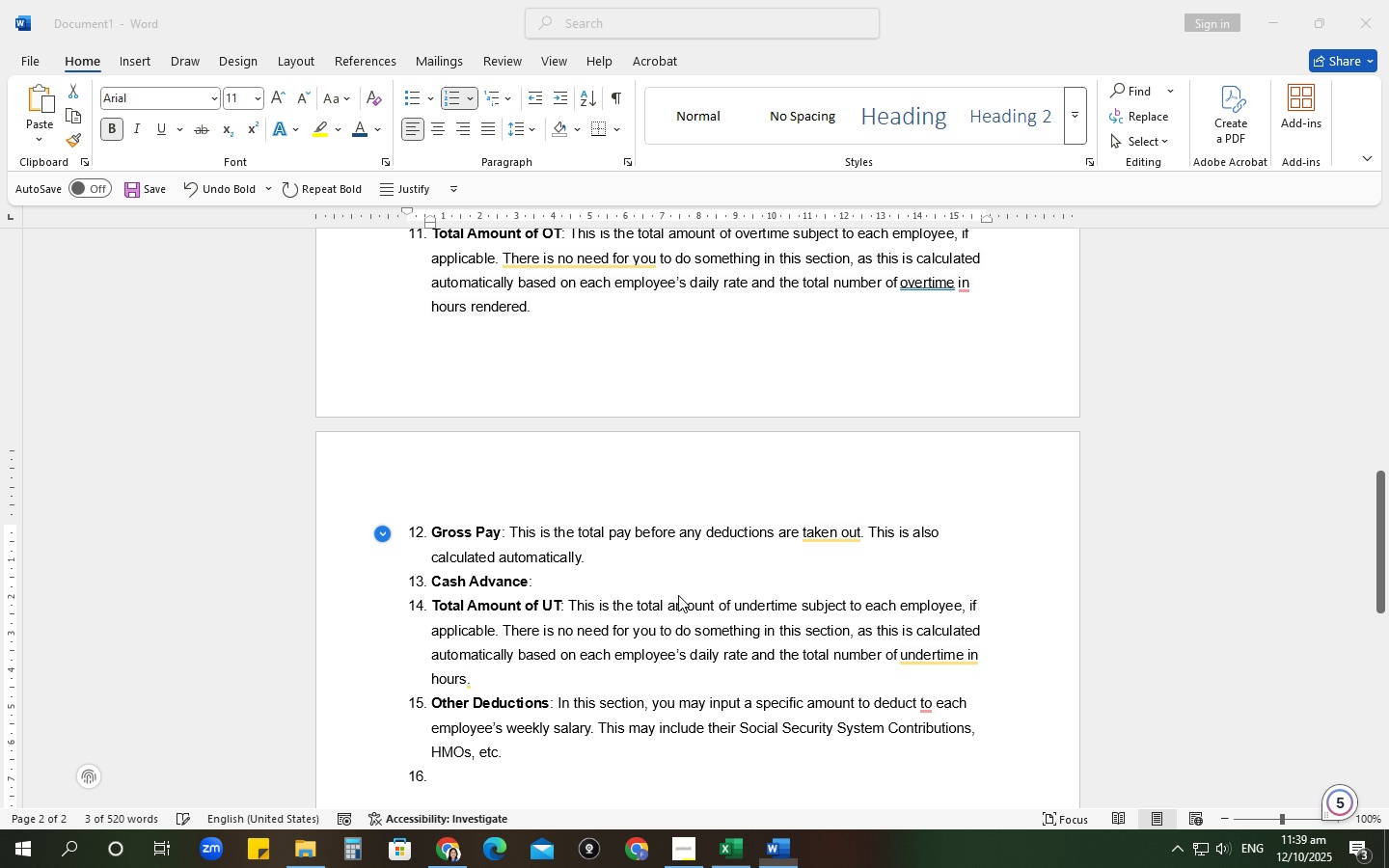 
key(Alt+Tab)
 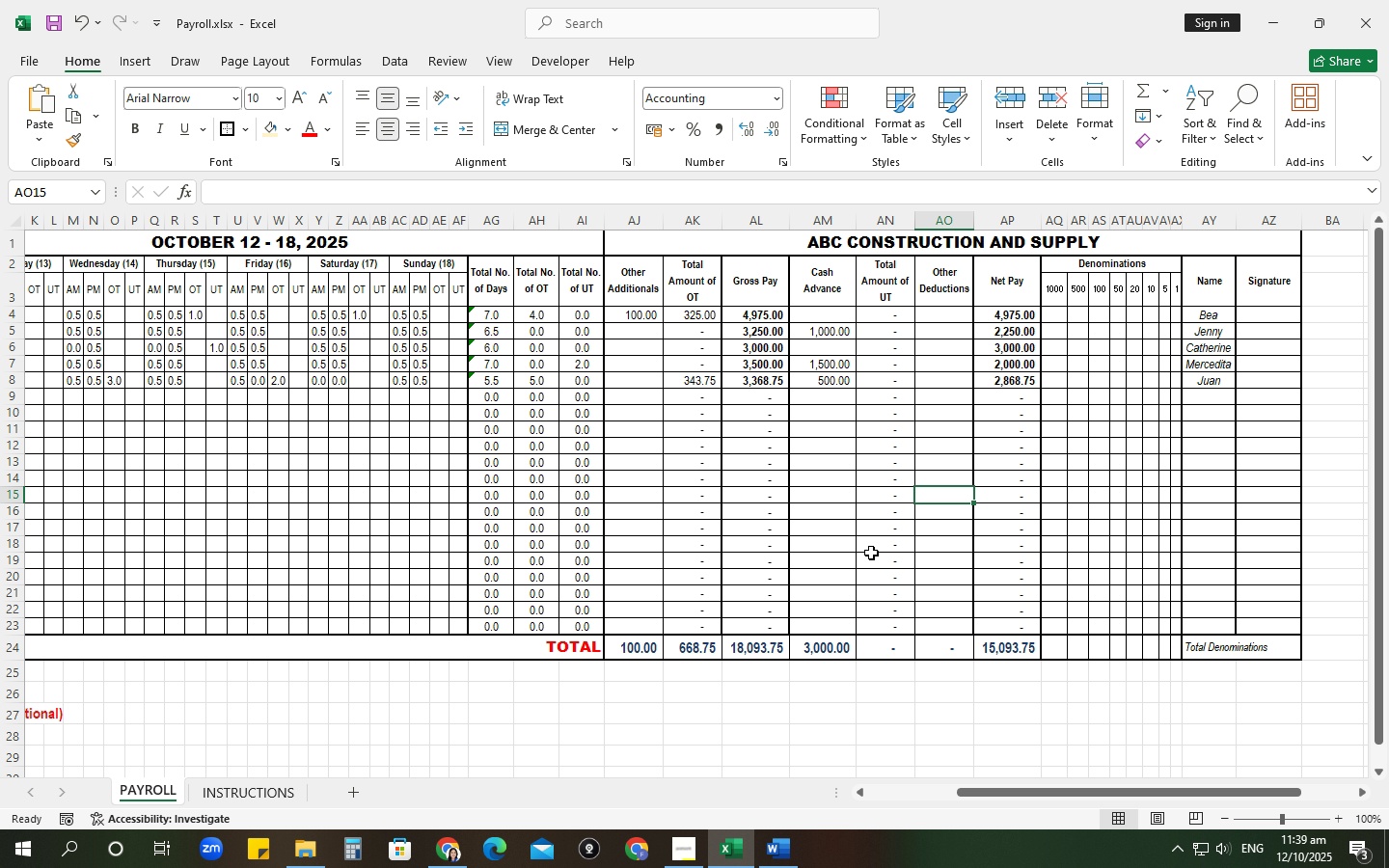 
wait(8.38)
 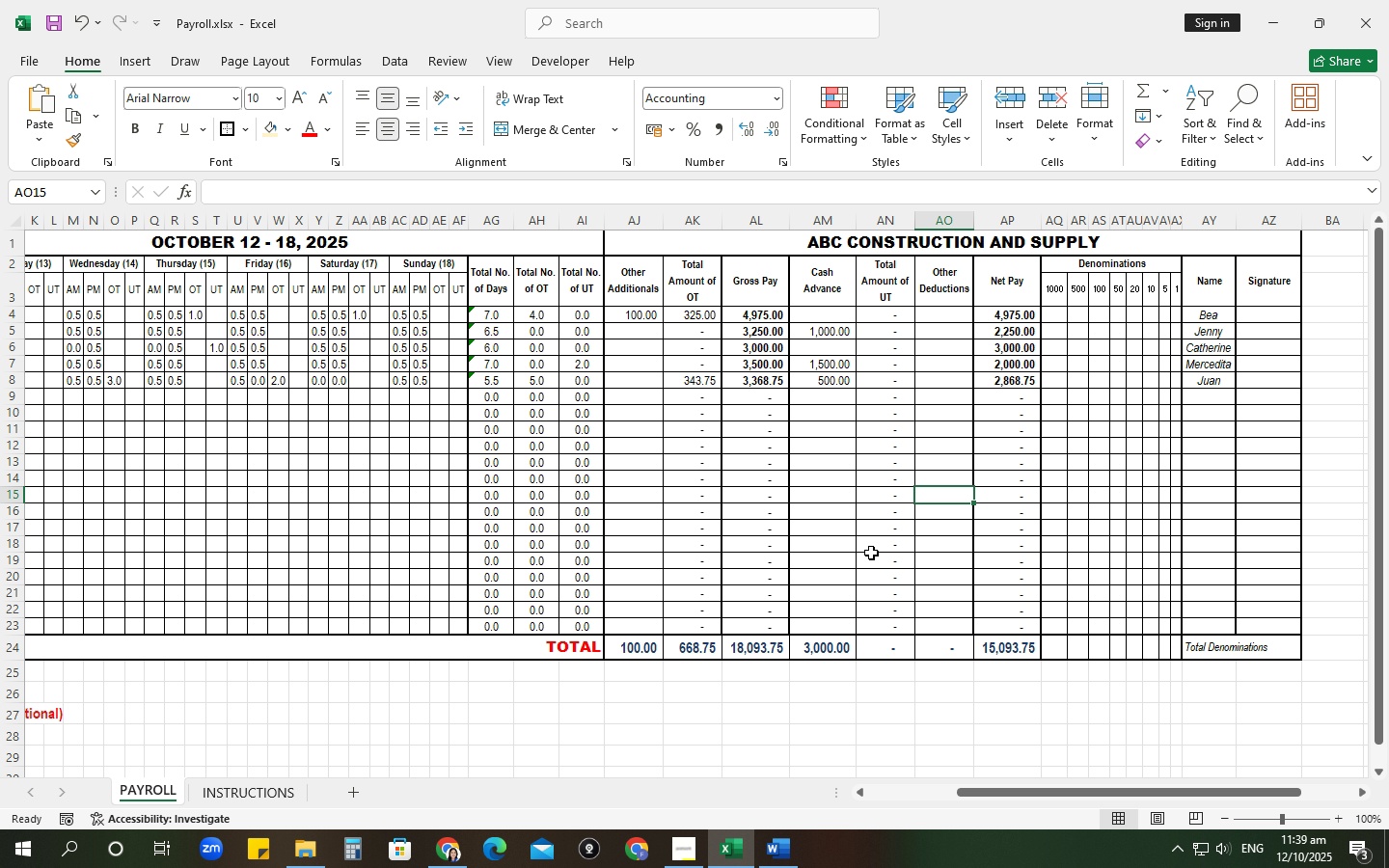 
key(Alt+AltLeft)
 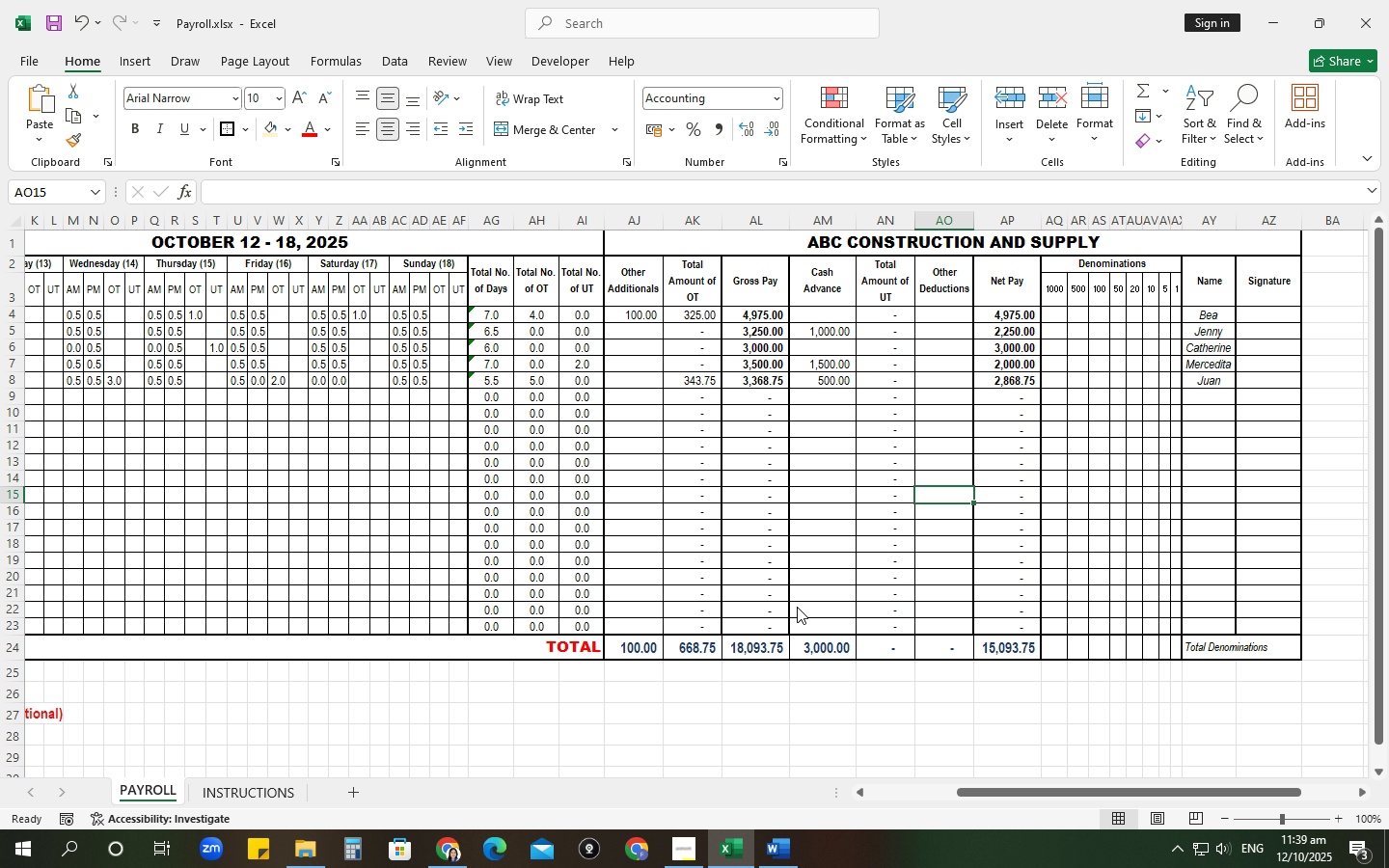 
key(Alt+Tab)
 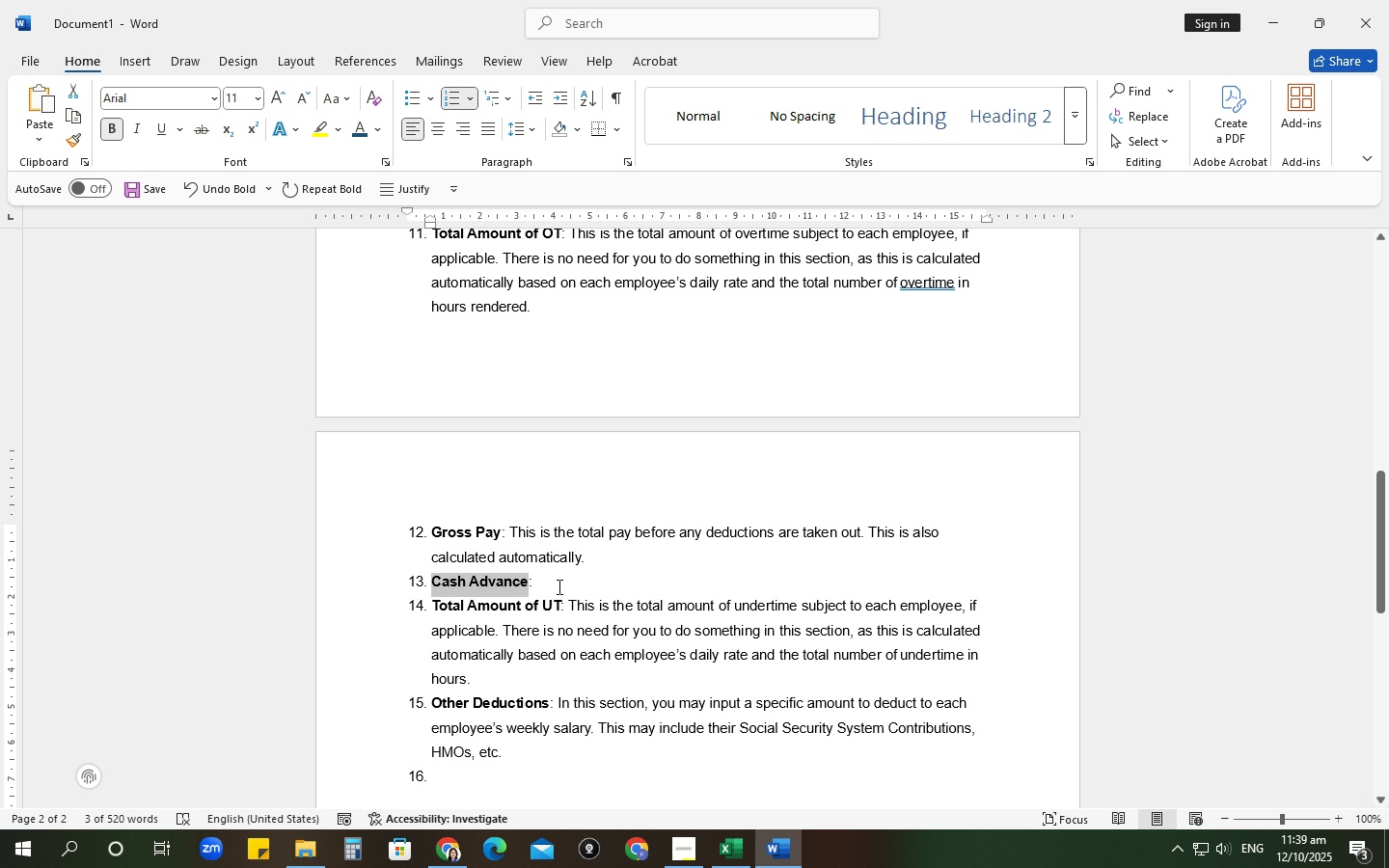 
left_click([558, 586])
 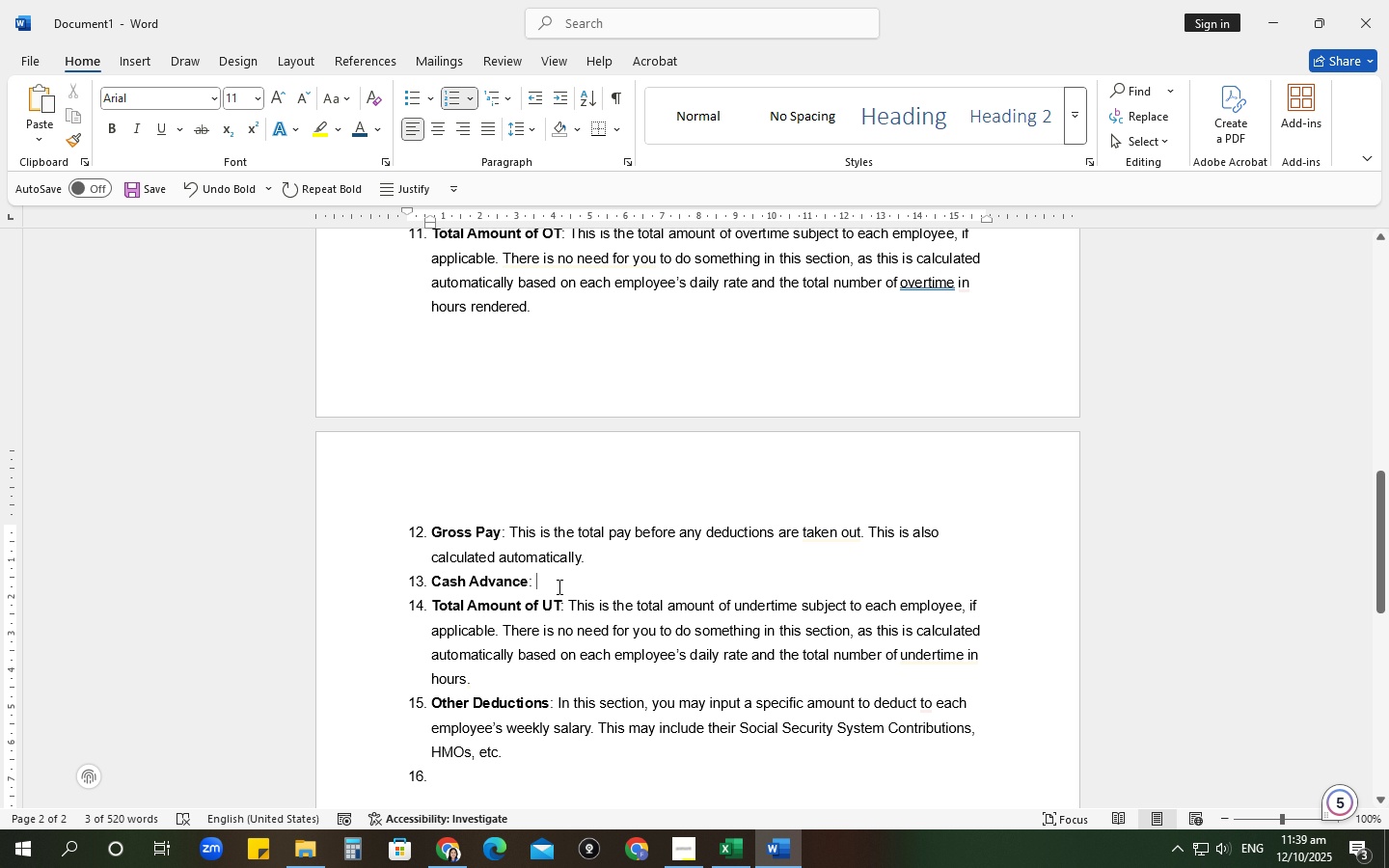 
type(This column is for any mont)
key(Backspace)
type(er)
key(Backspace)
type(tary advnace)
key(Backspace)
key(Backspace)
key(Backspace)
key(Backspace)
key(Backspace)
type(vances f)
key(Backspace)
type(give to eac)
key(Backspace)
key(Backspace)
key(Backspace)
key(Backspace)
type( the employee )
 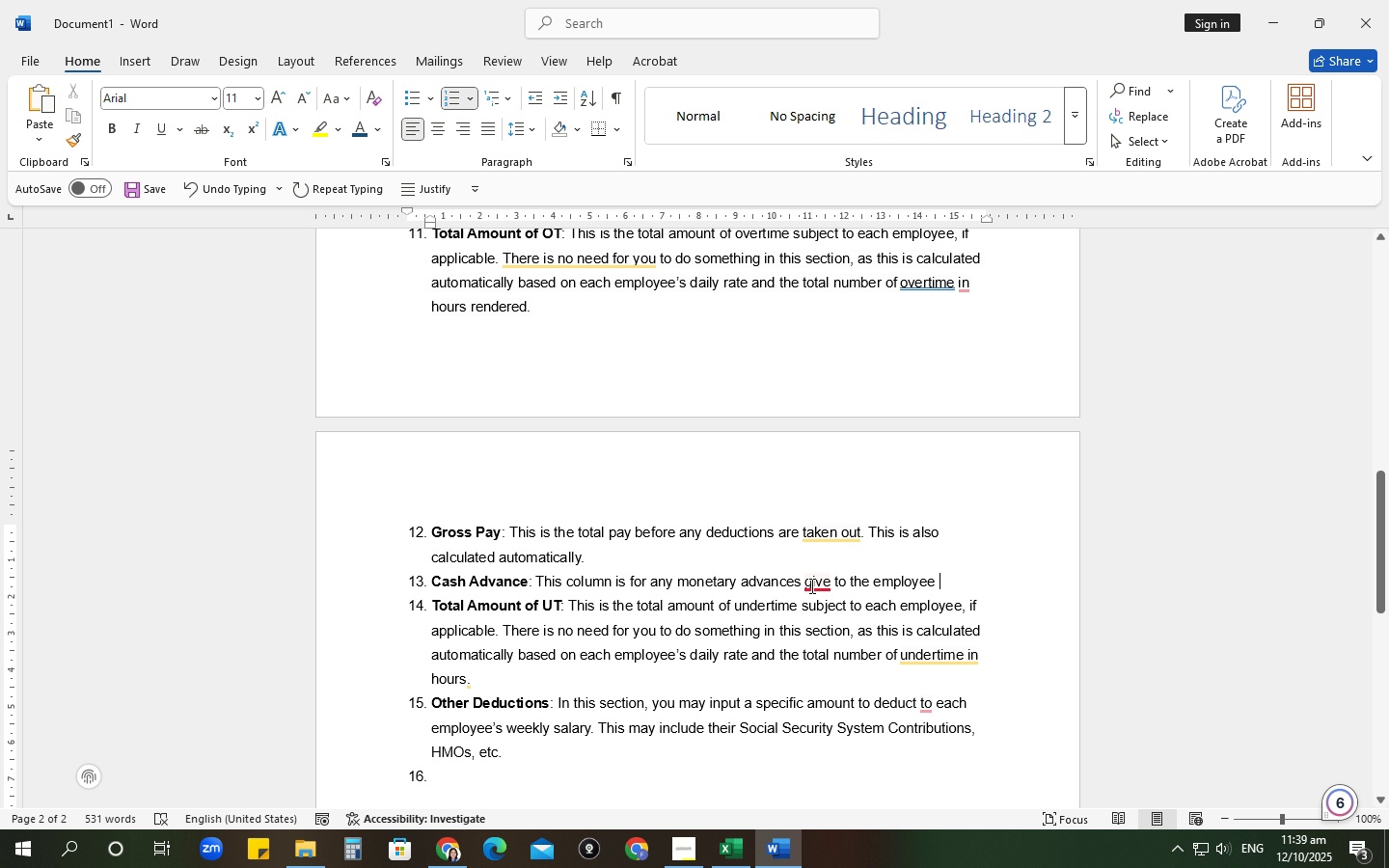 
left_click([828, 583])
 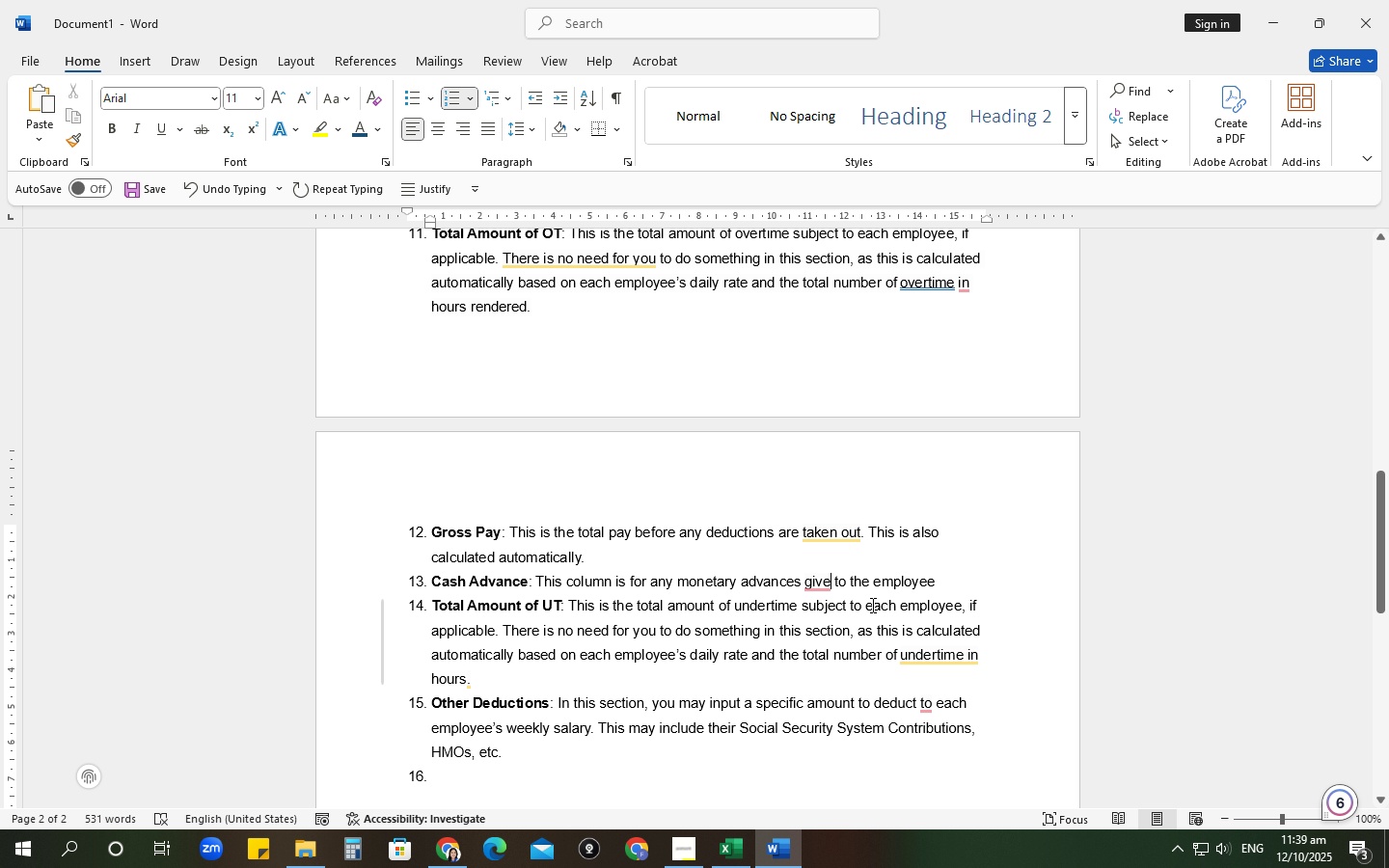 
key(N)
 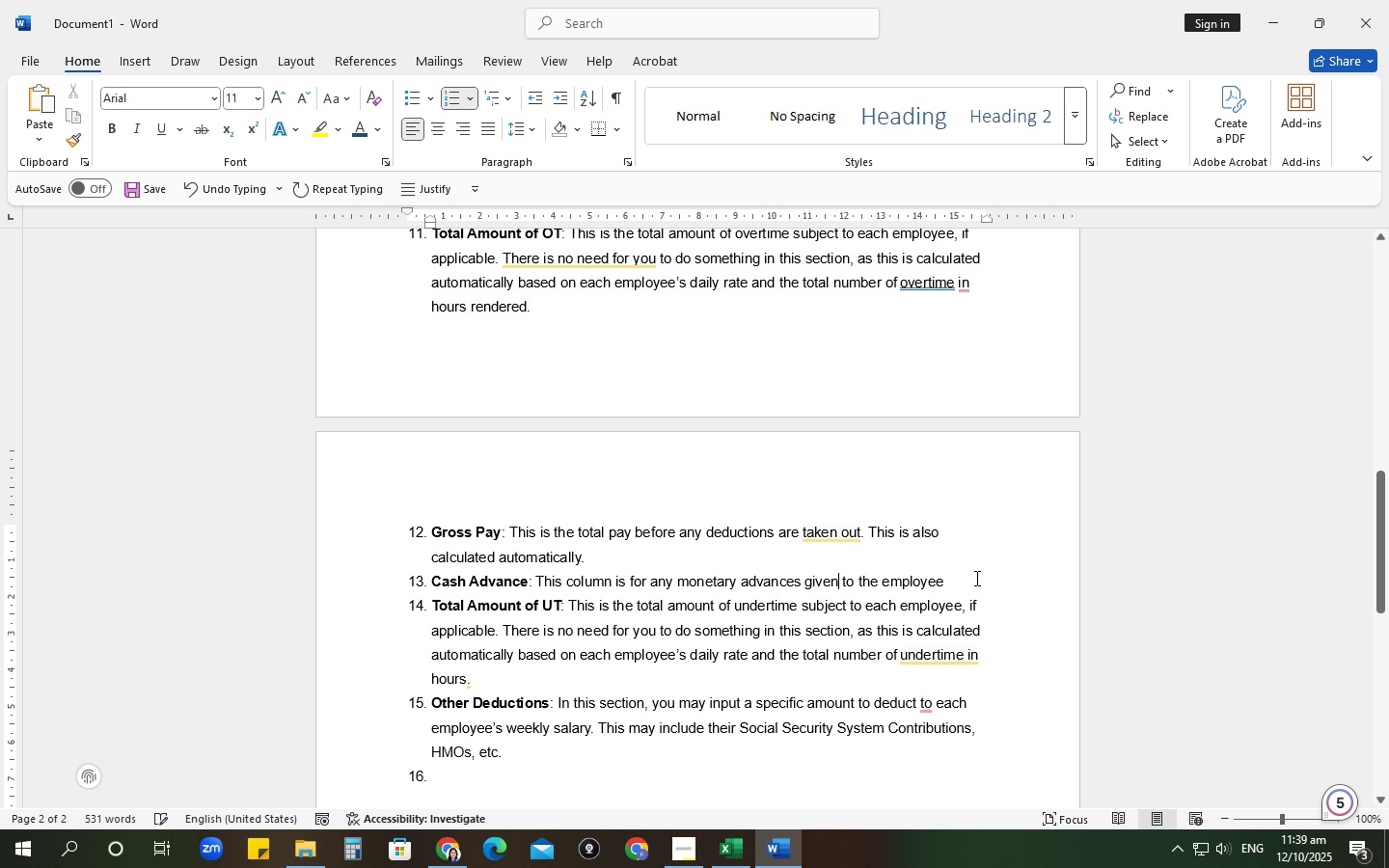 
left_click([975, 578])
 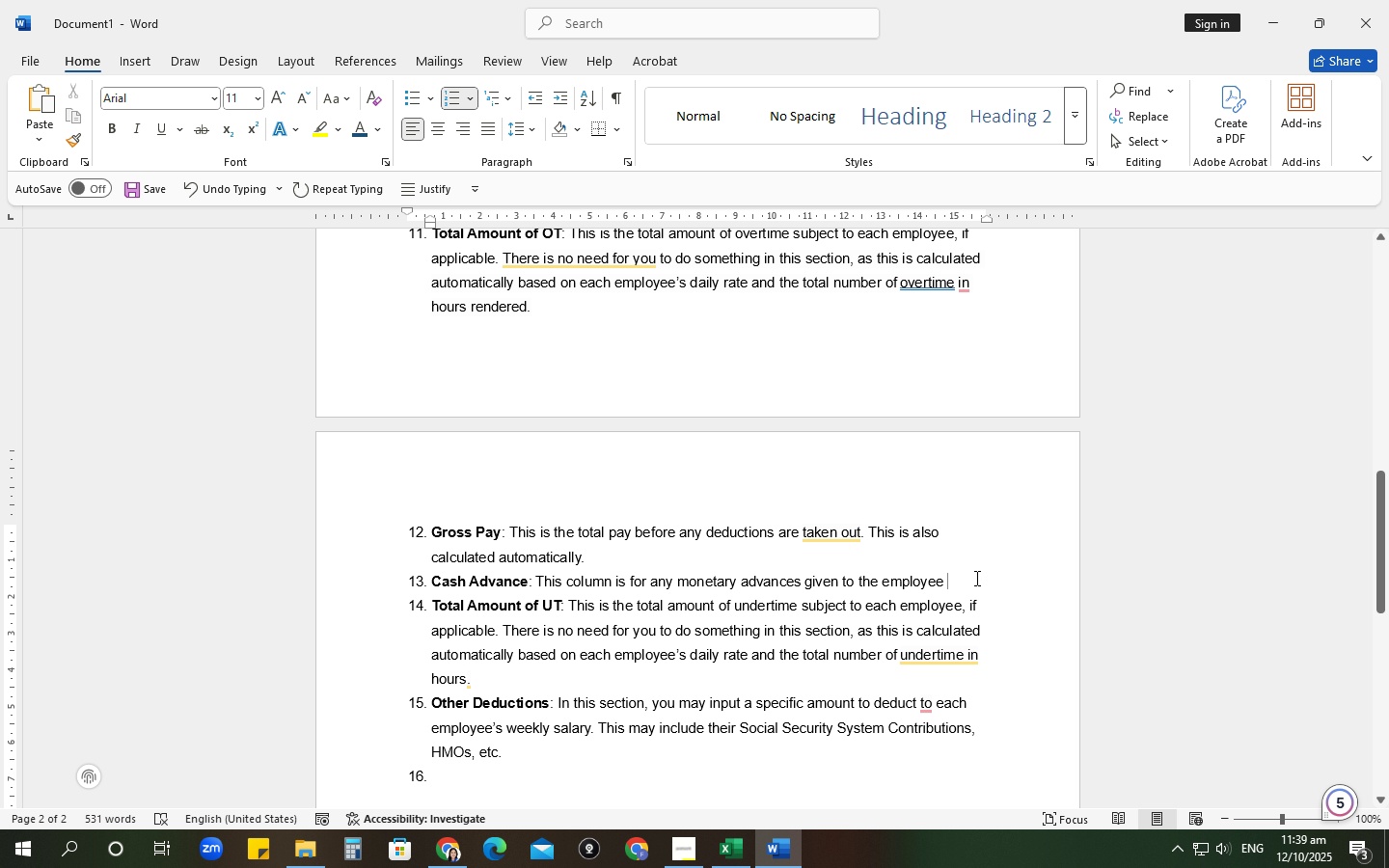 
type(that need to be)
 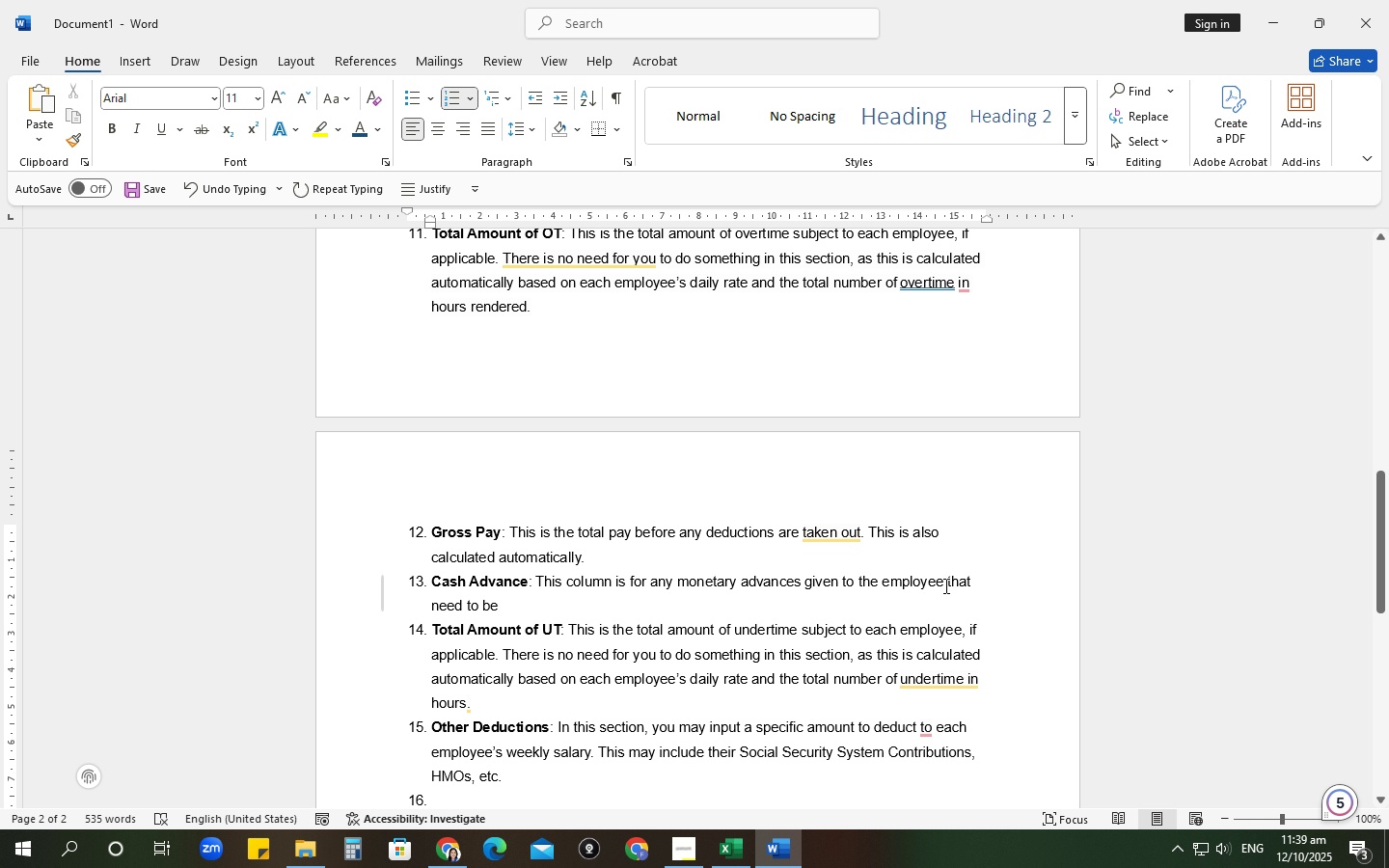 
left_click([946, 581])
 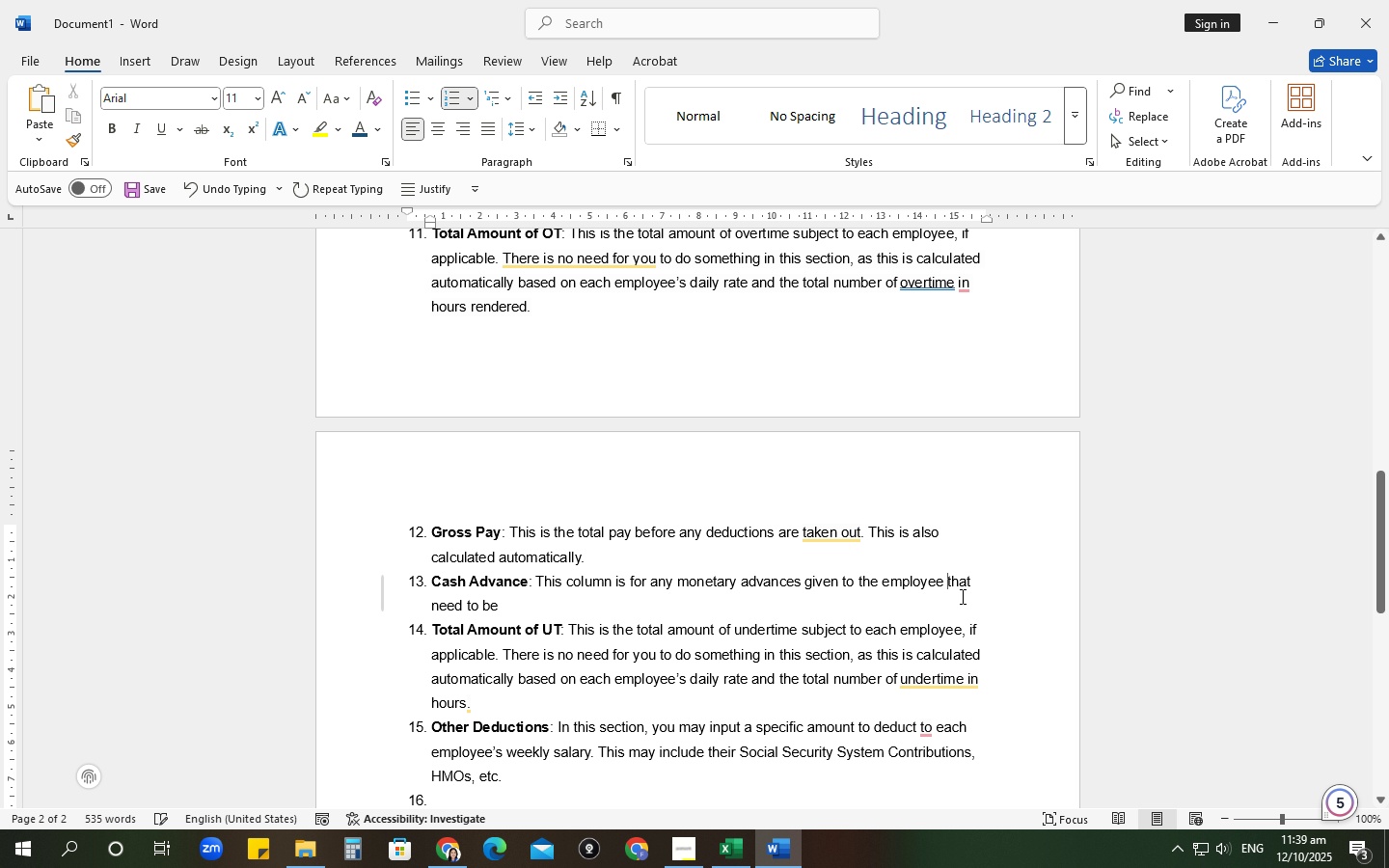 
type(in trh)
key(Backspace)
key(Backspace)
type(hat sep)
key(Backspace)
key(Backspace)
type(pecf)
key(Backspace)
type(ific week )
 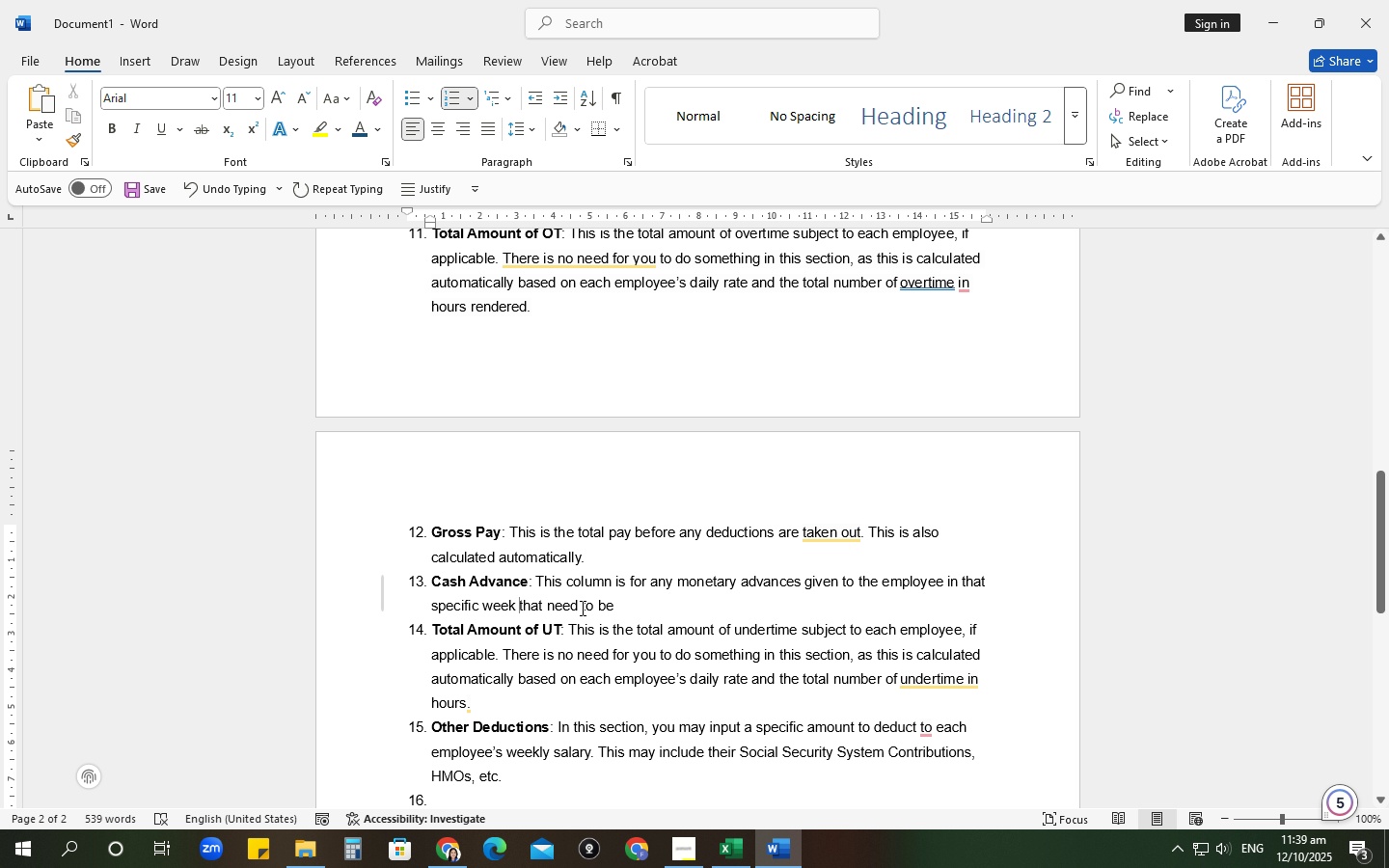 
left_click([578, 608])
 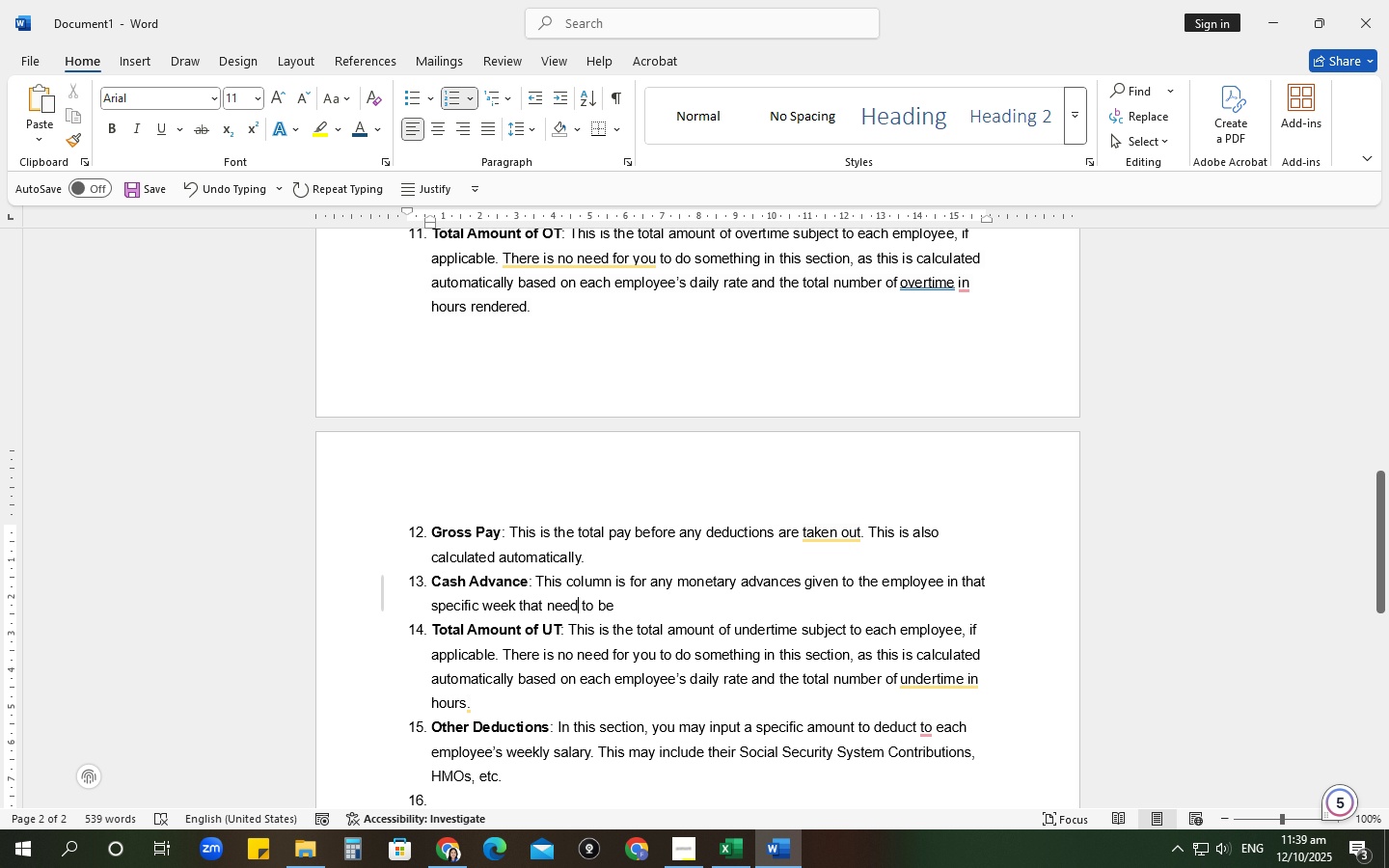 
key(S)
 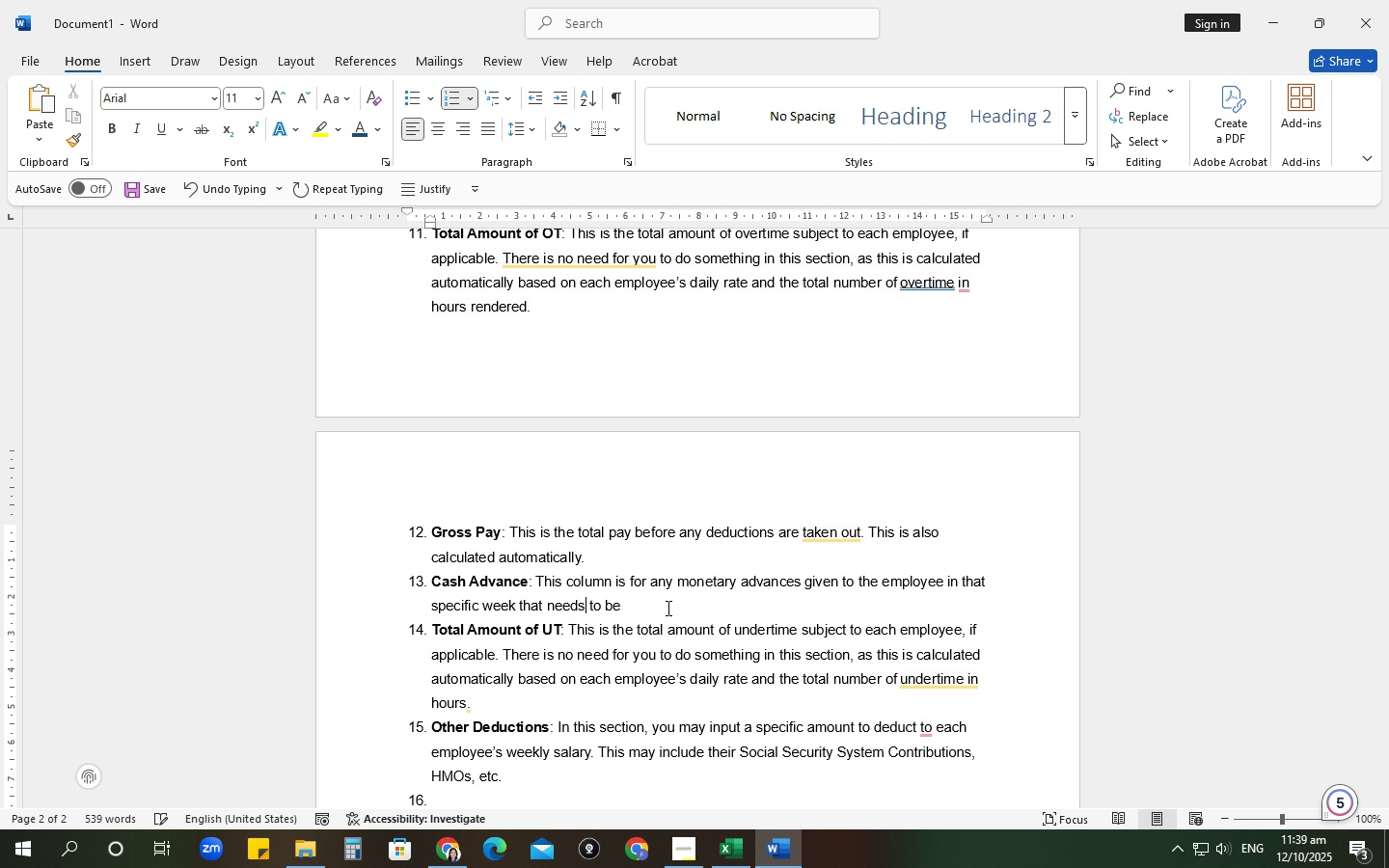 
left_click([667, 608])
 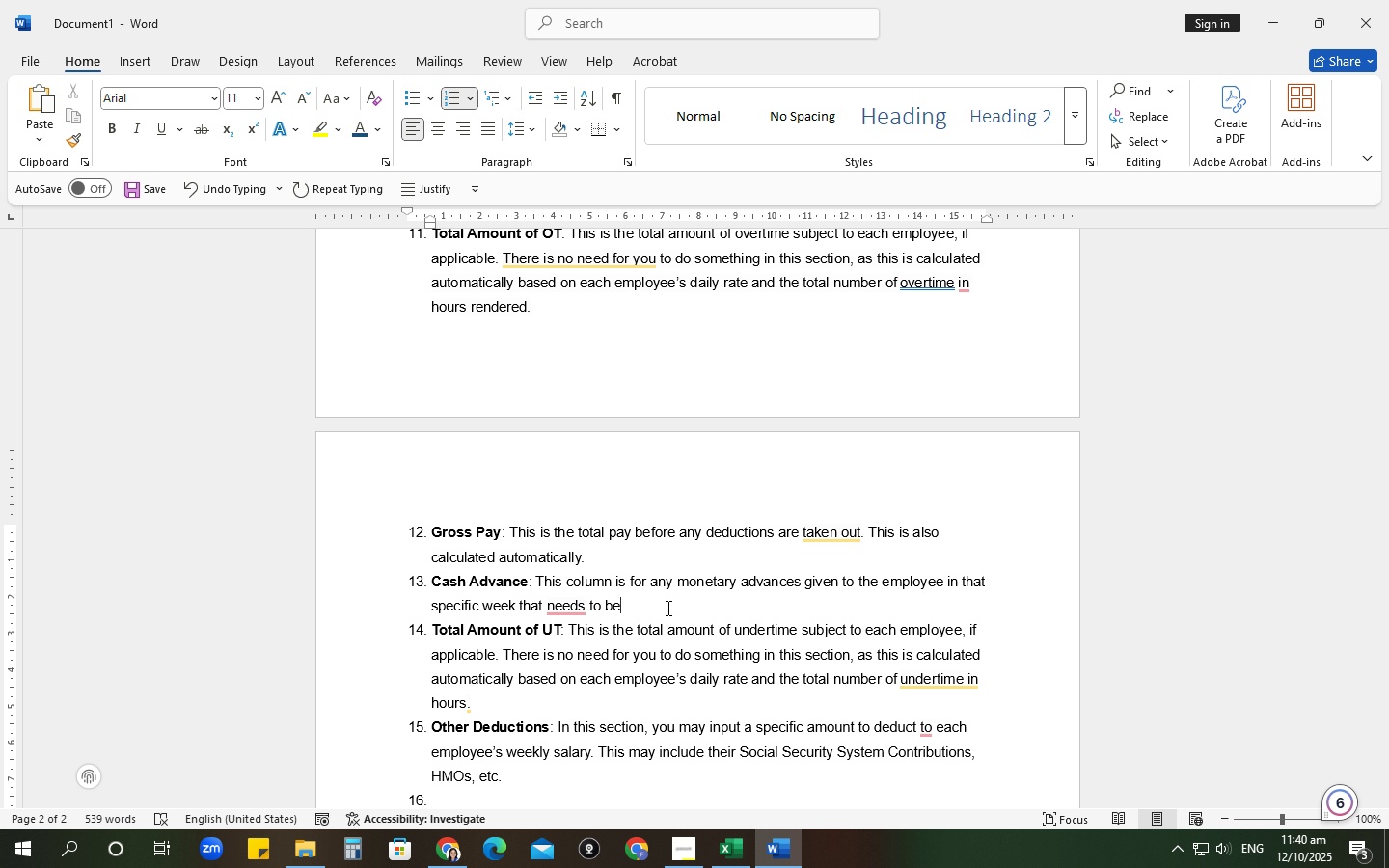 
wait(7.9)
 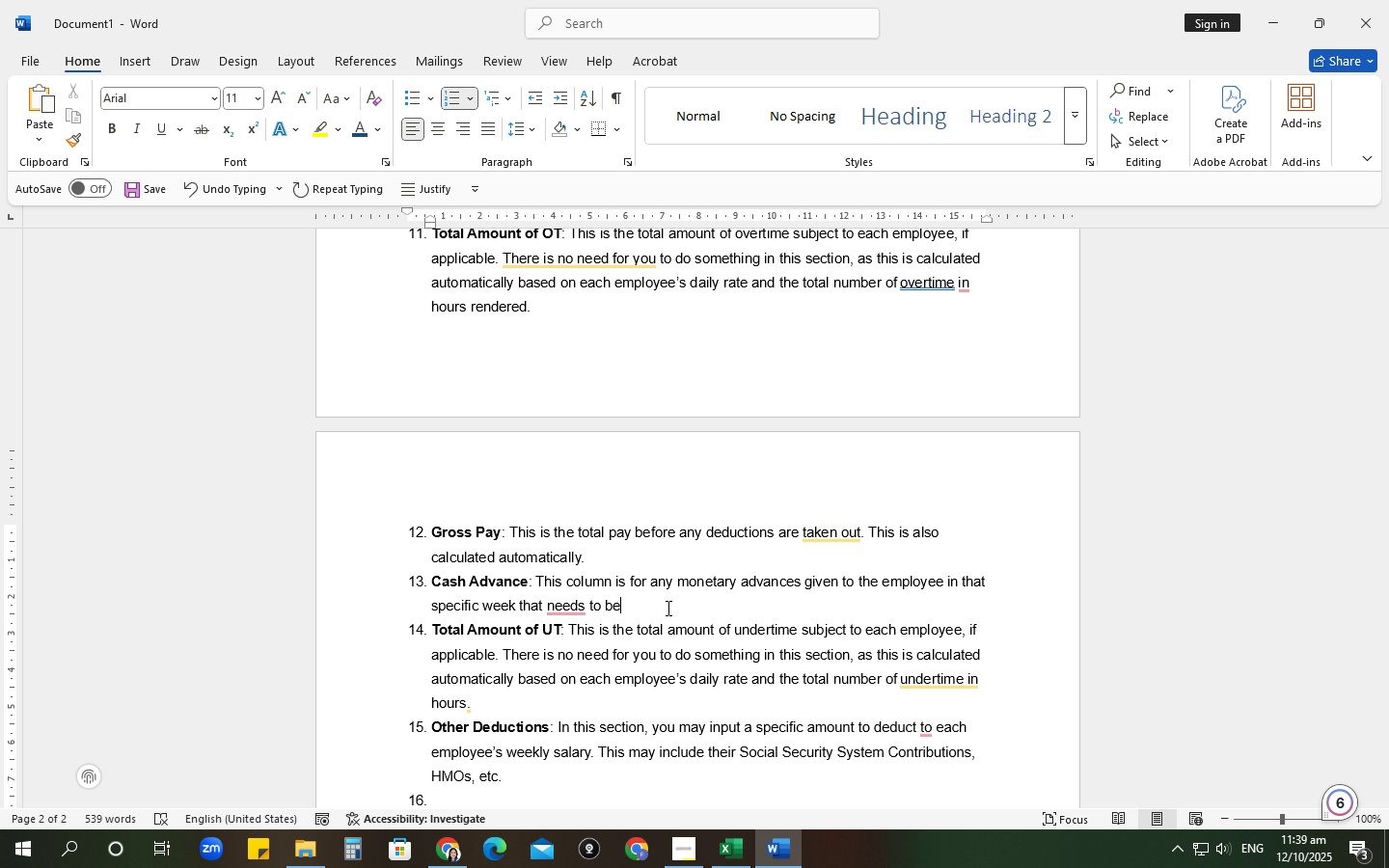 
type( paid back through payroll.)
 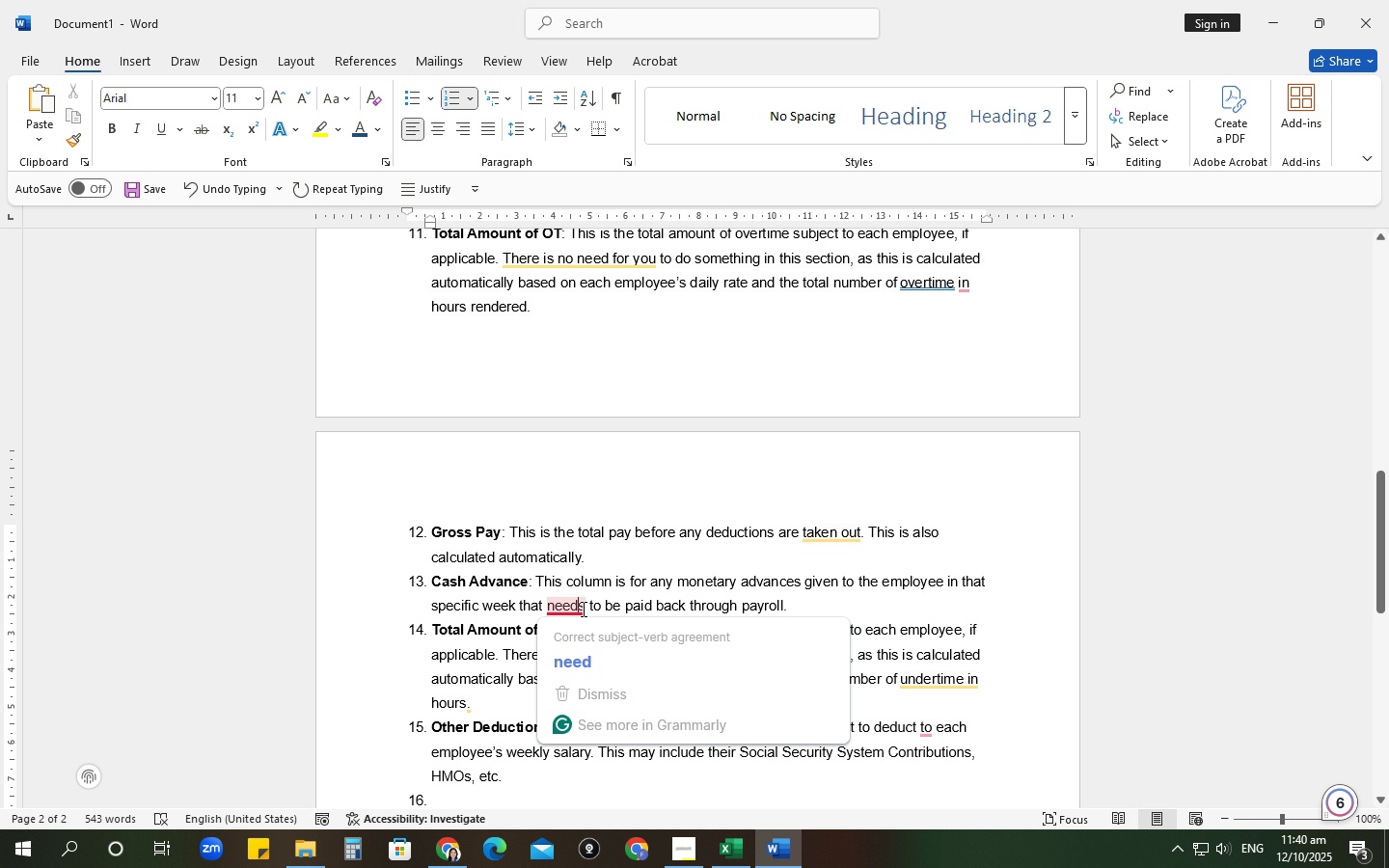 
double_click([584, 609])
 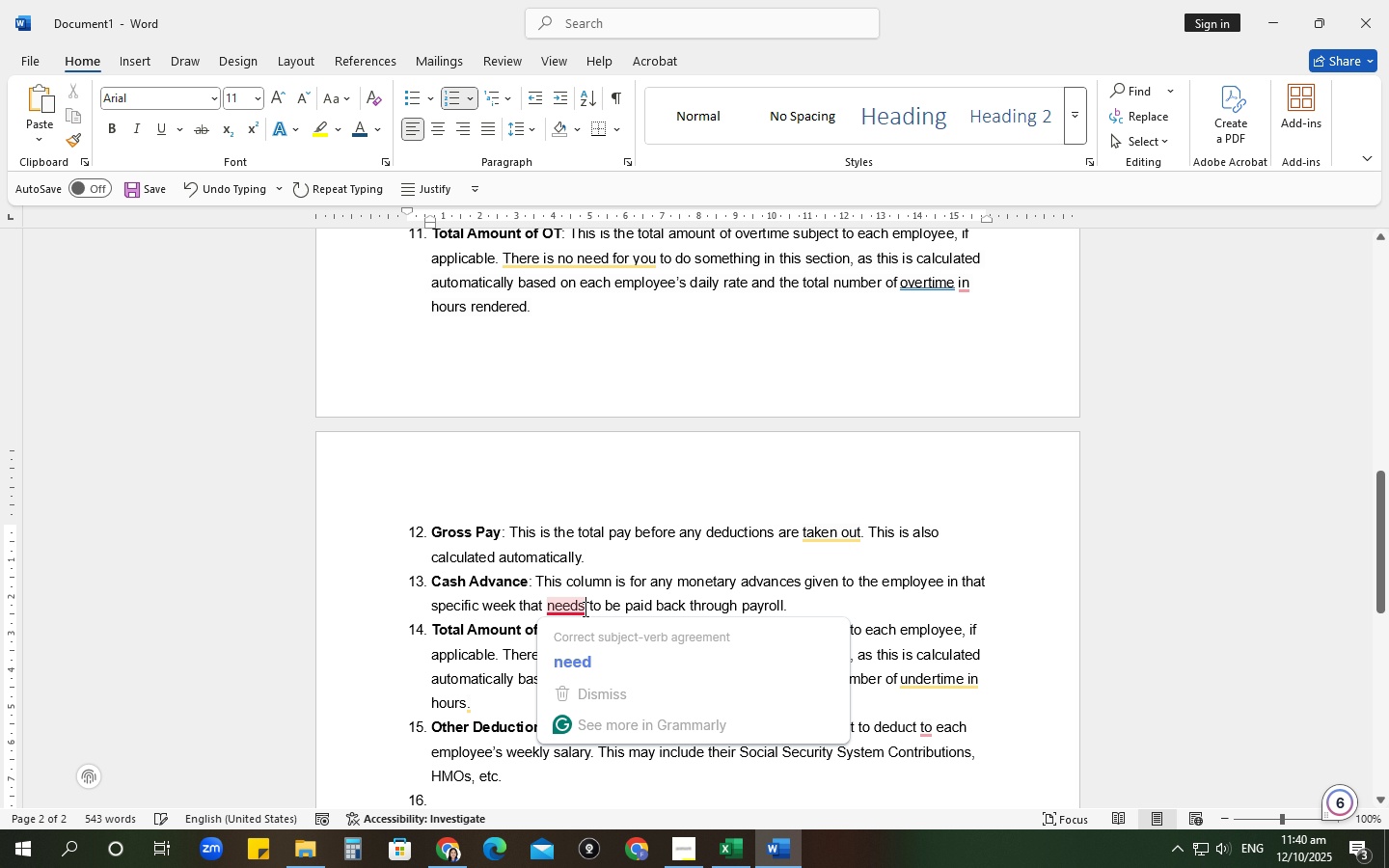 
key(Backspace)
 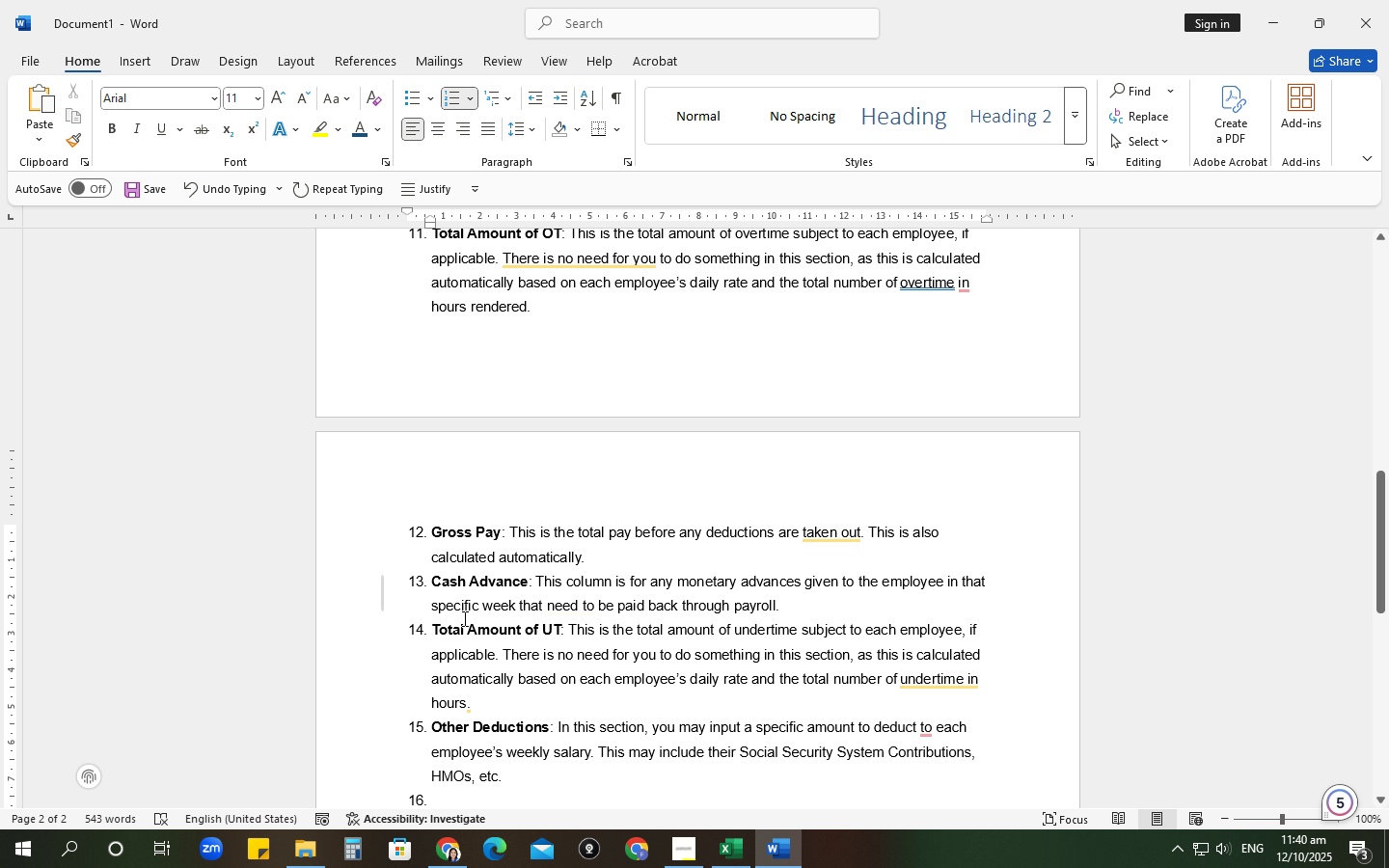 
left_click([462, 618])
 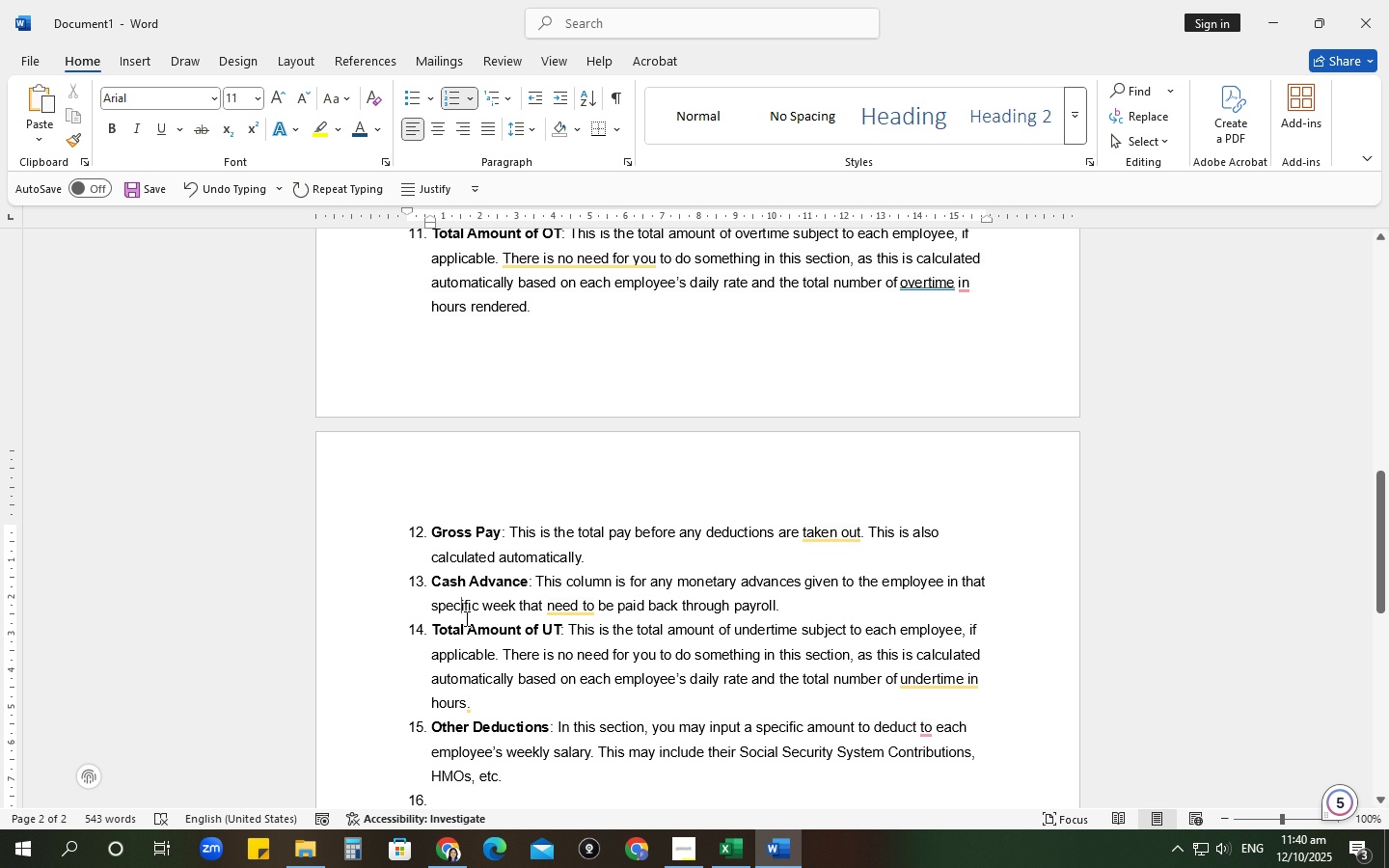 
key(Alt+AltLeft)
 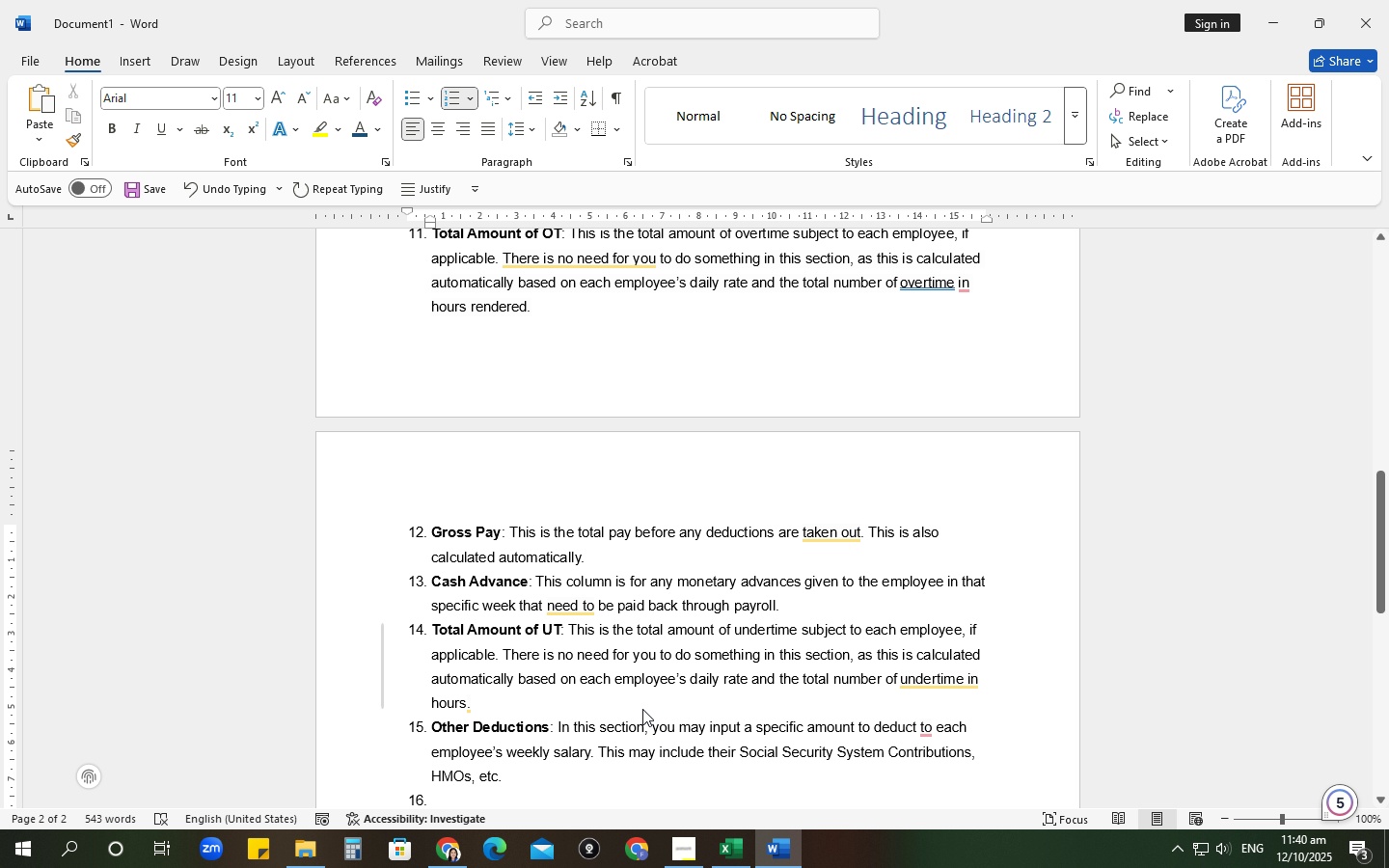 
key(Tab)
 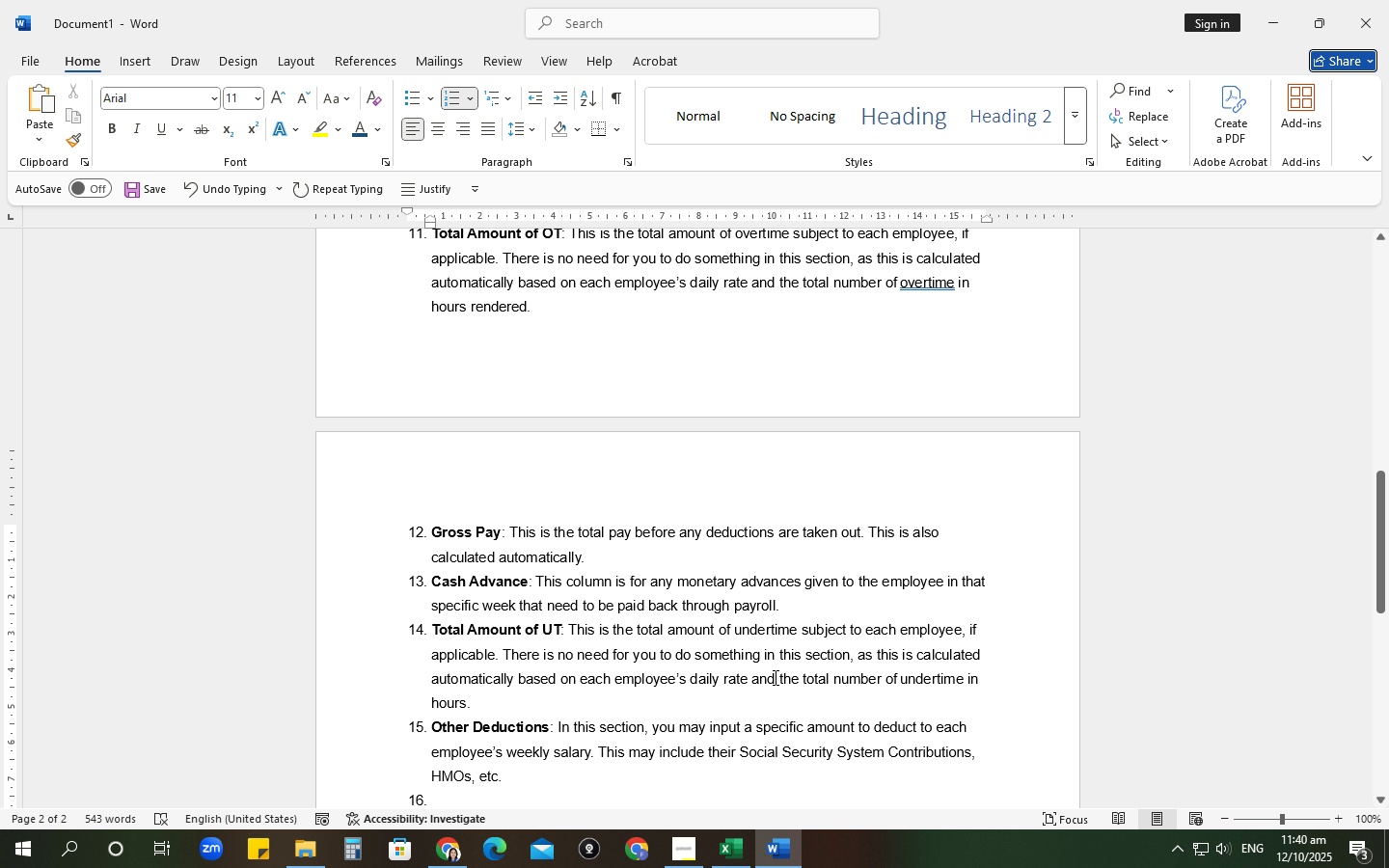 
key(Alt+AltLeft)
 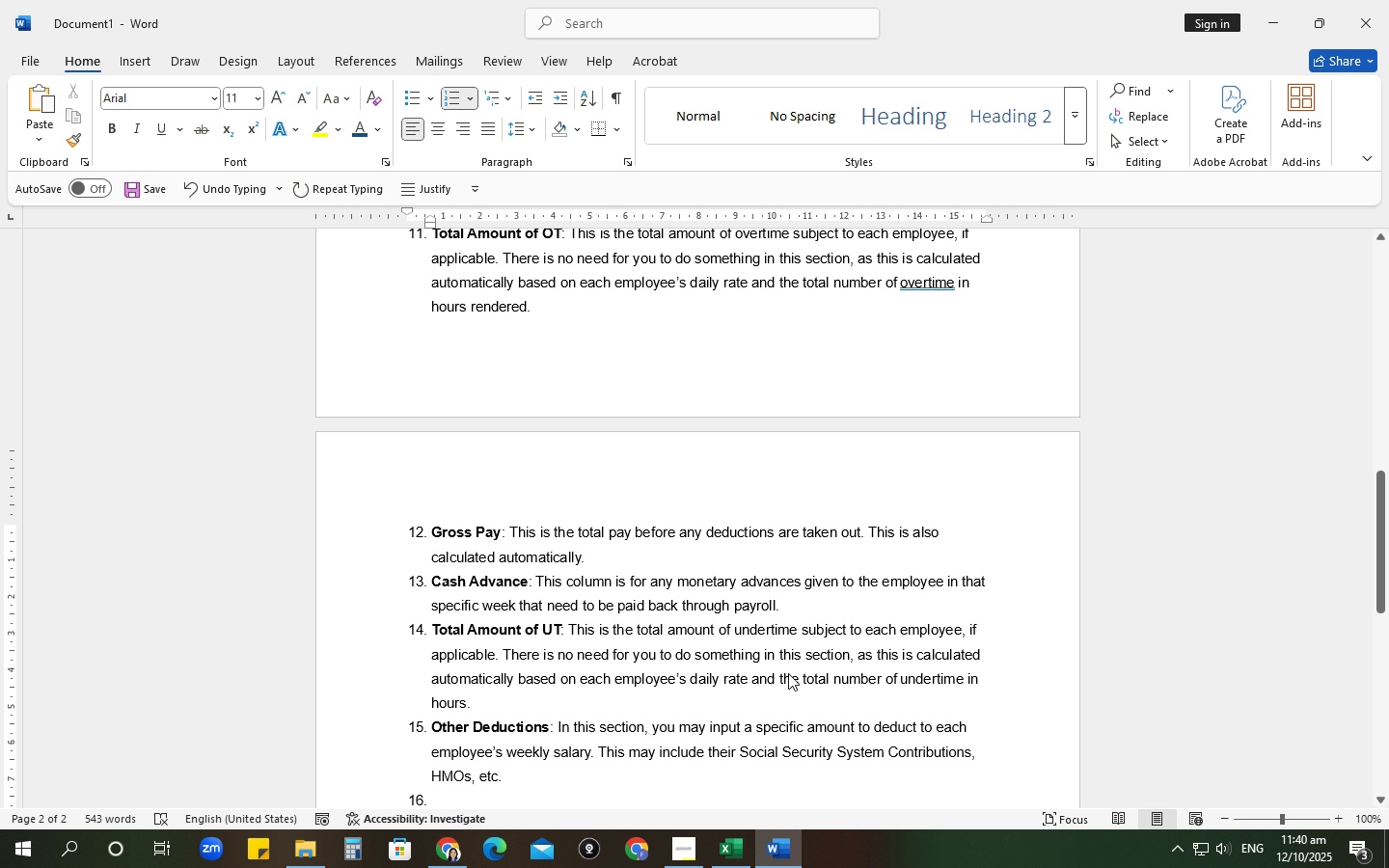 
key(Alt+Tab)
 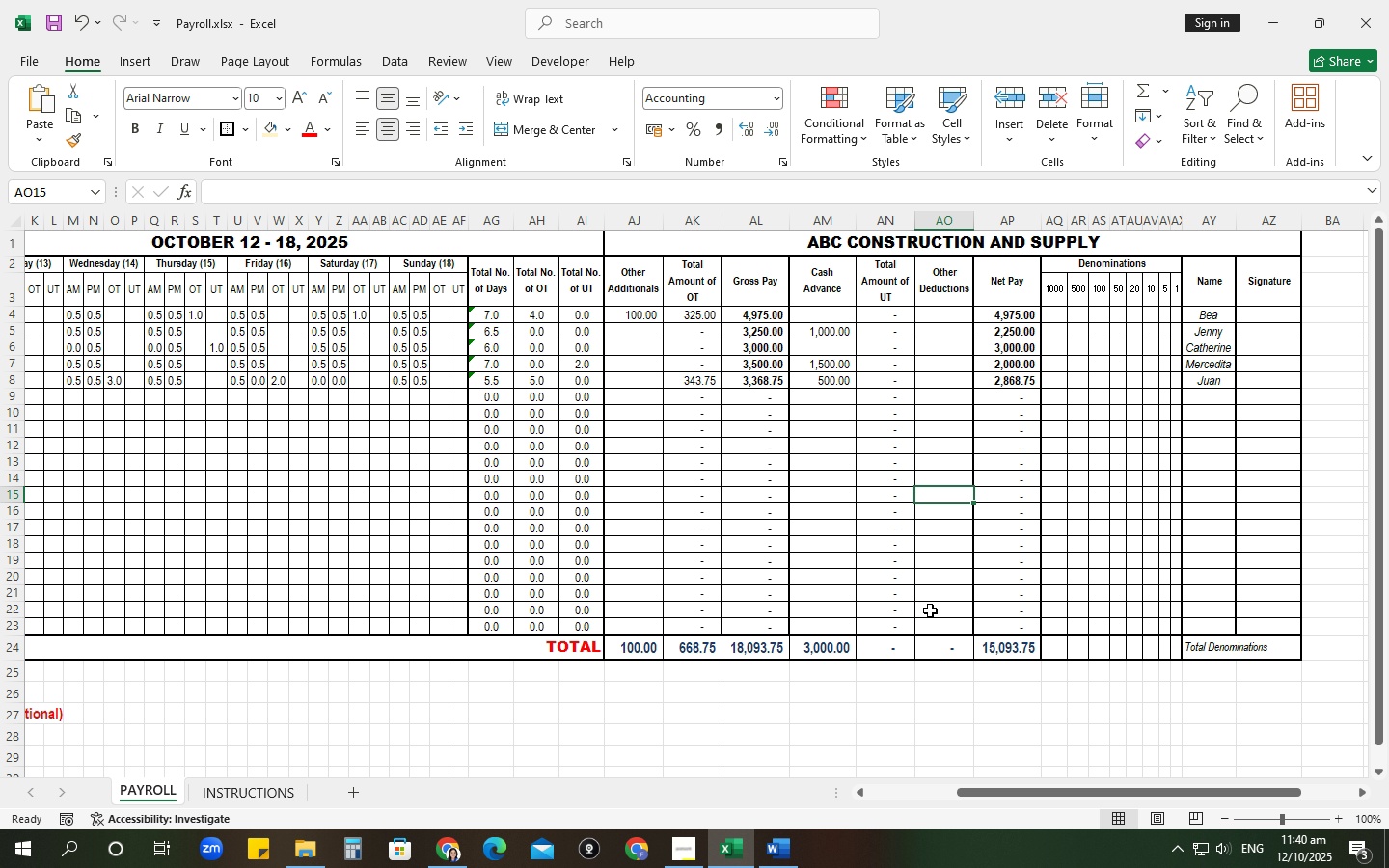 
key(Alt+AltLeft)
 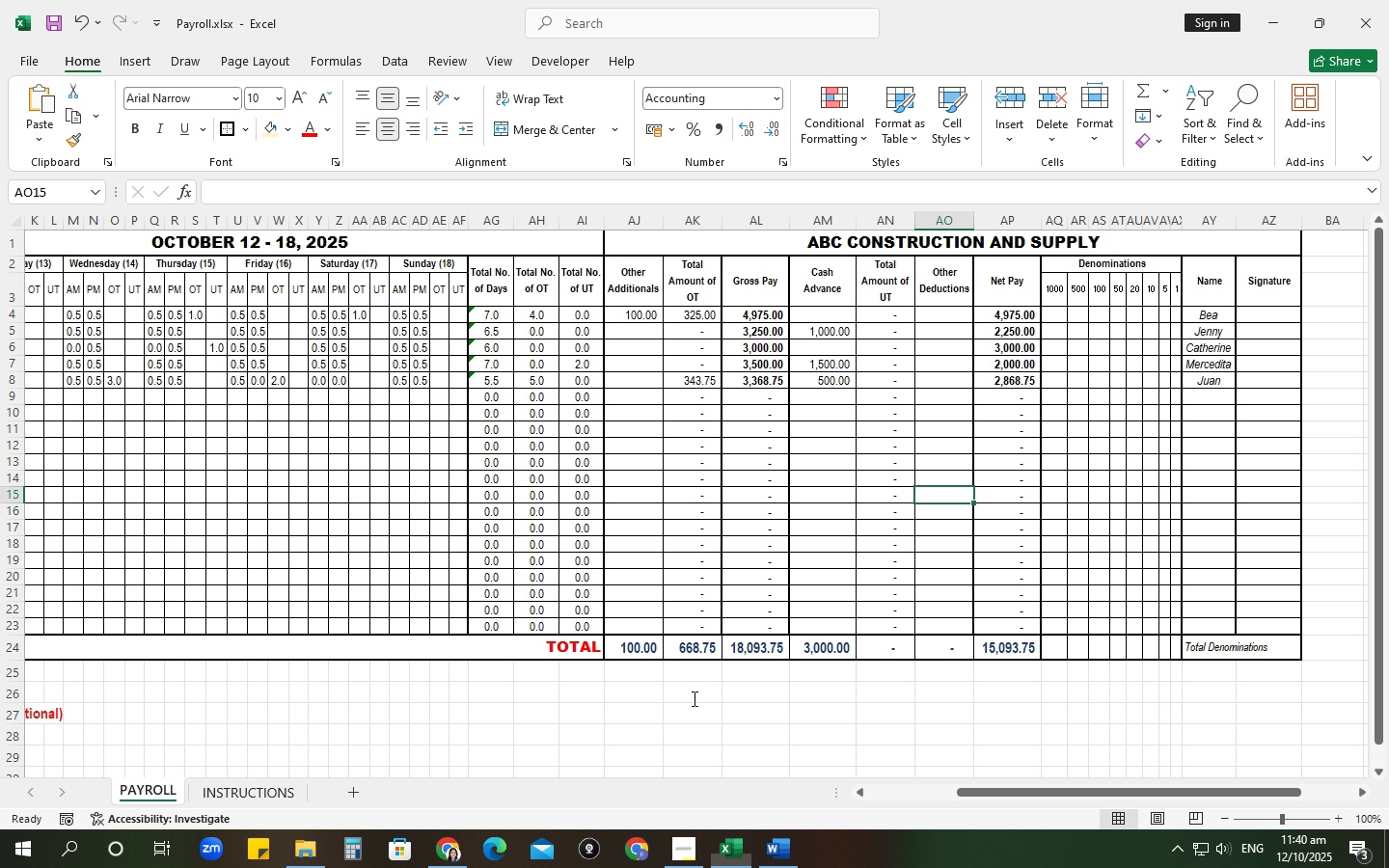 
key(Alt+Tab)
 